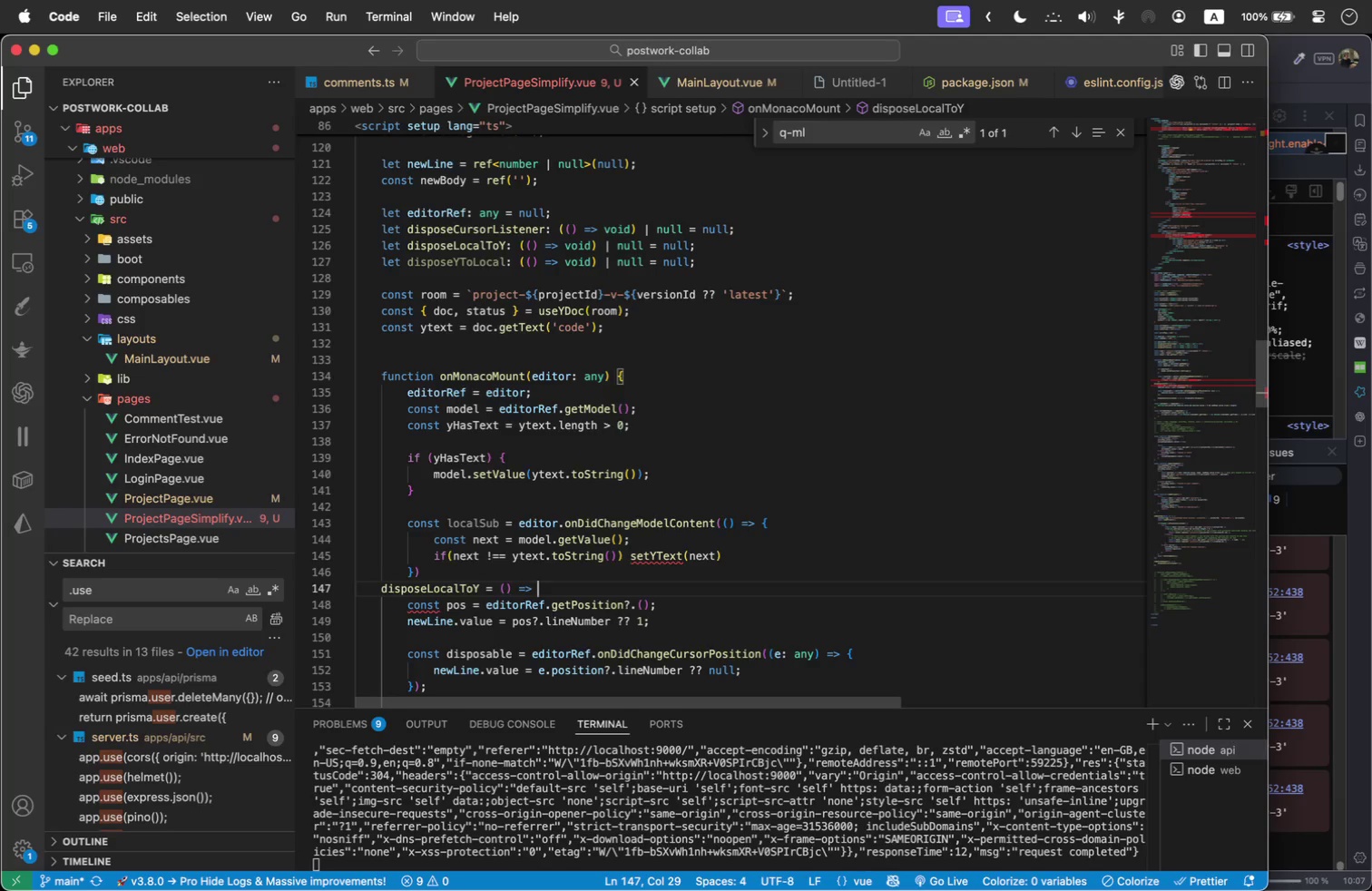 
wait(5.25)
 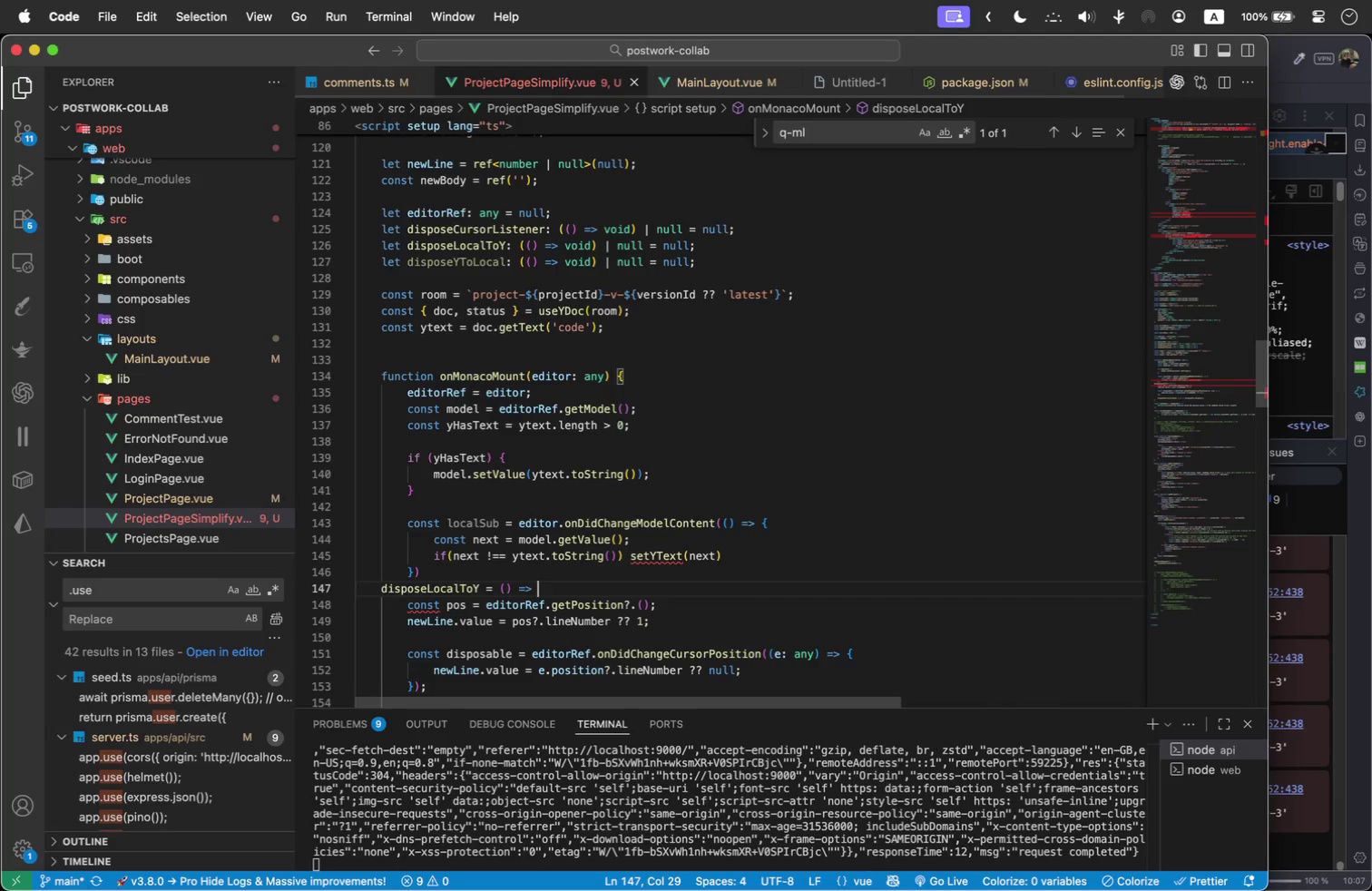 
type(local)
 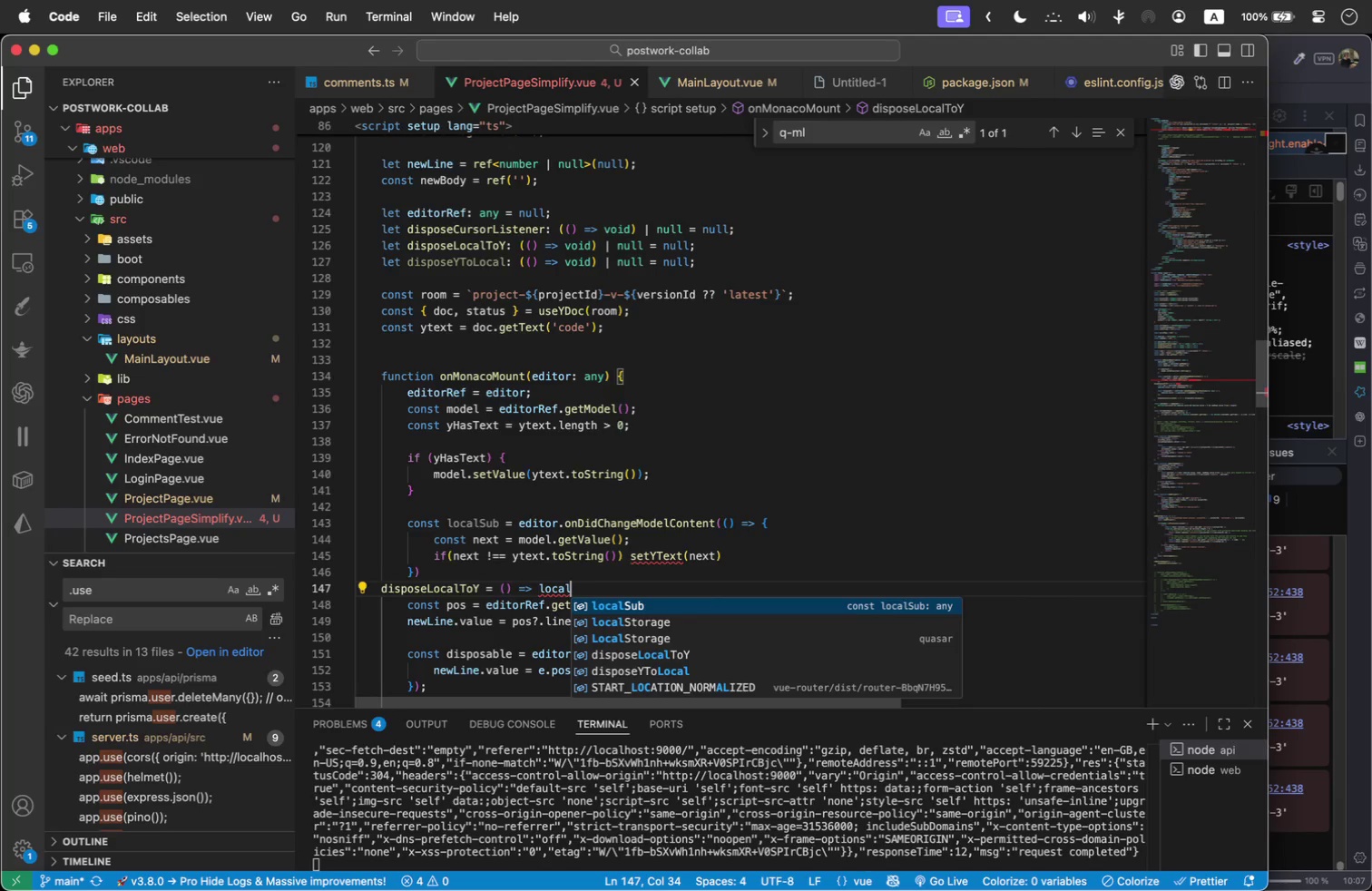 
wait(5.45)
 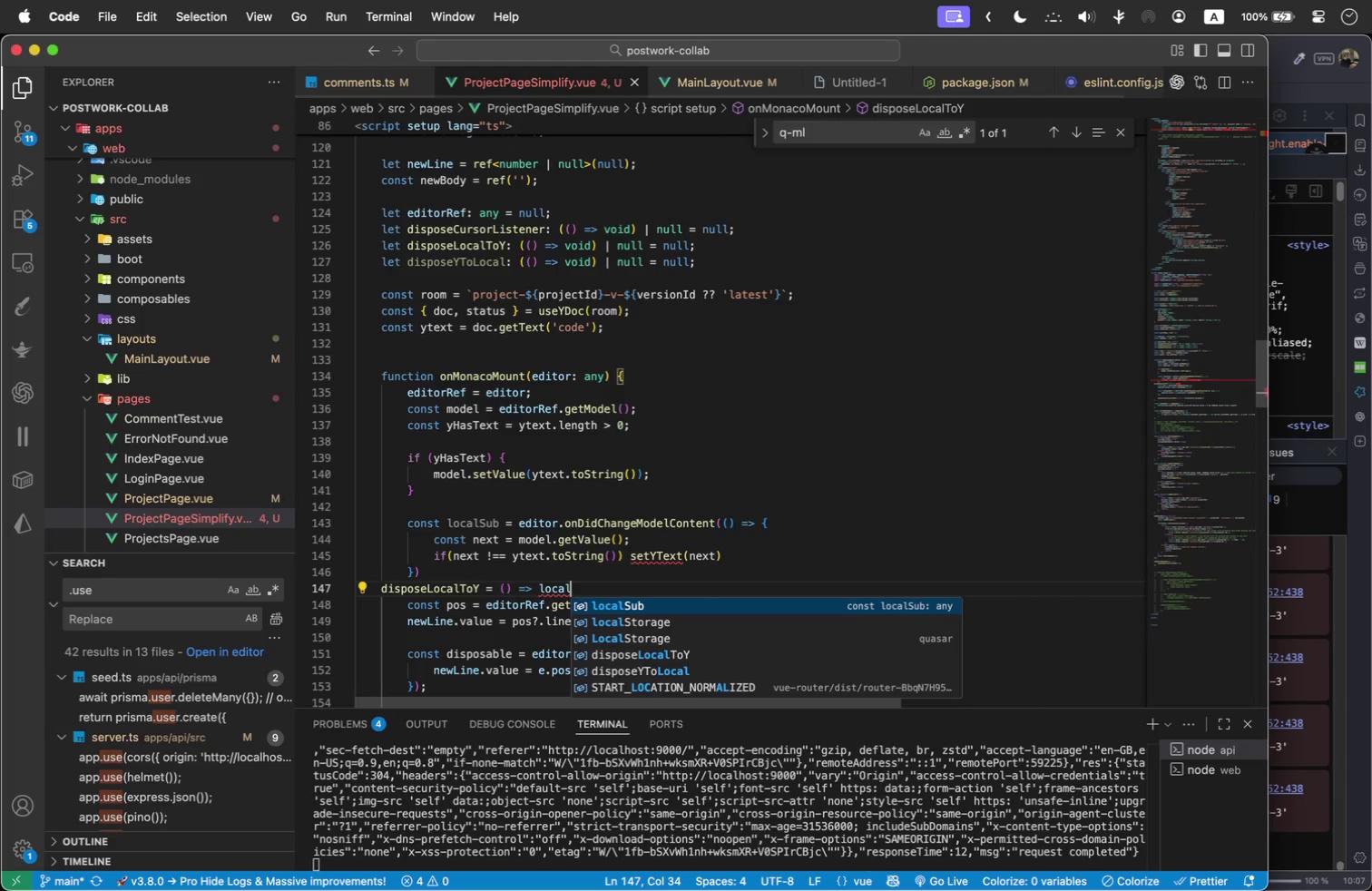 
key(Shift+ShiftLeft)
 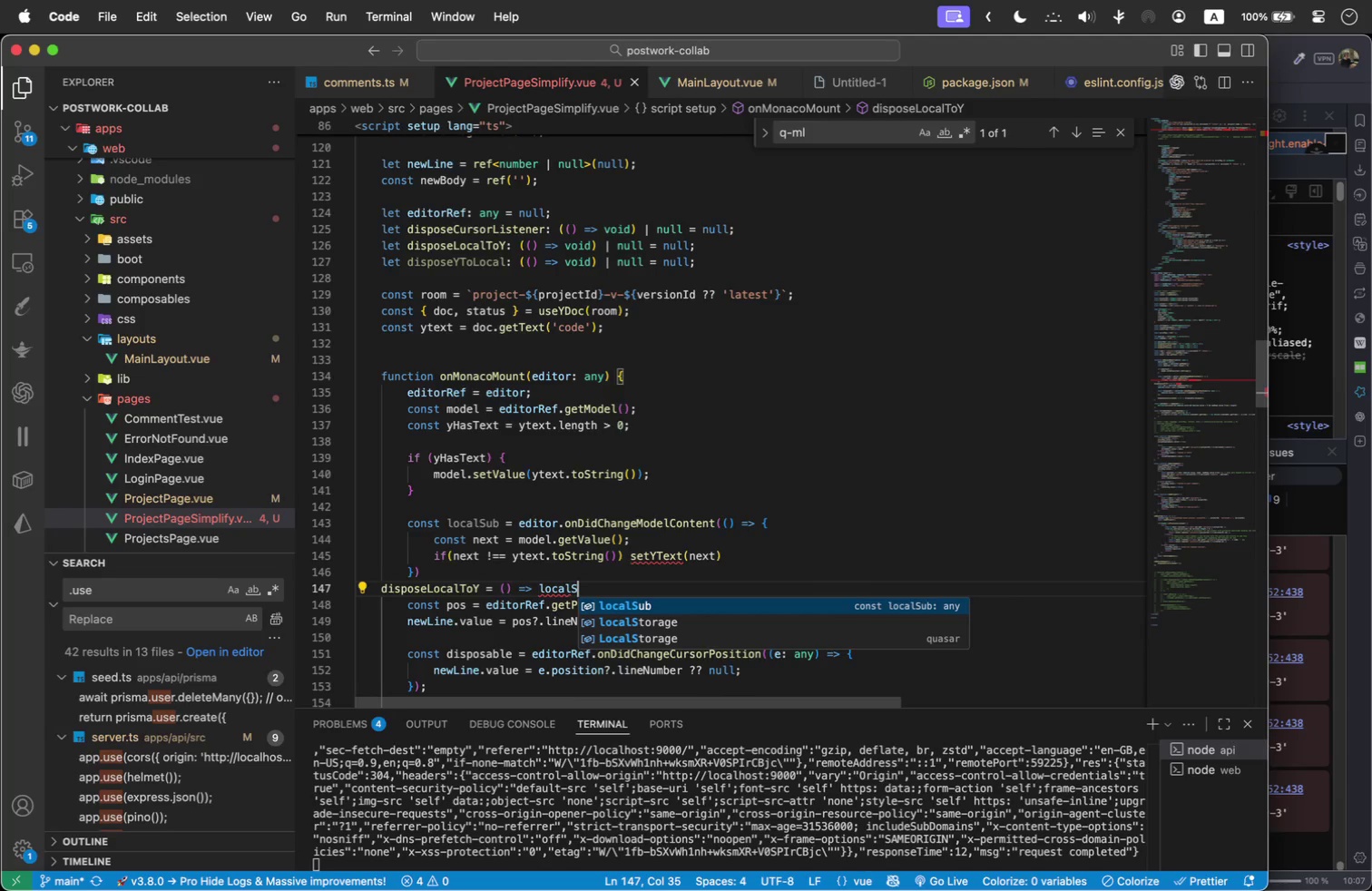 
key(Shift+S)
 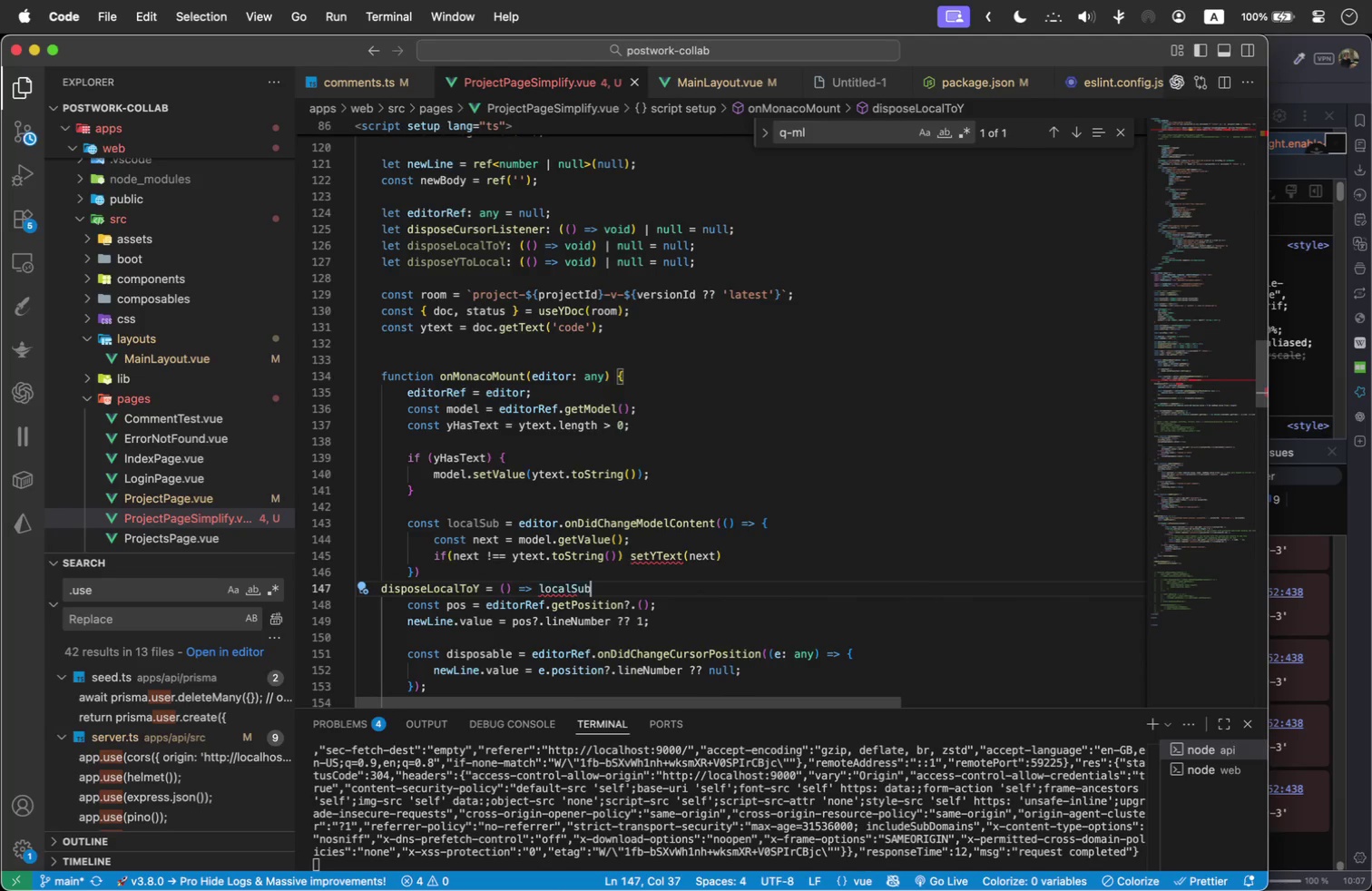 
key(Enter)
 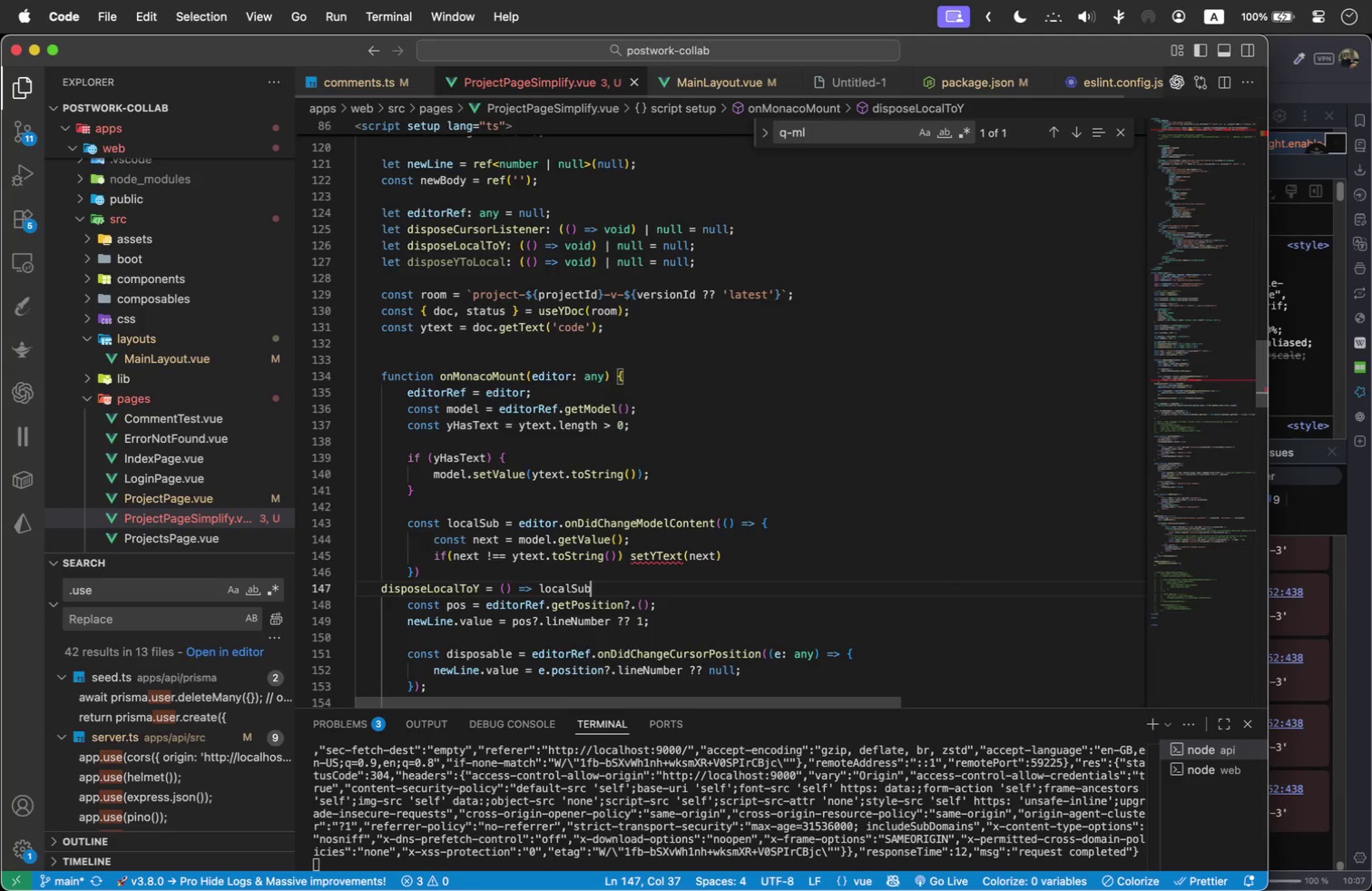 
type(.disp)
 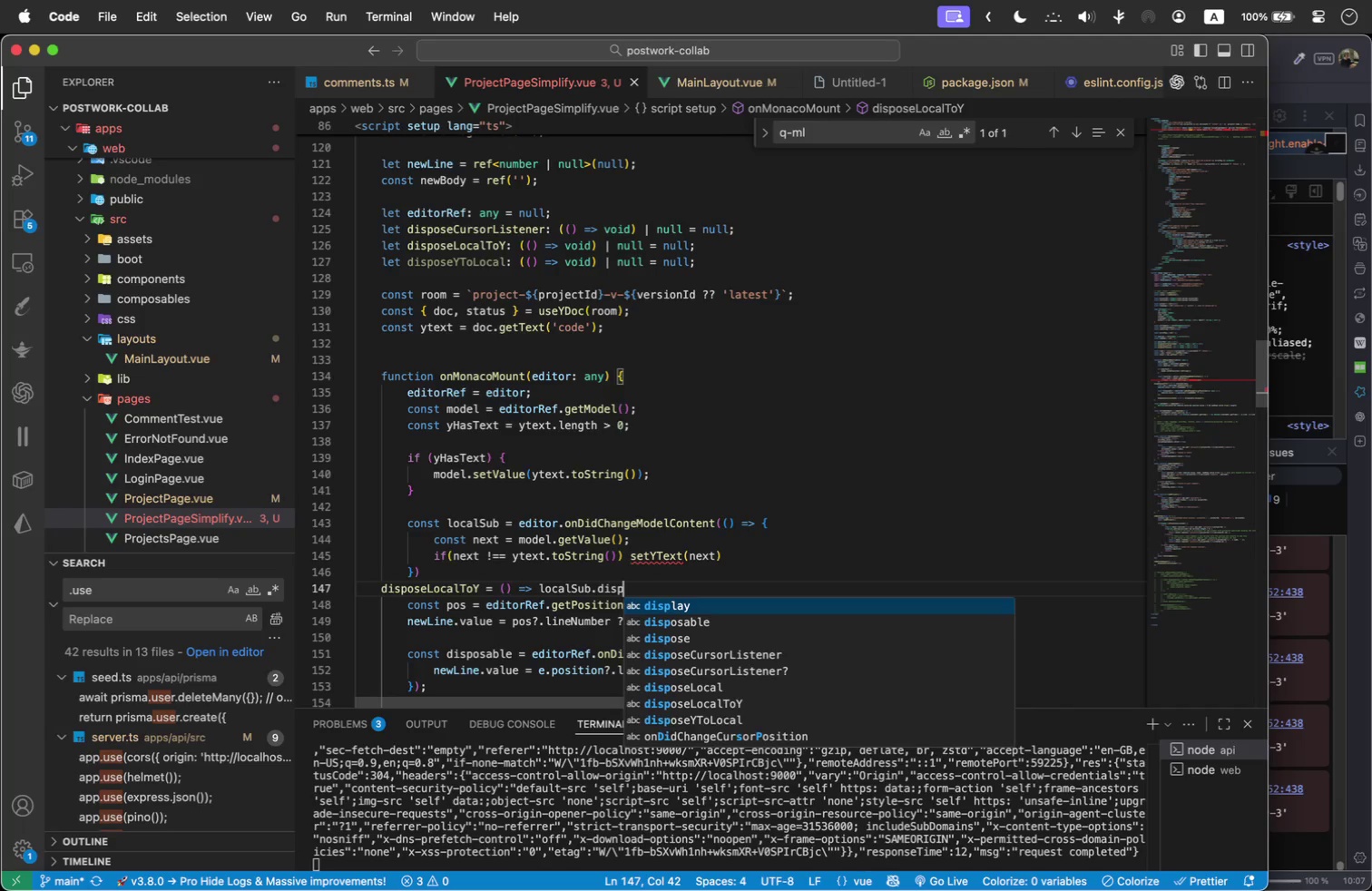 
key(ArrowDown)
 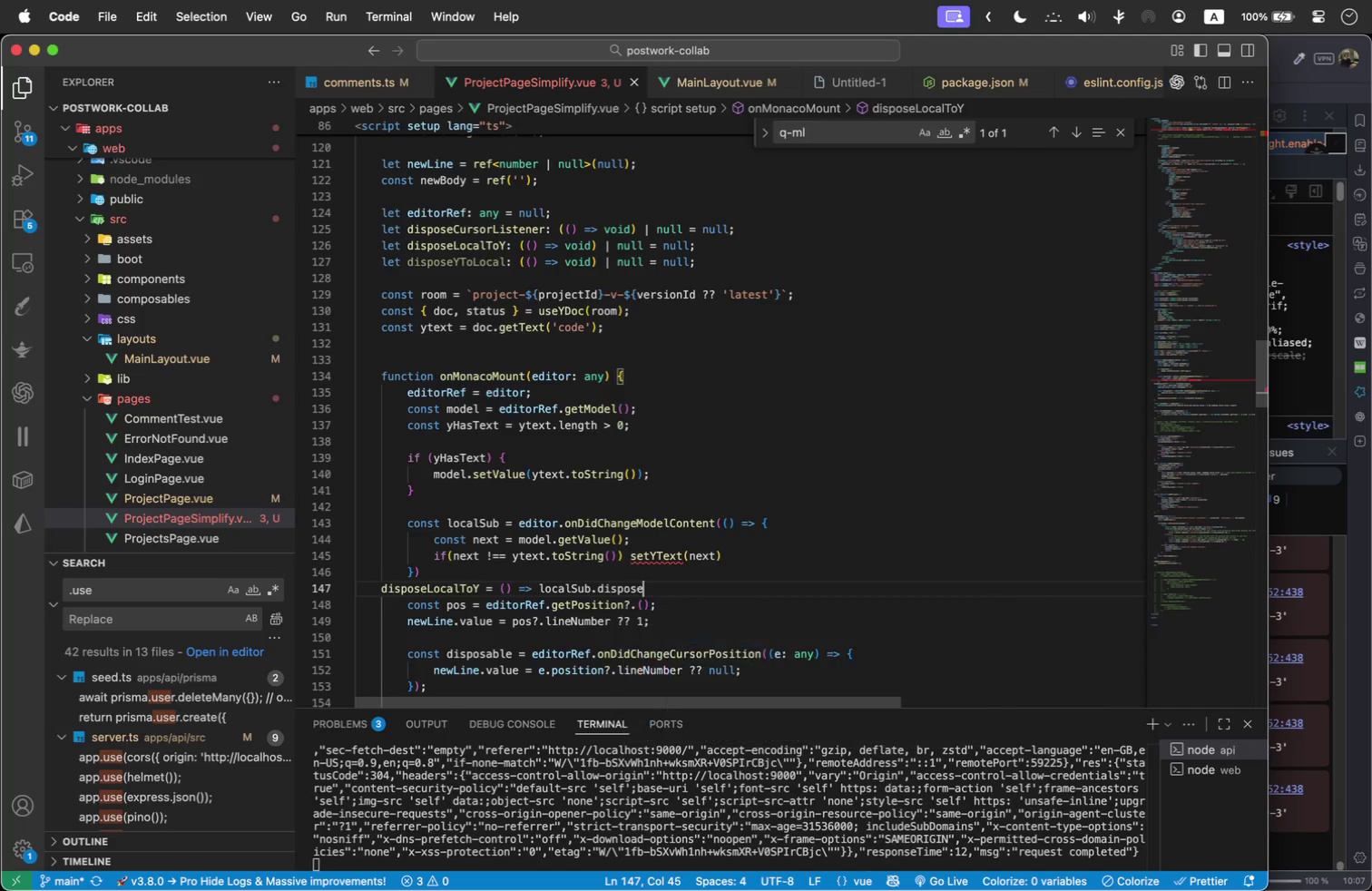 
key(ArrowDown)
 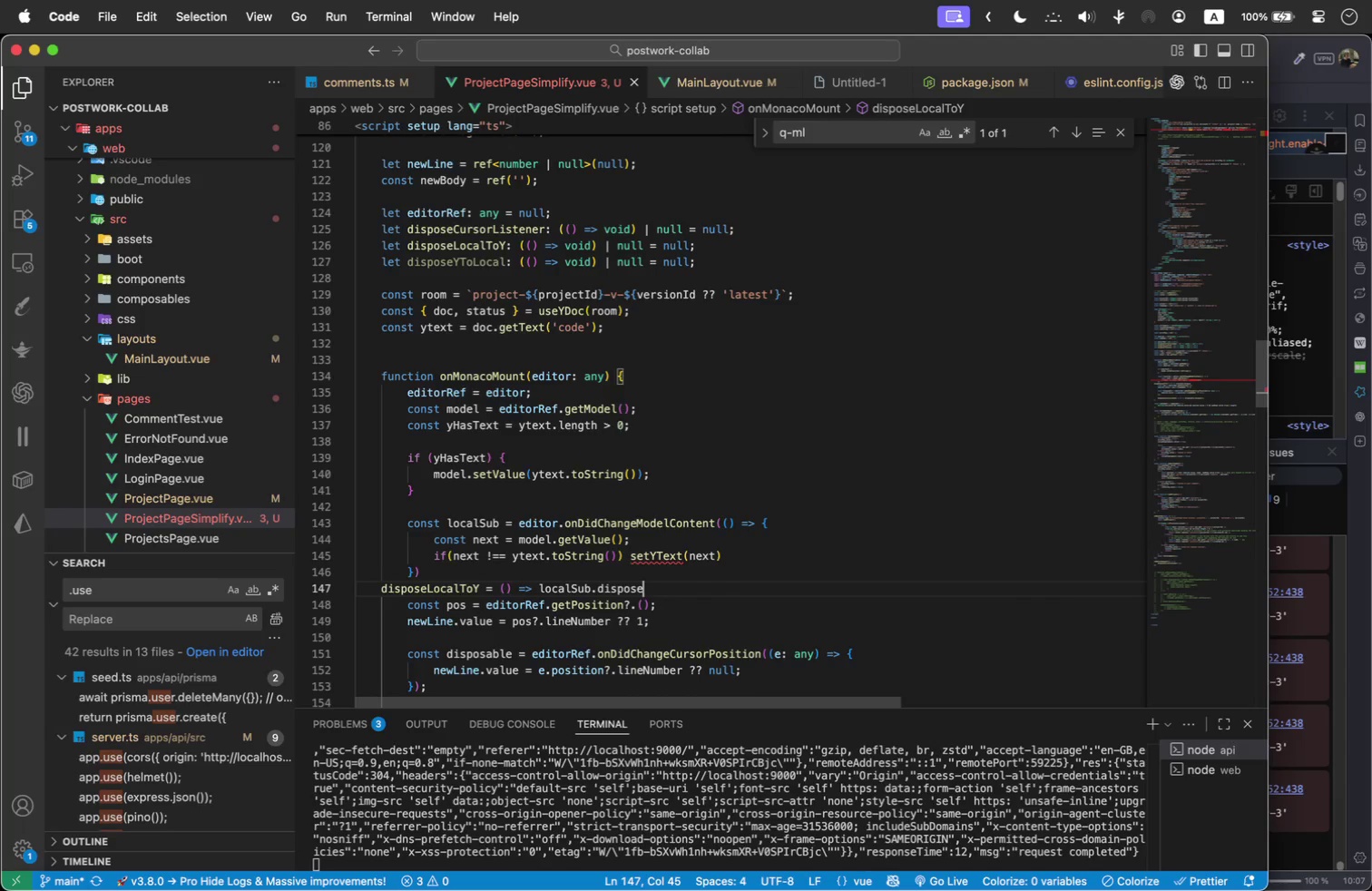 
key(Enter)
 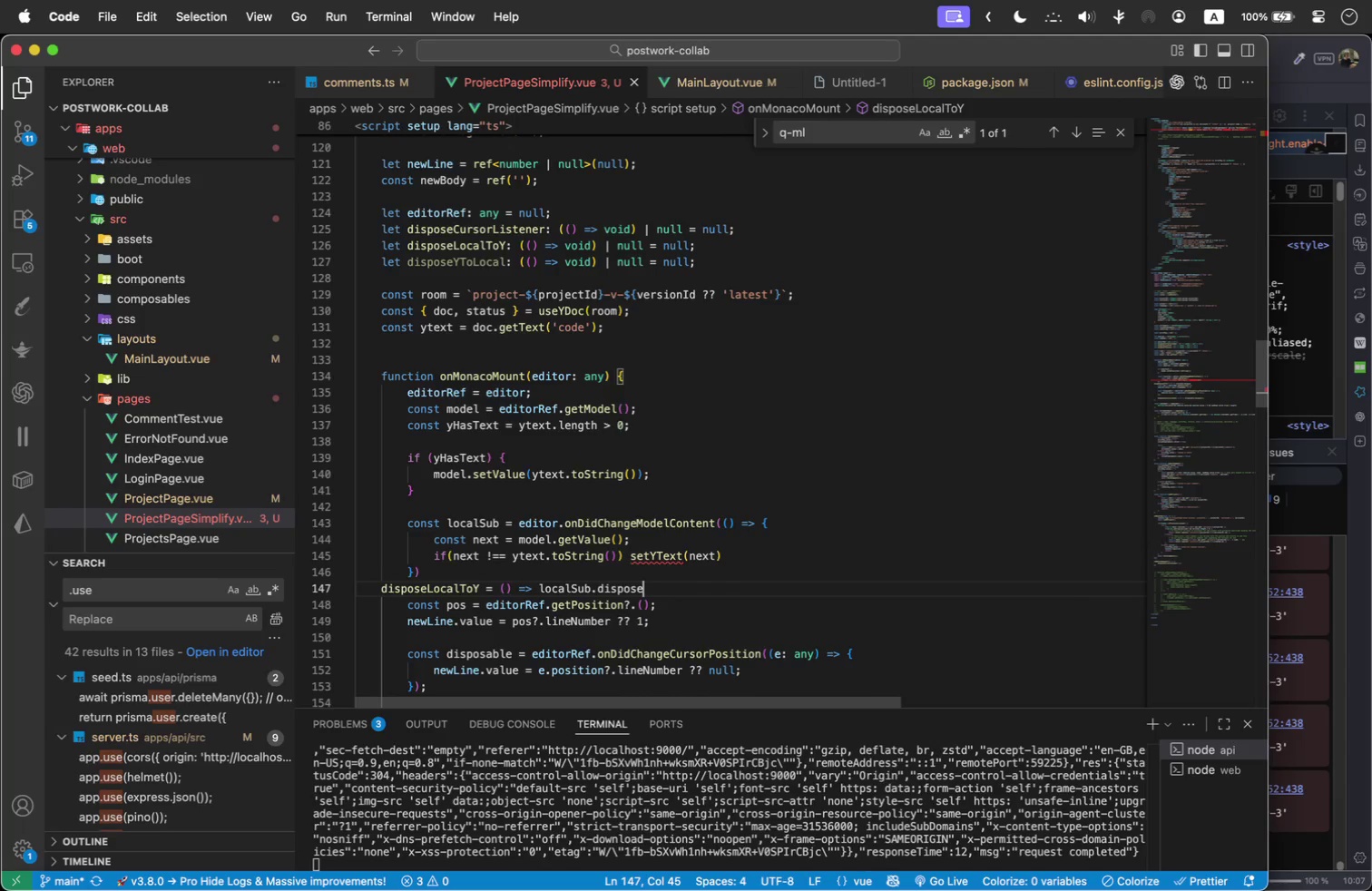 
type(();)
 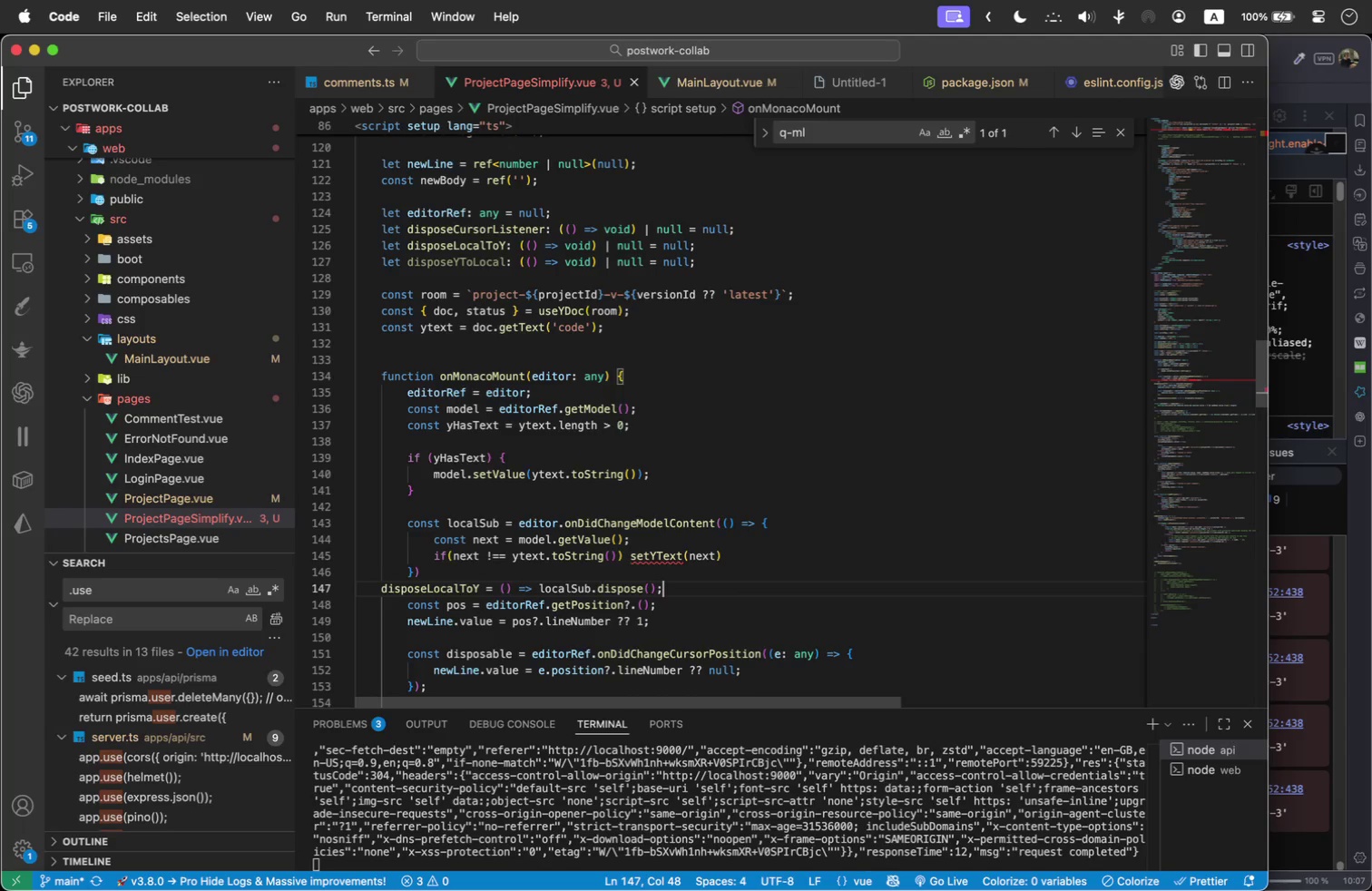 
key(Enter)
 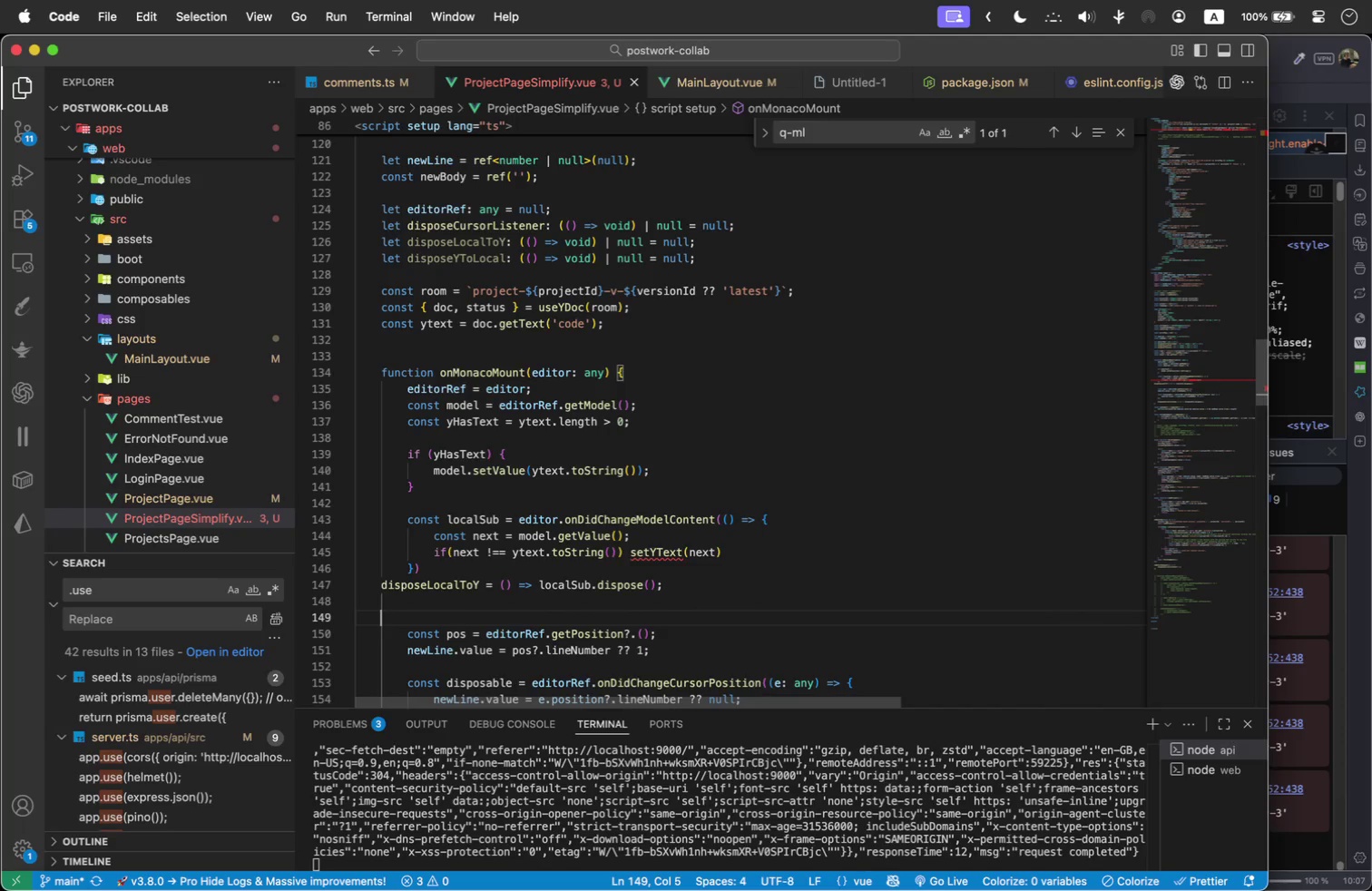 
key(Enter)
 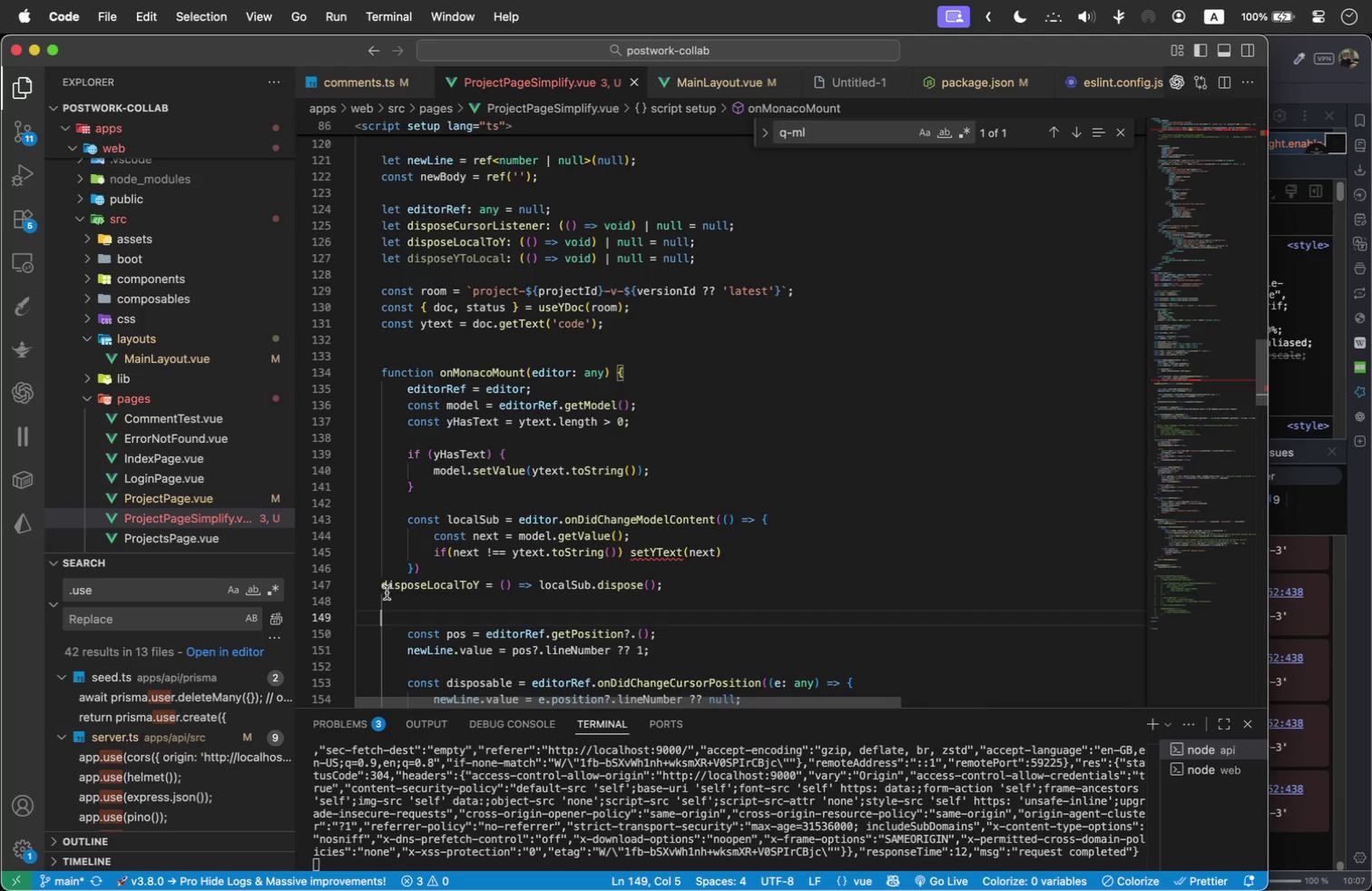 
wait(5.16)
 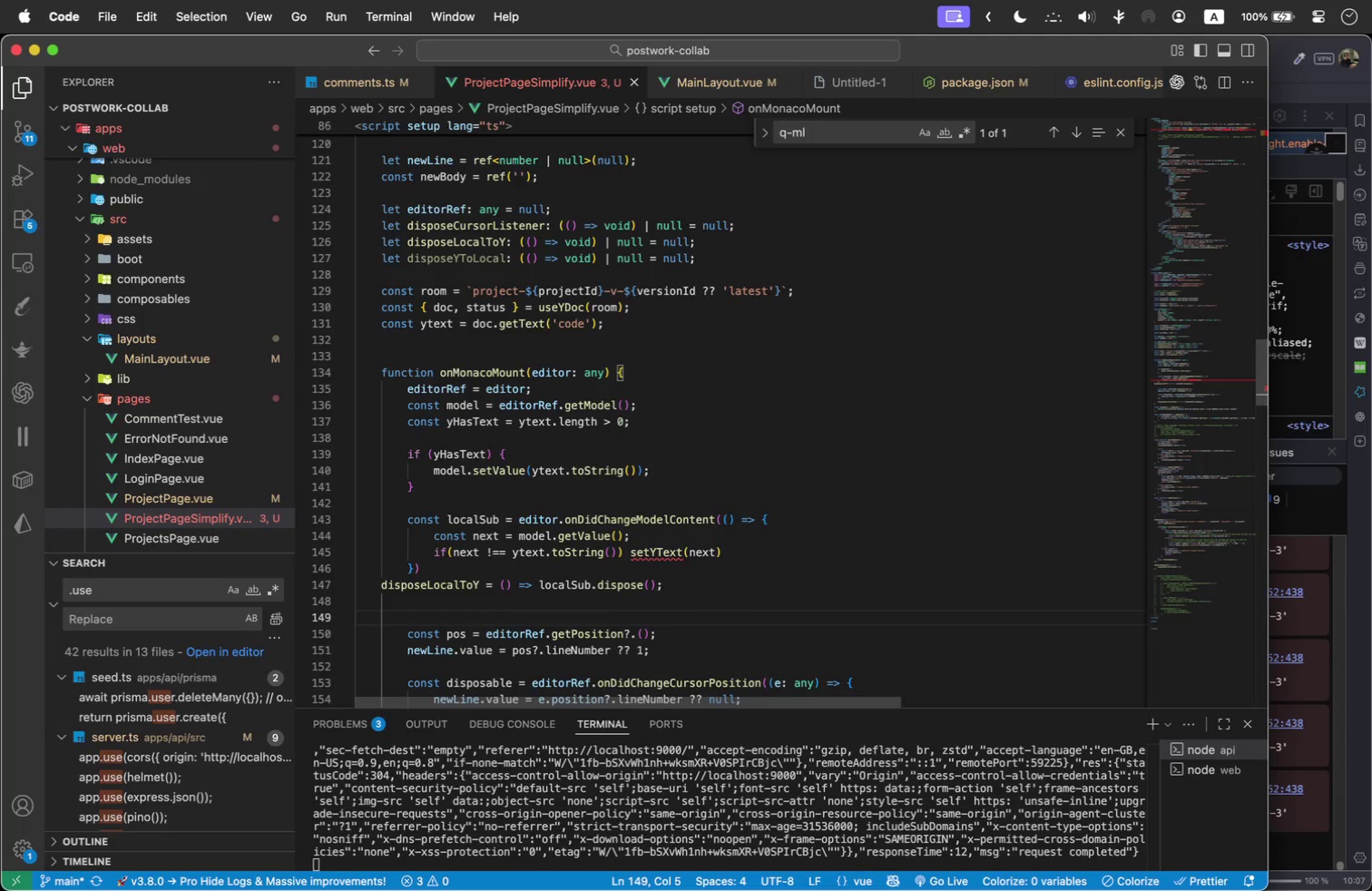 
left_click([378, 584])
 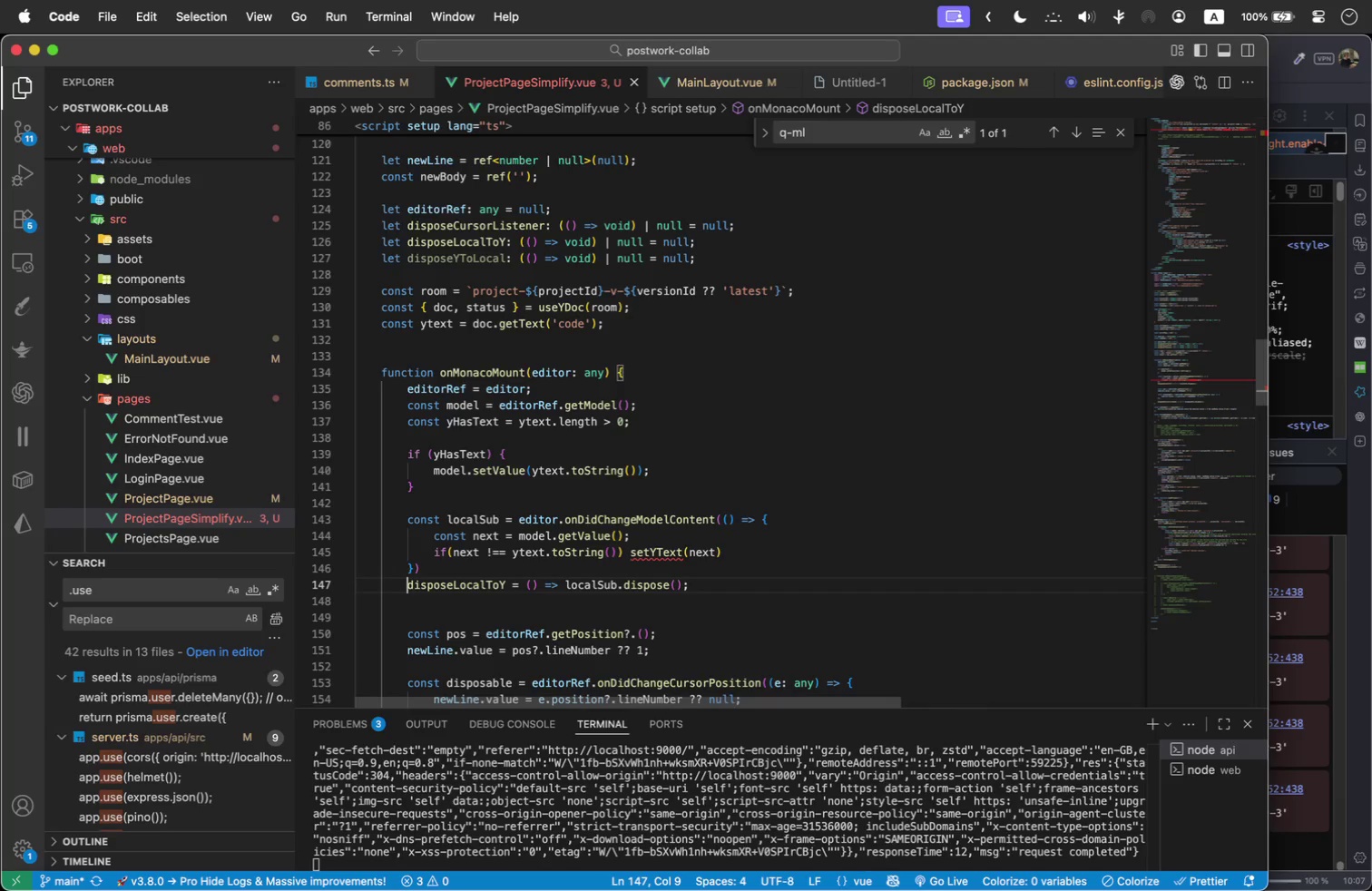 
key(Tab)
 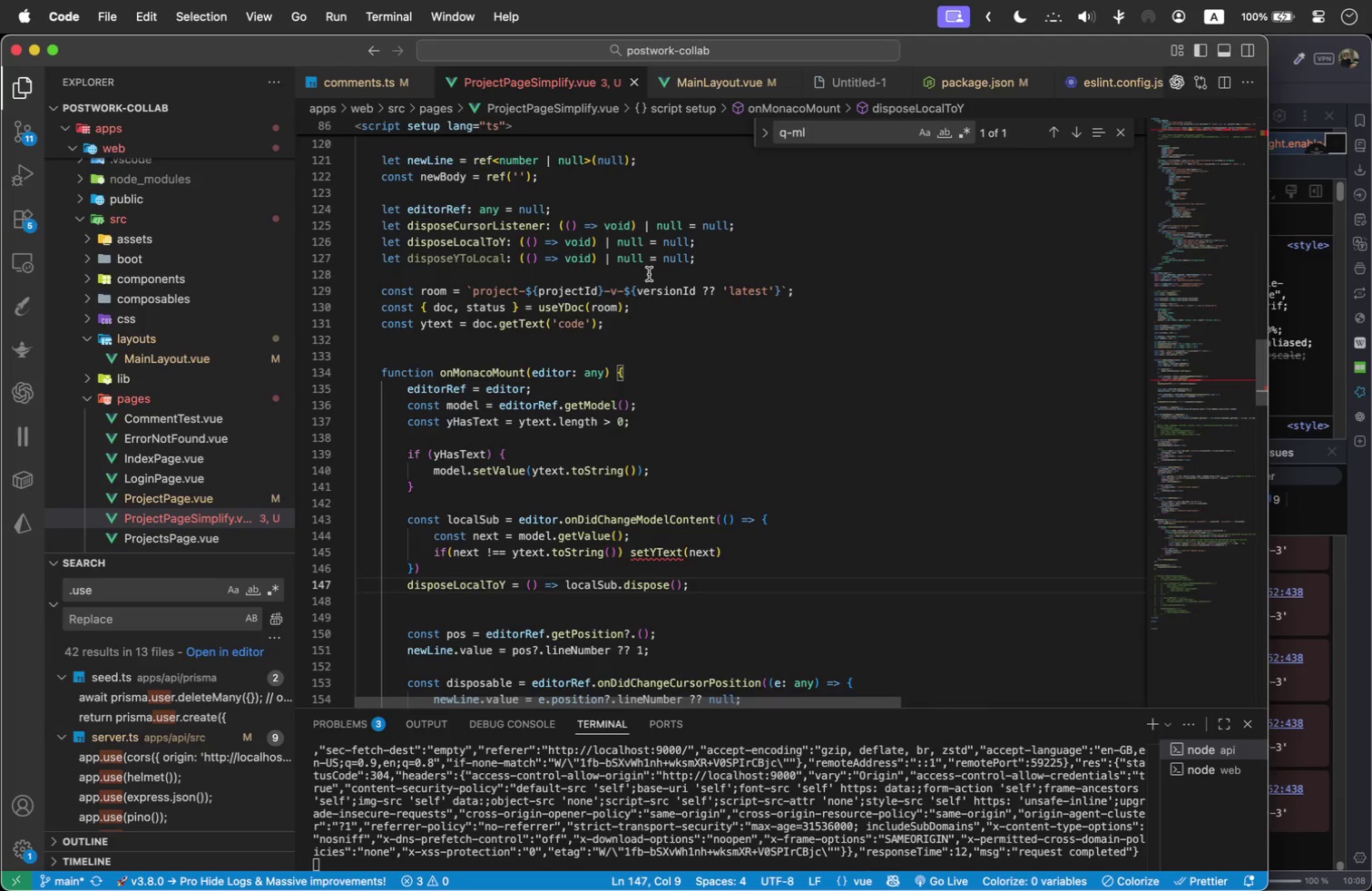 
wait(5.72)
 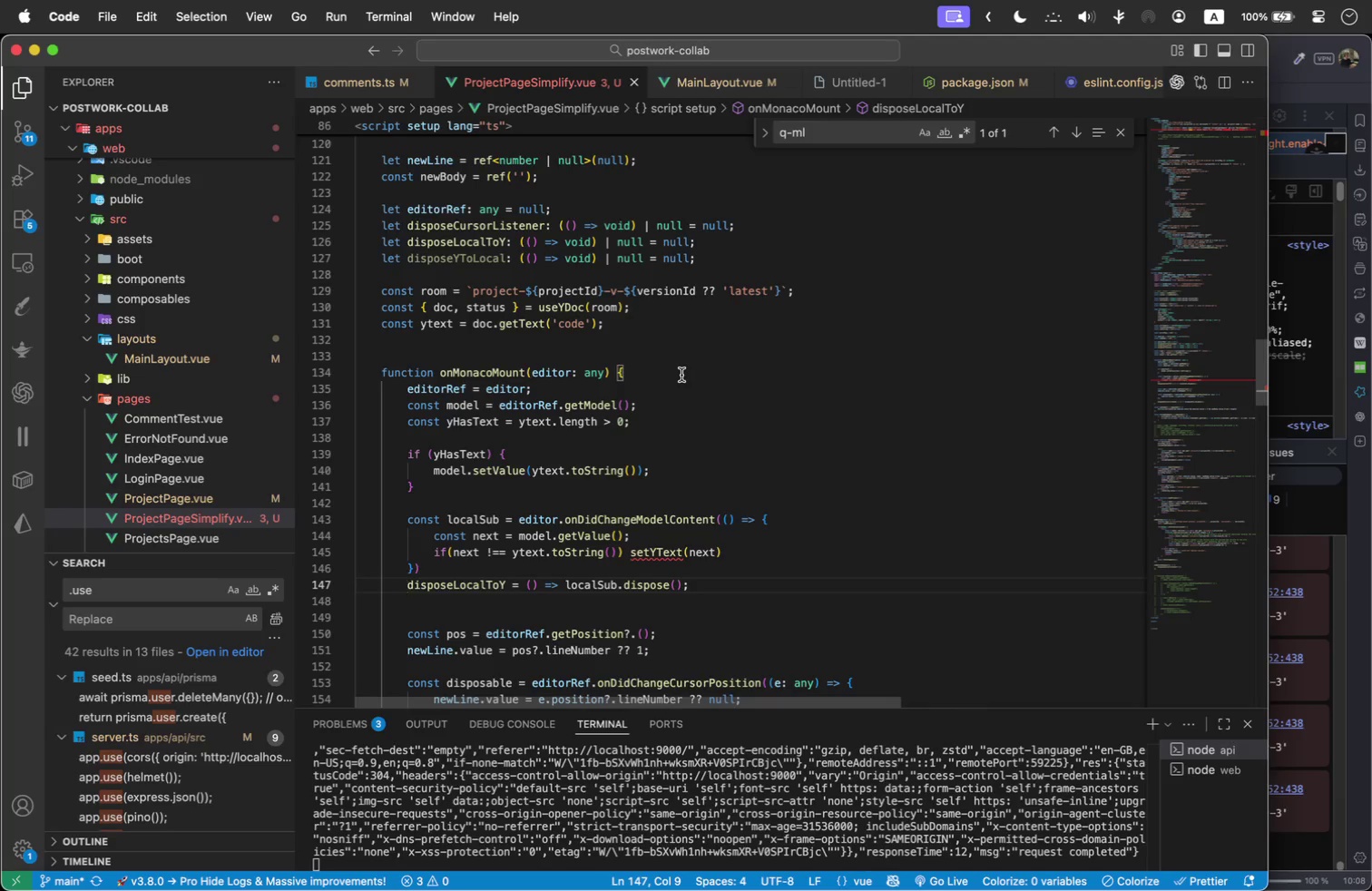 
key(Enter)
 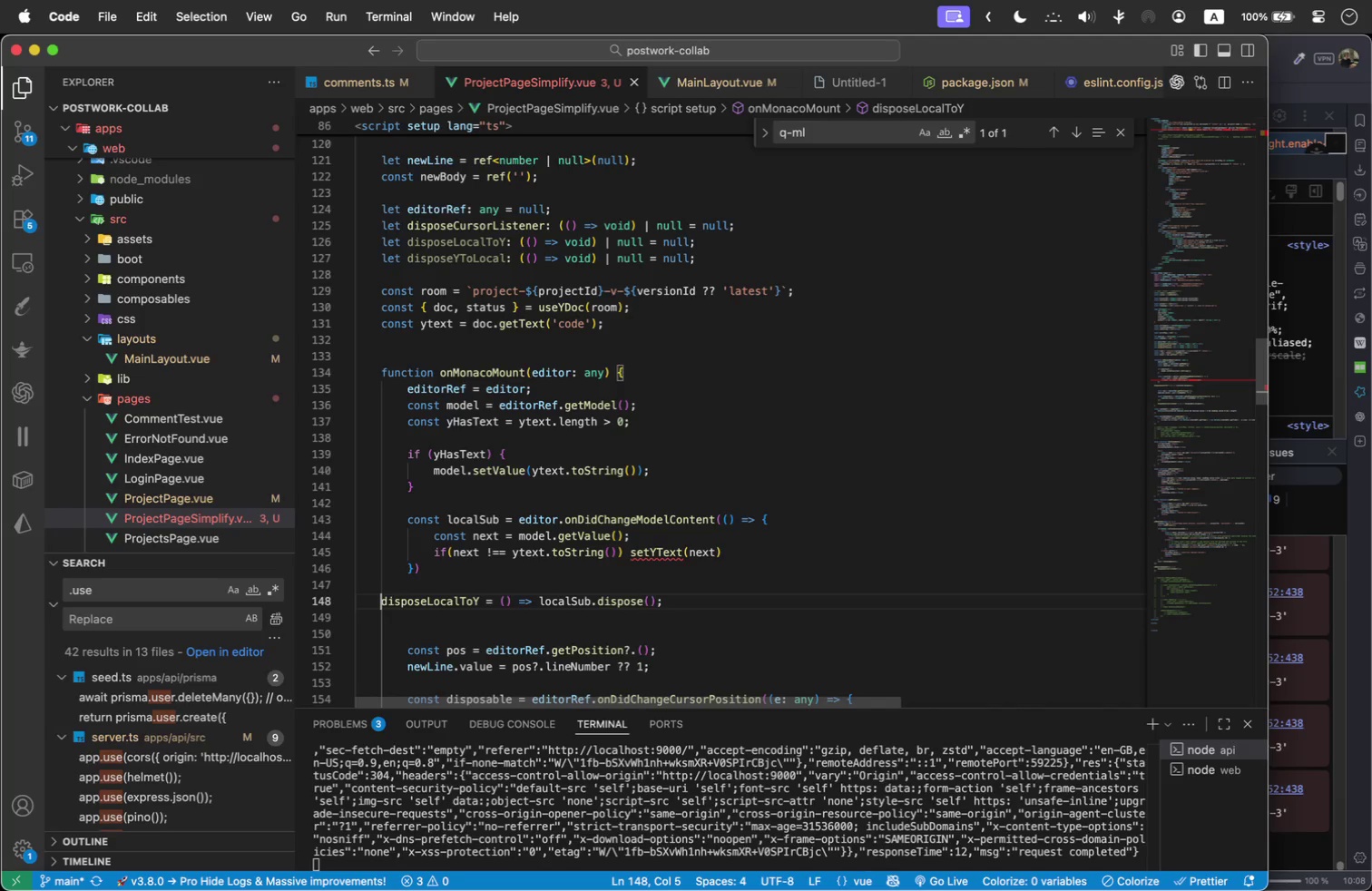 
key(Backspace)
 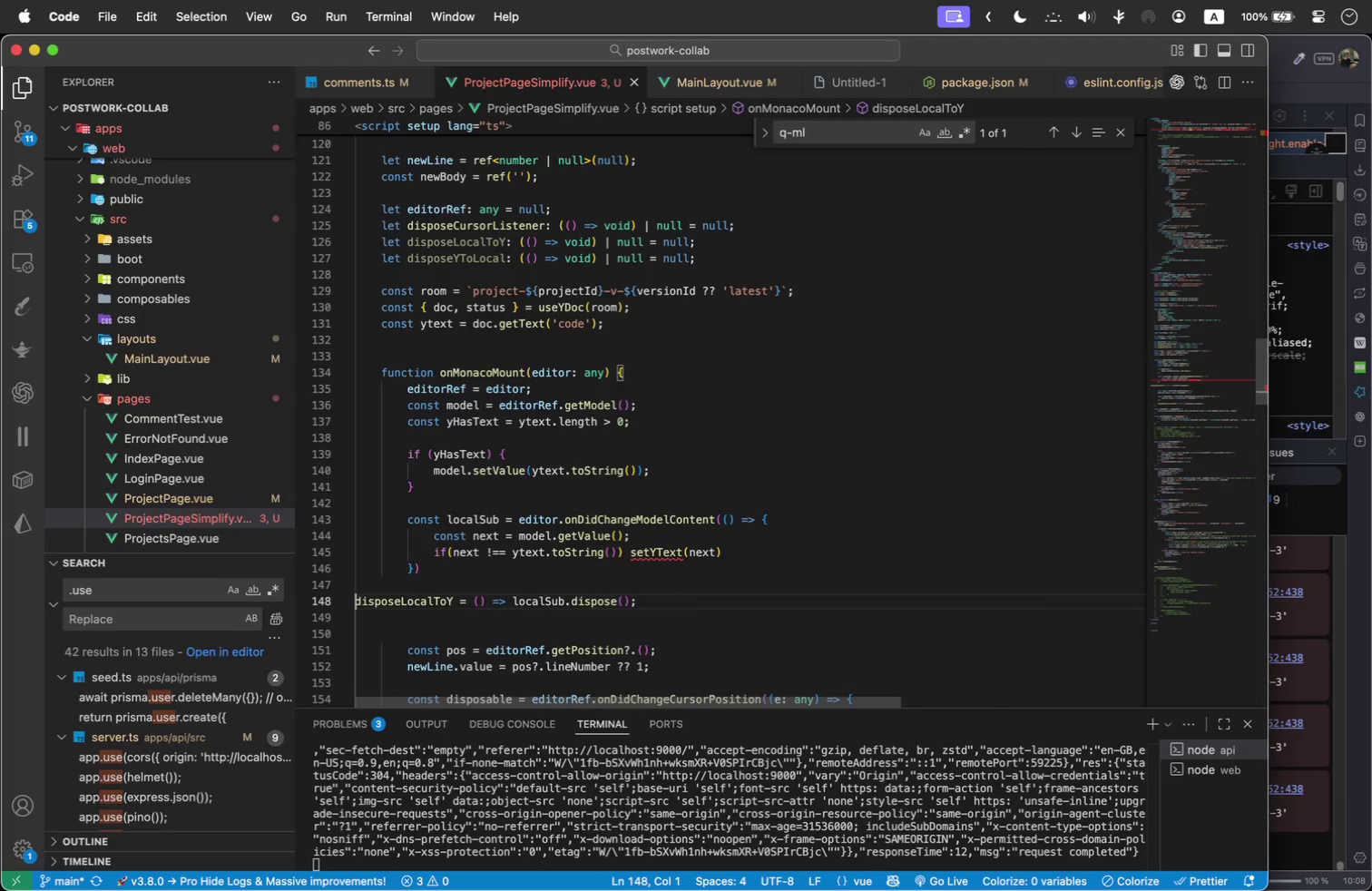 
key(Backspace)
 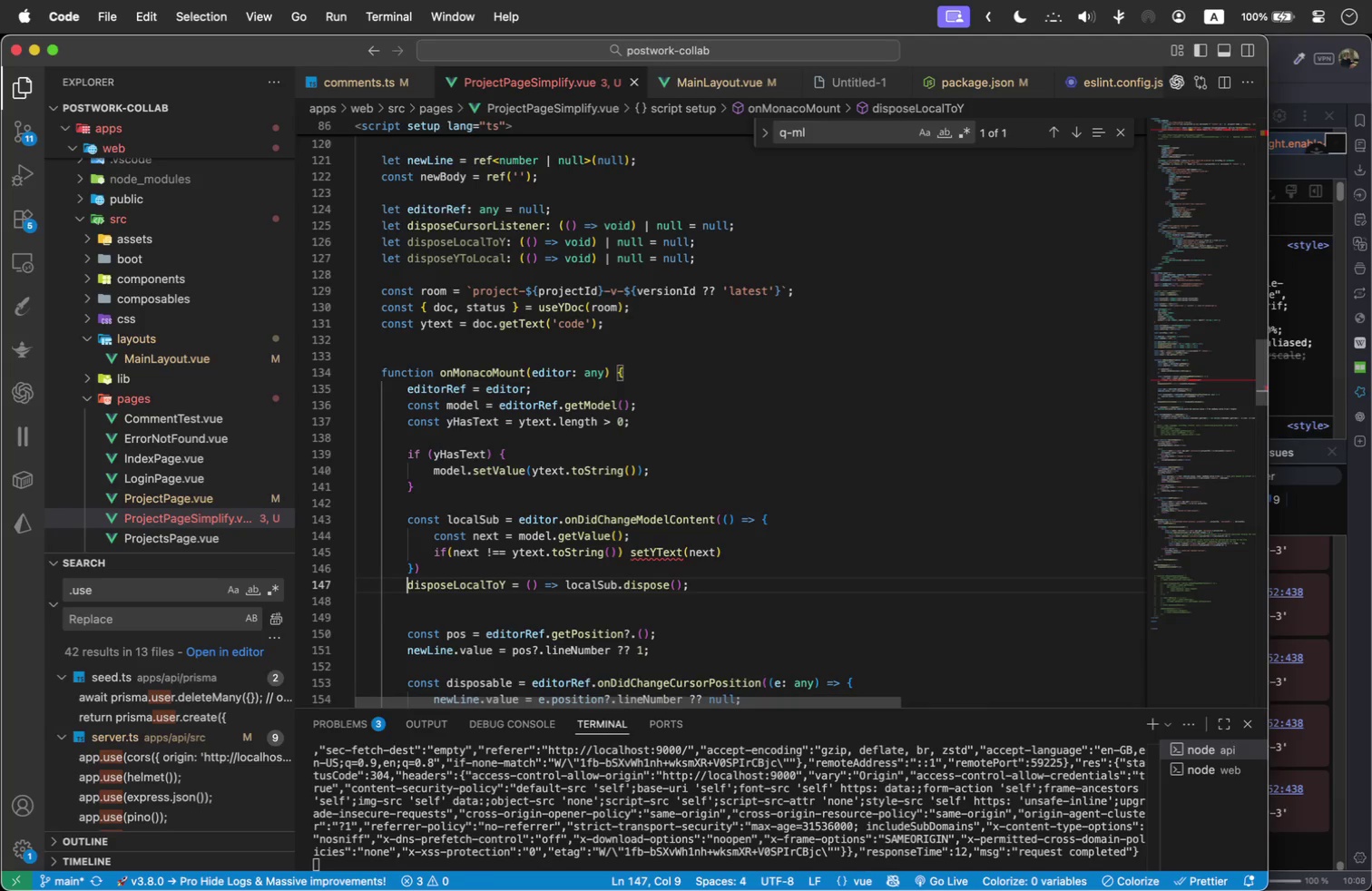 
key(Backspace)
 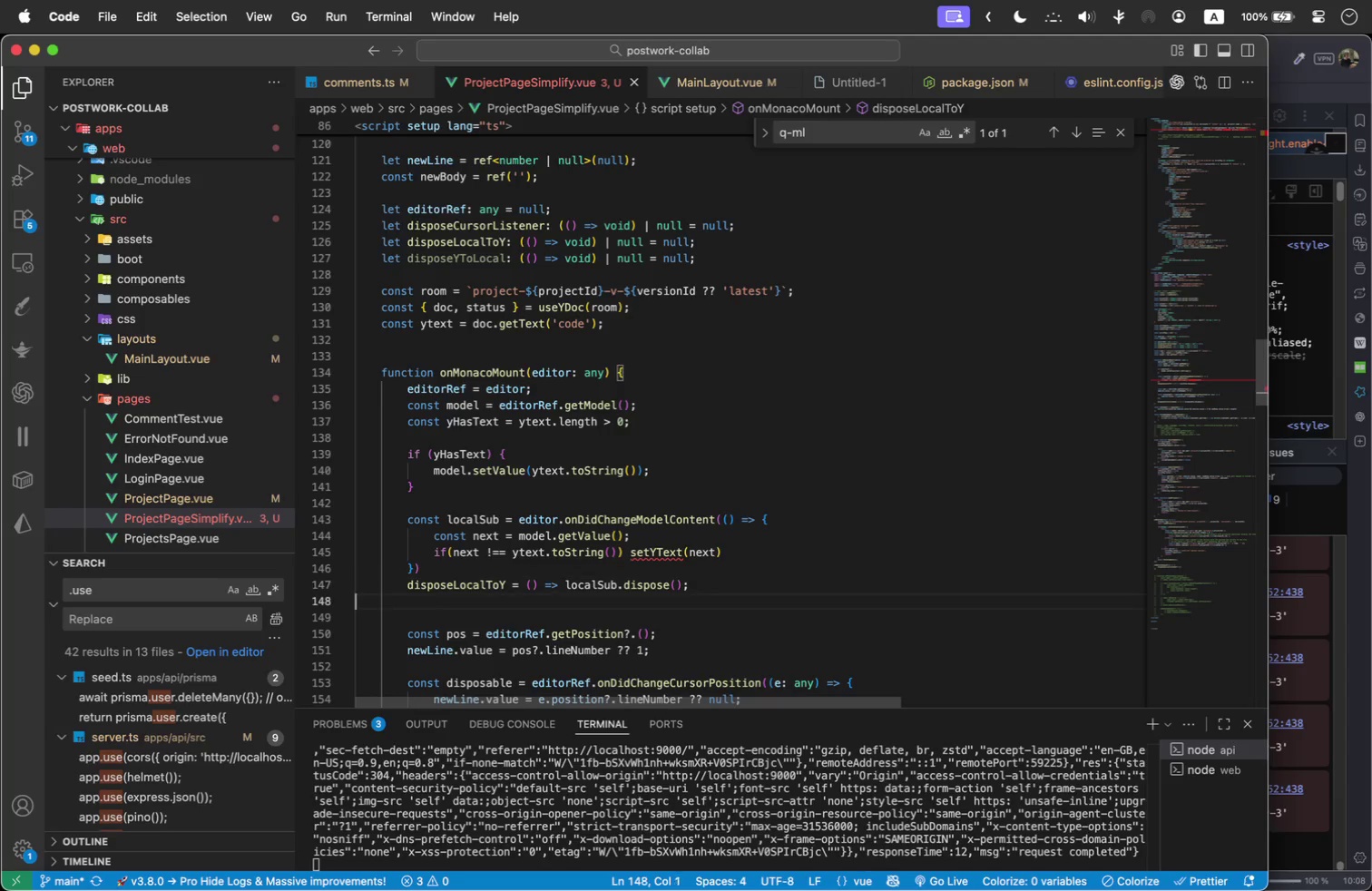 
key(ArrowDown)
 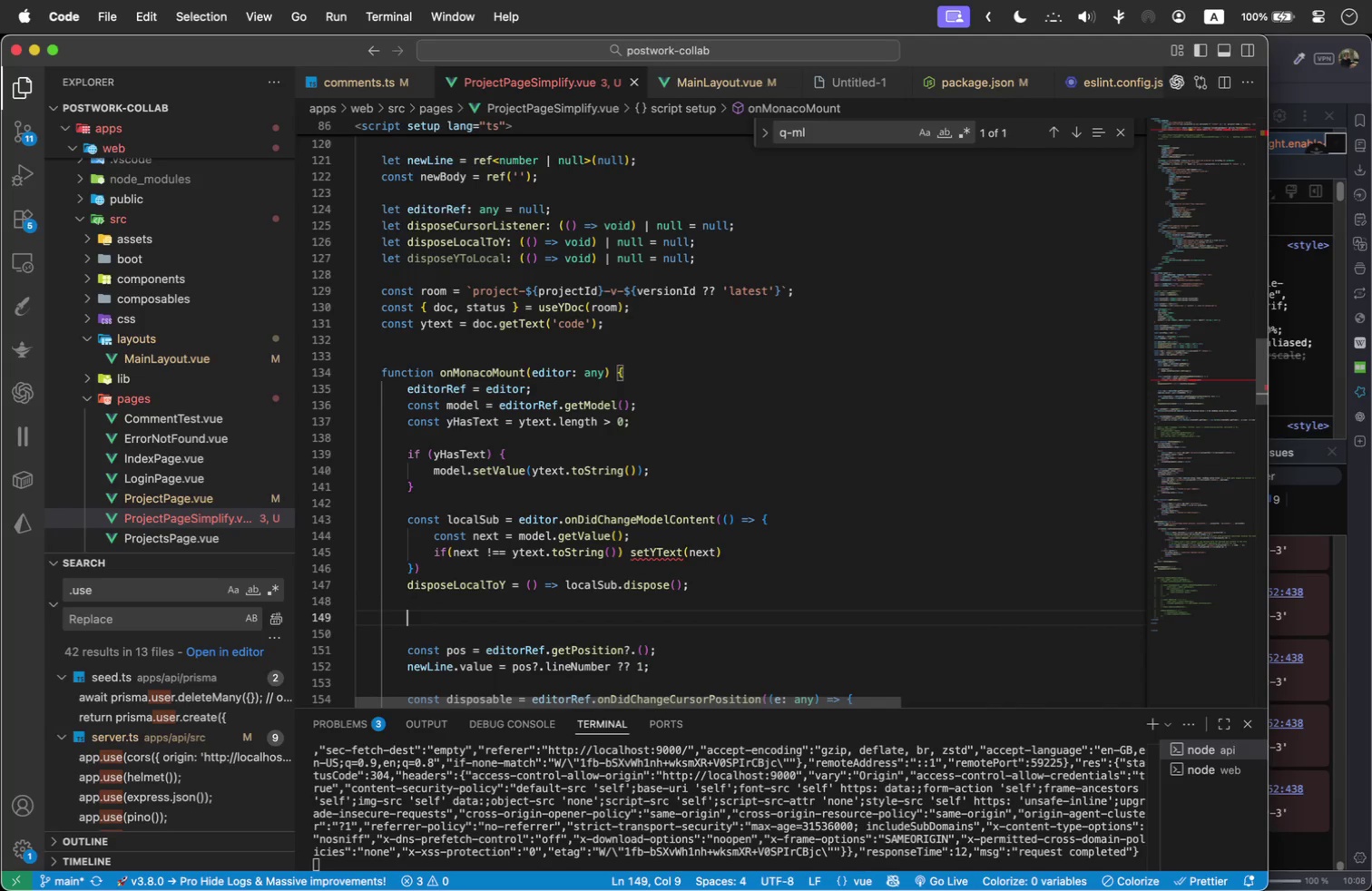 
key(Enter)
 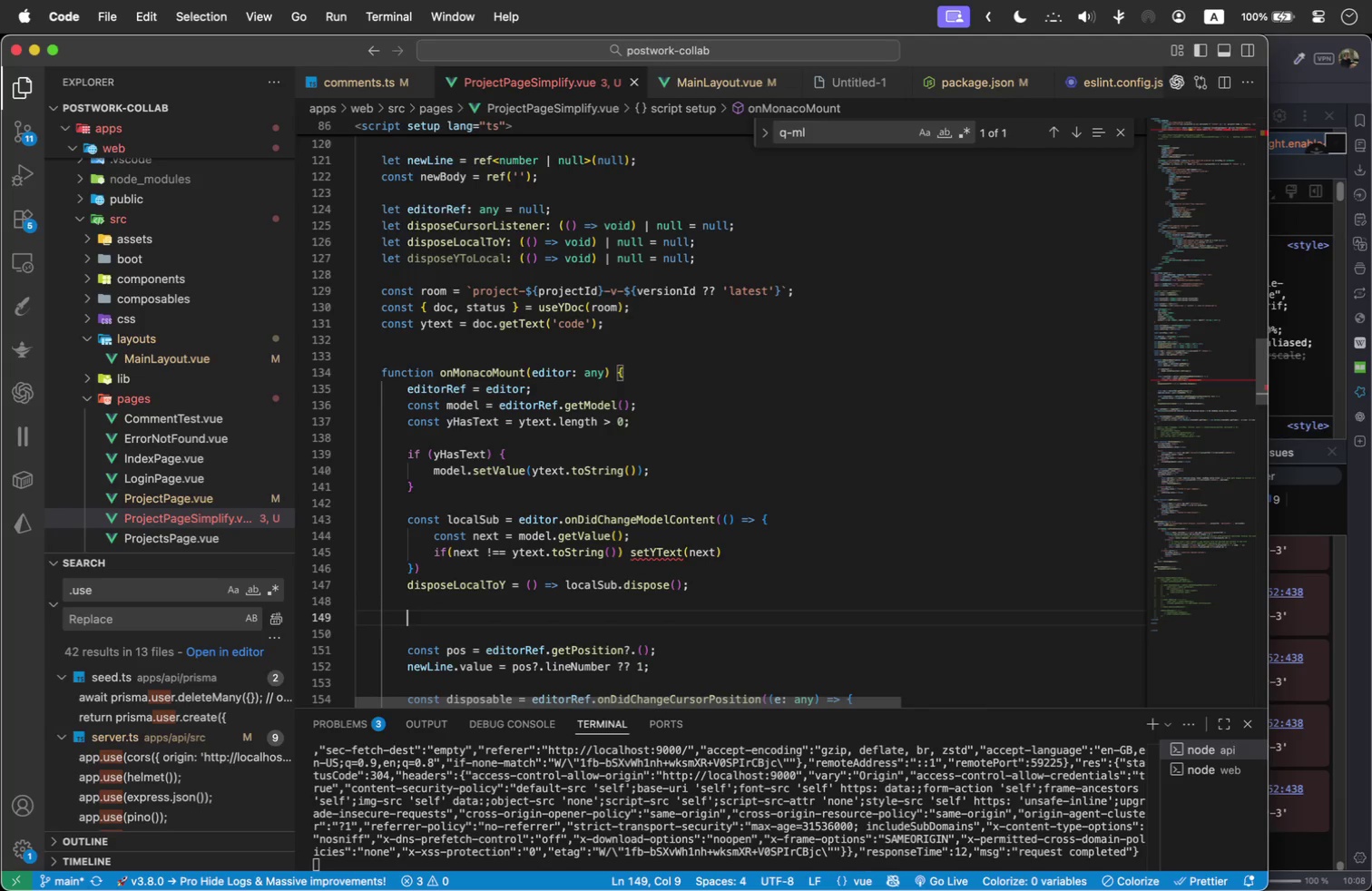 
wait(6.59)
 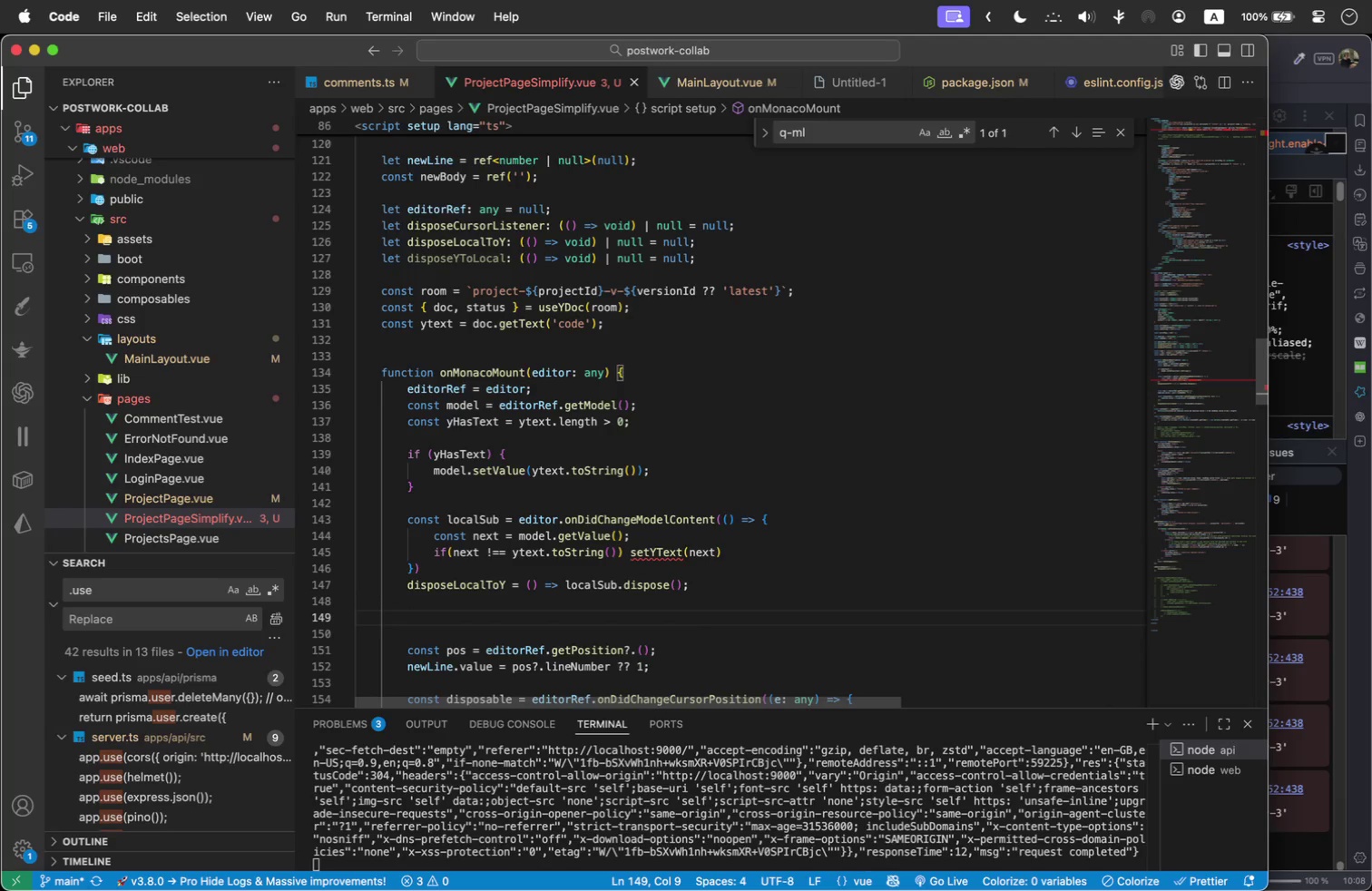 
type(const YObserver = () => {)
 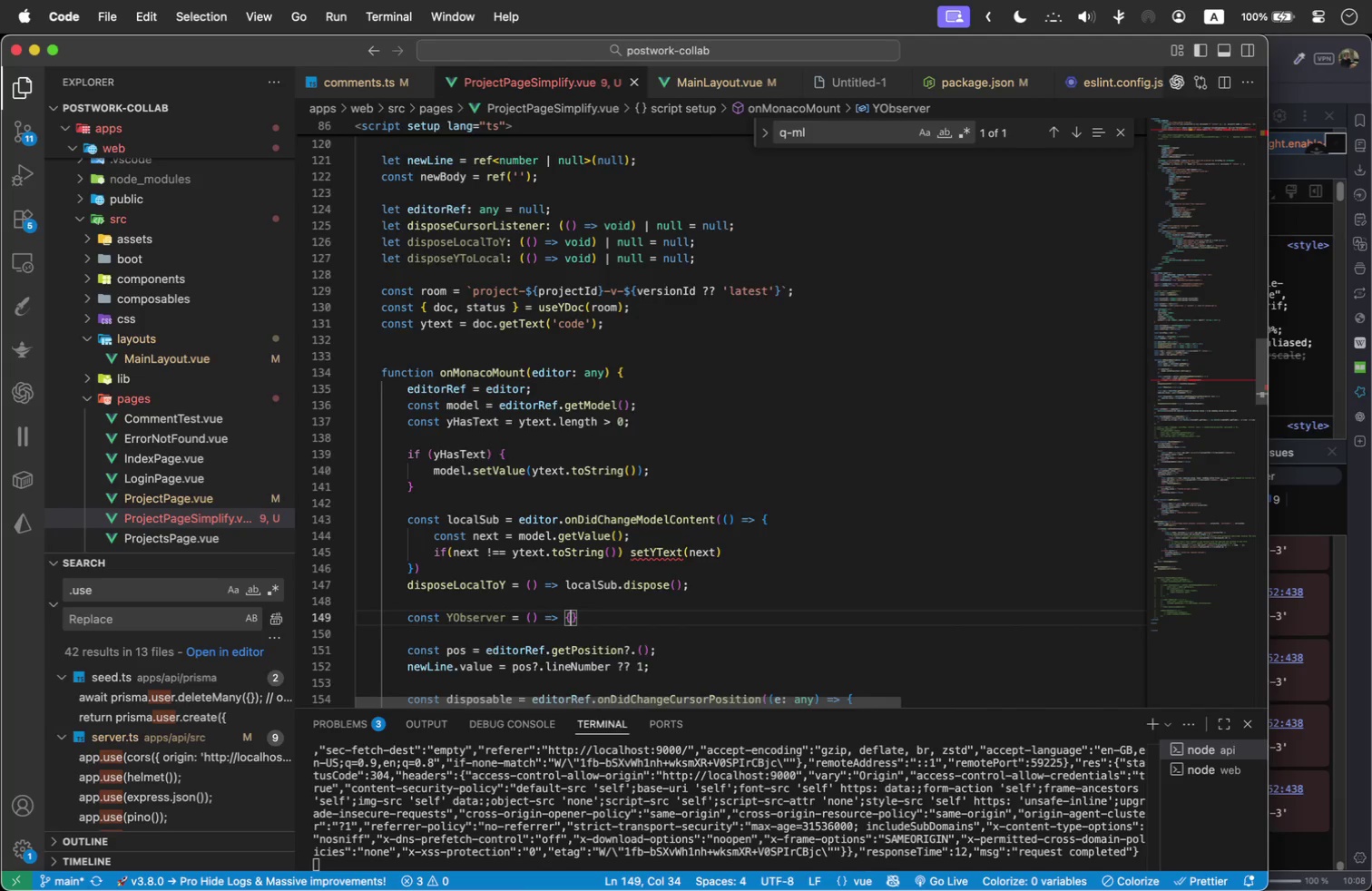 
 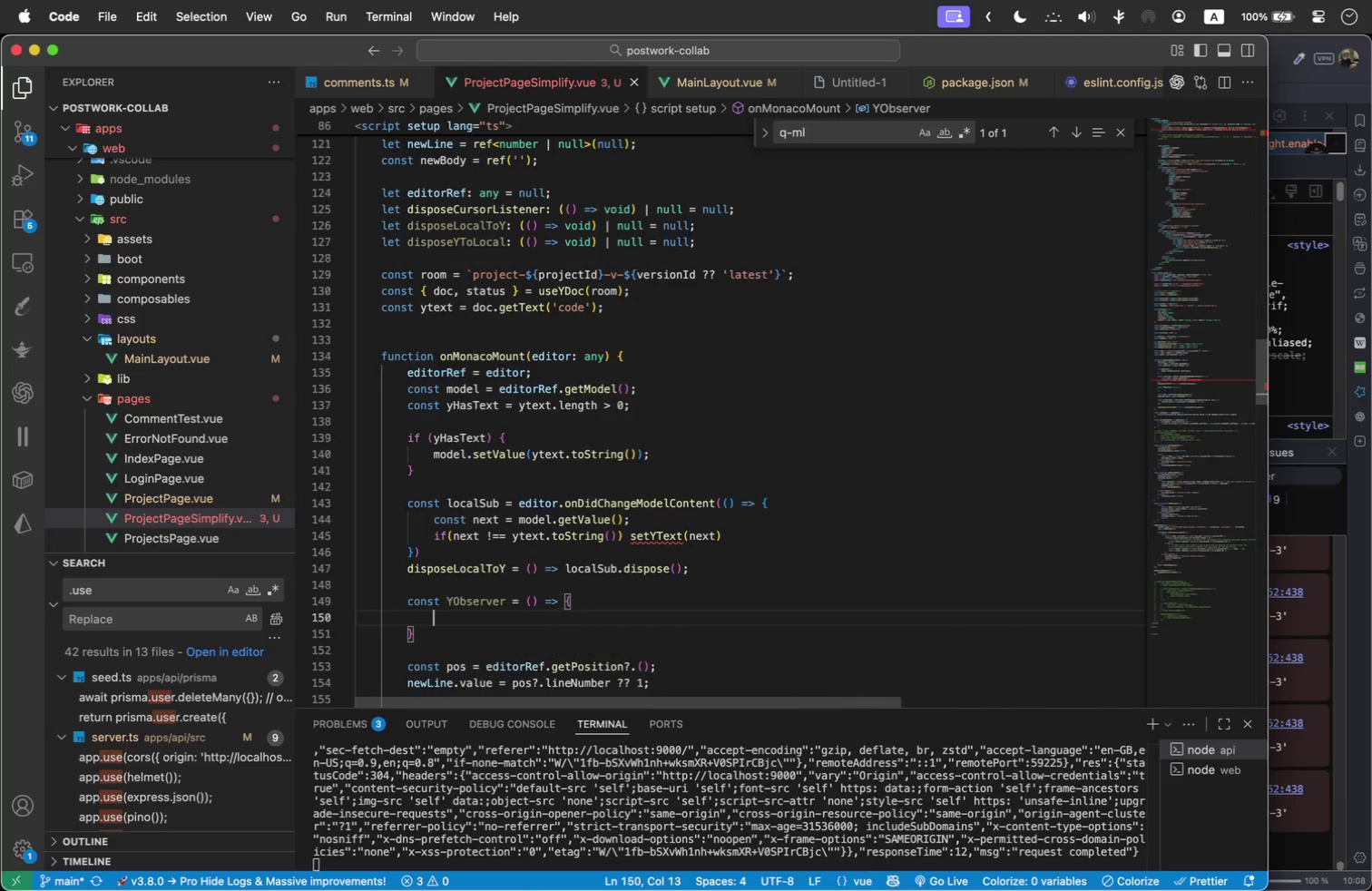 
key(Enter)
 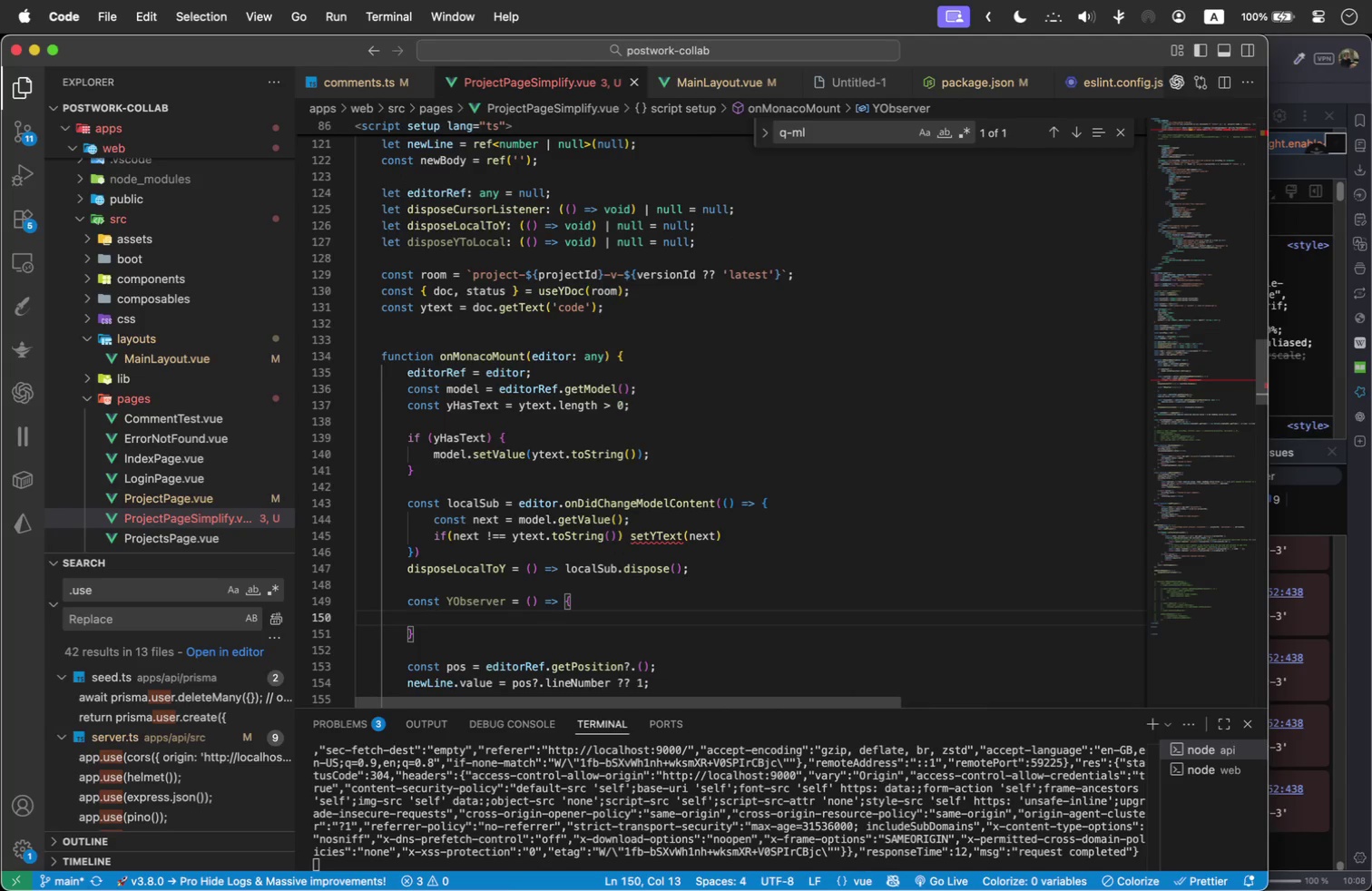 
type(const next = ytext.toString();)
 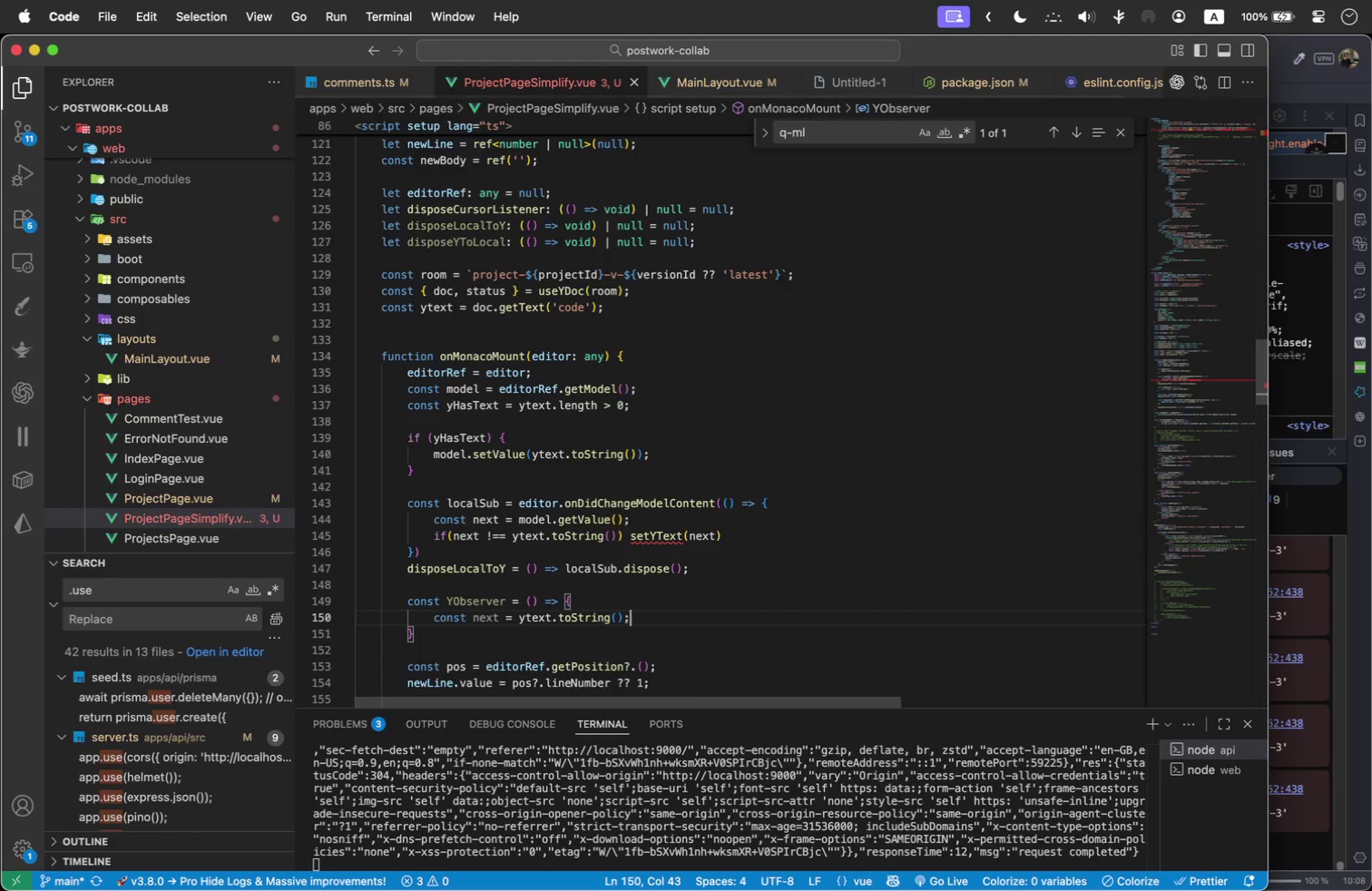 
key(Enter)
 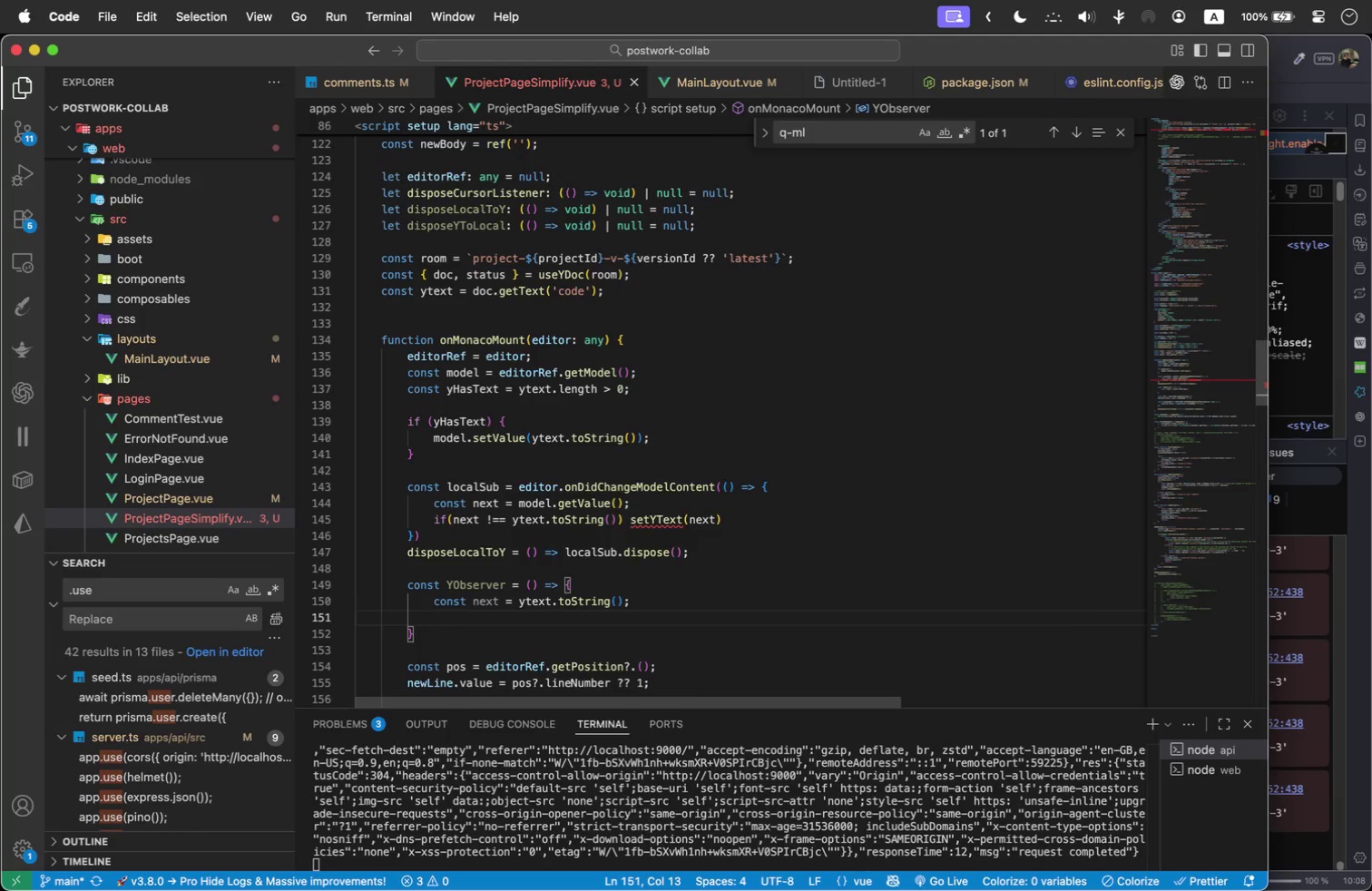 
type(if(model.getV)
 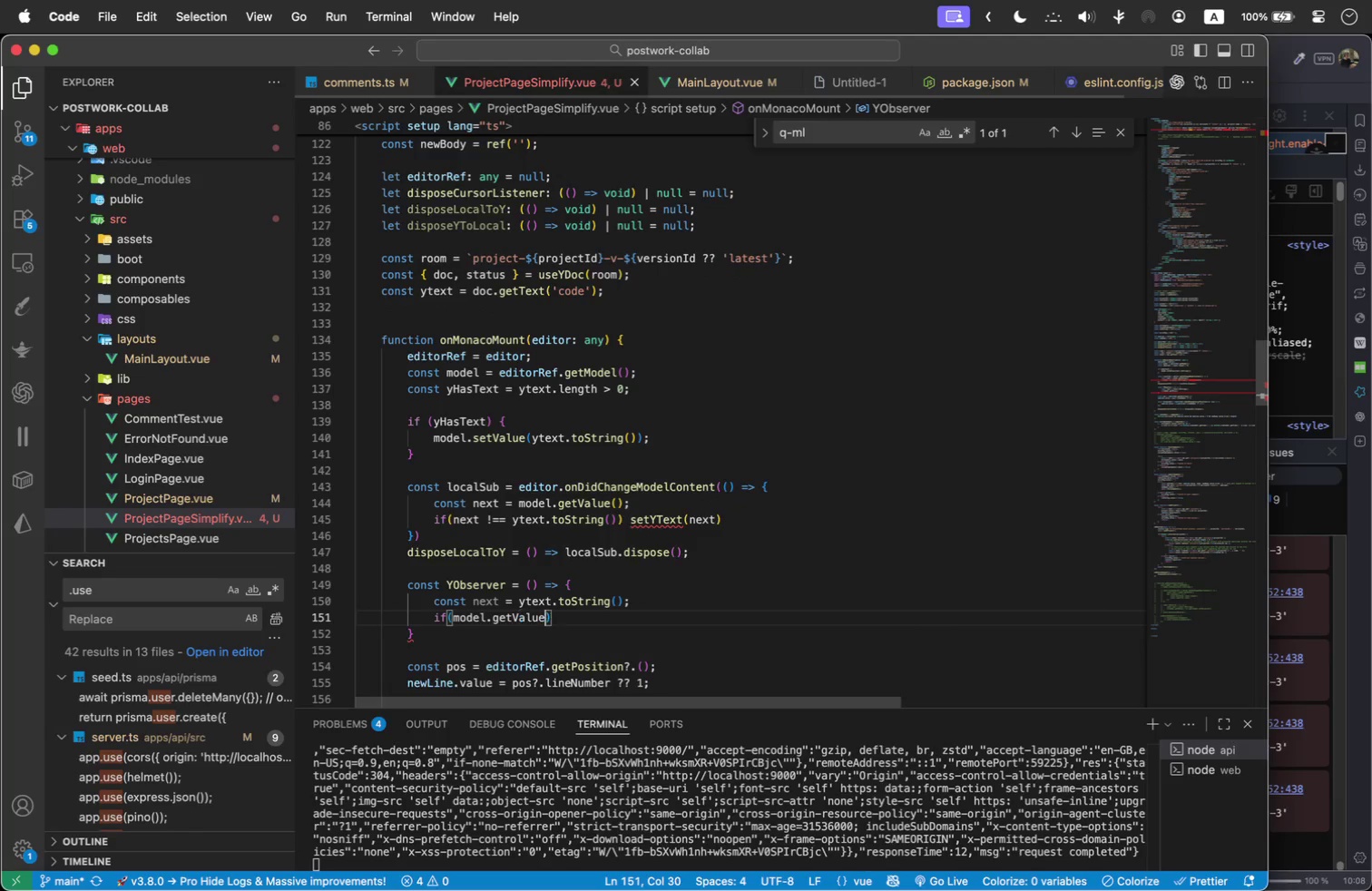 
 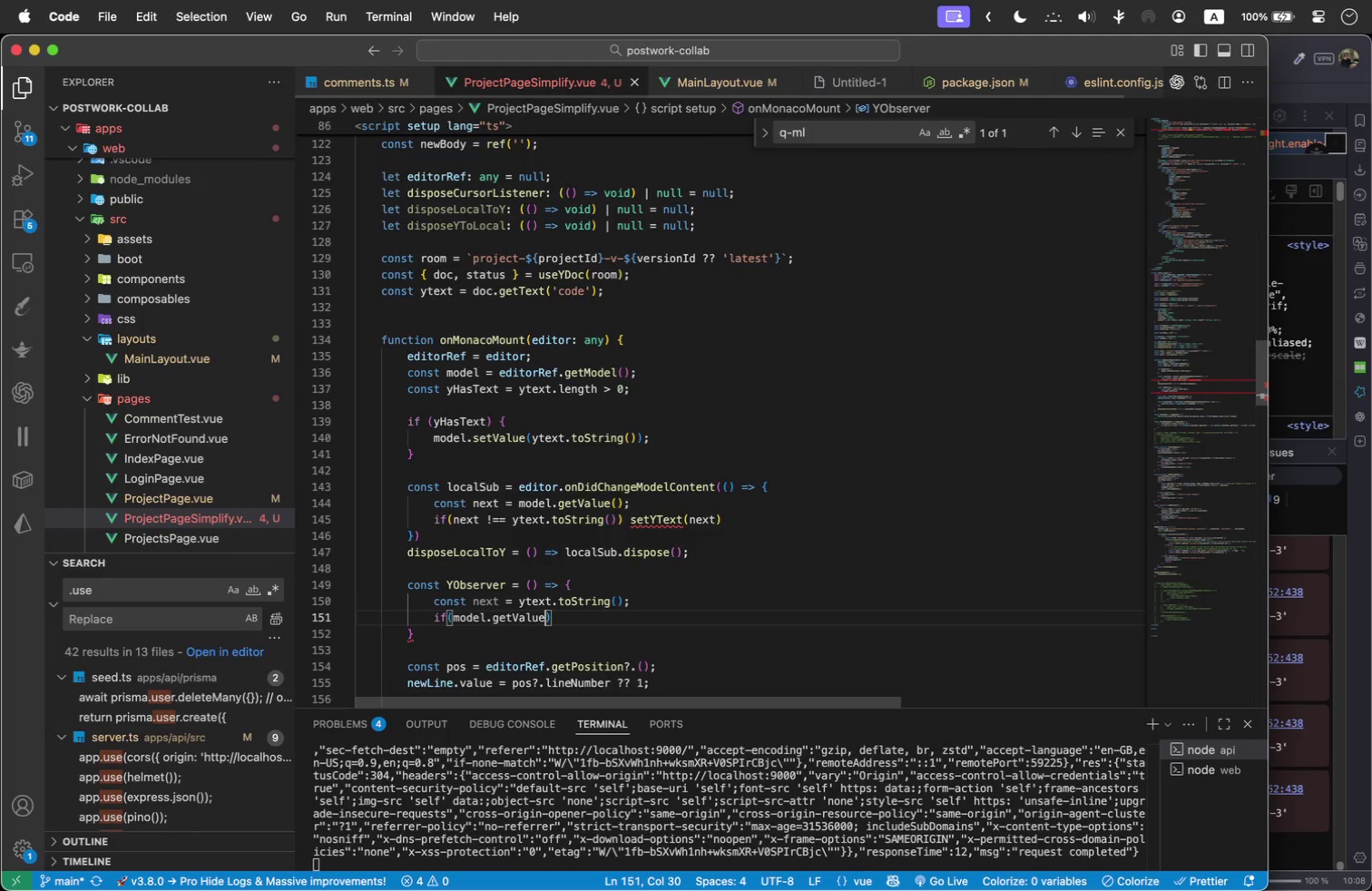 
key(Enter)
 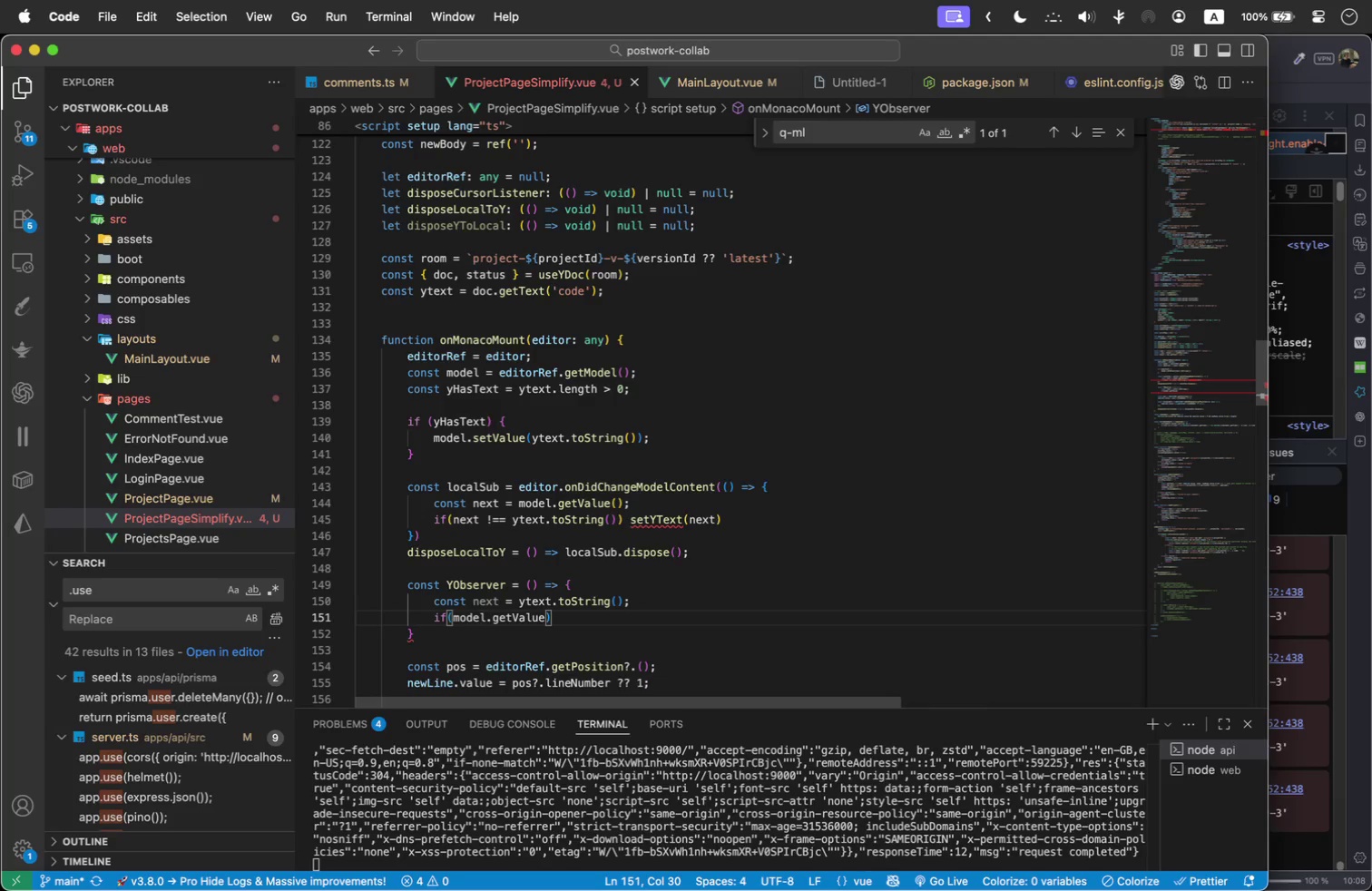 
key(ArrowRight)
 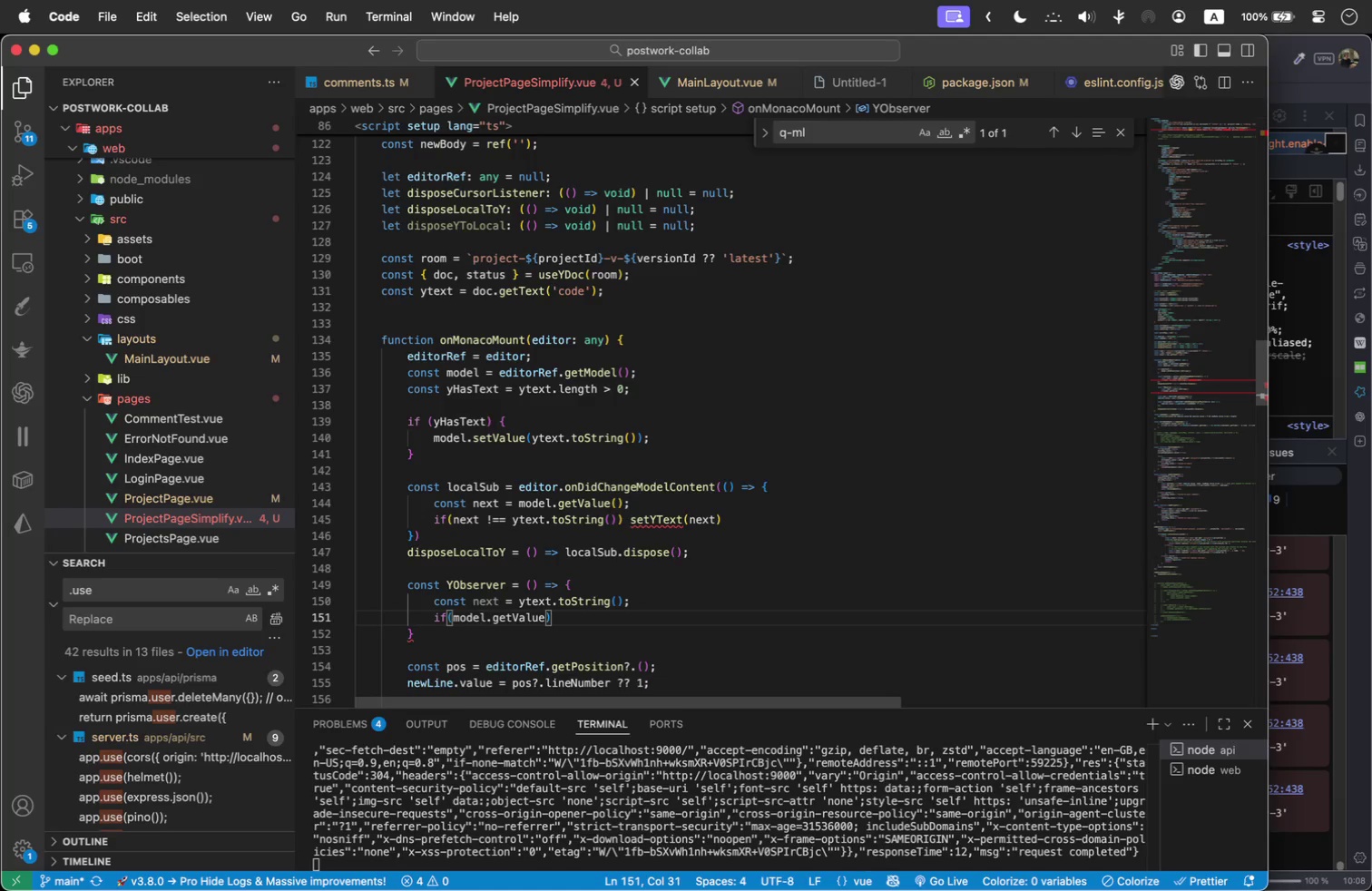 
key(ArrowLeft)
 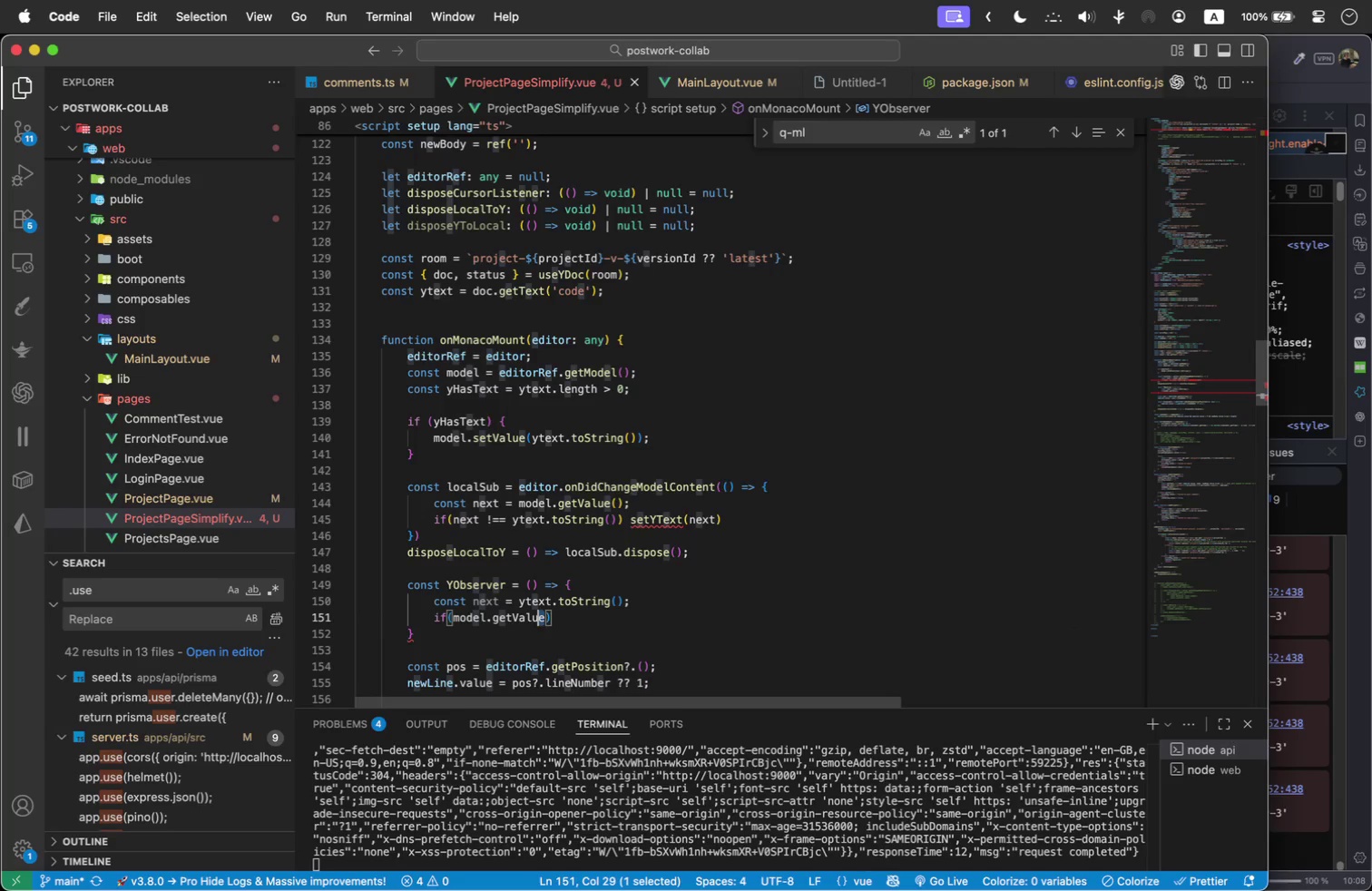 
hold_key(key=ArrowLeft, duration=0.82)
 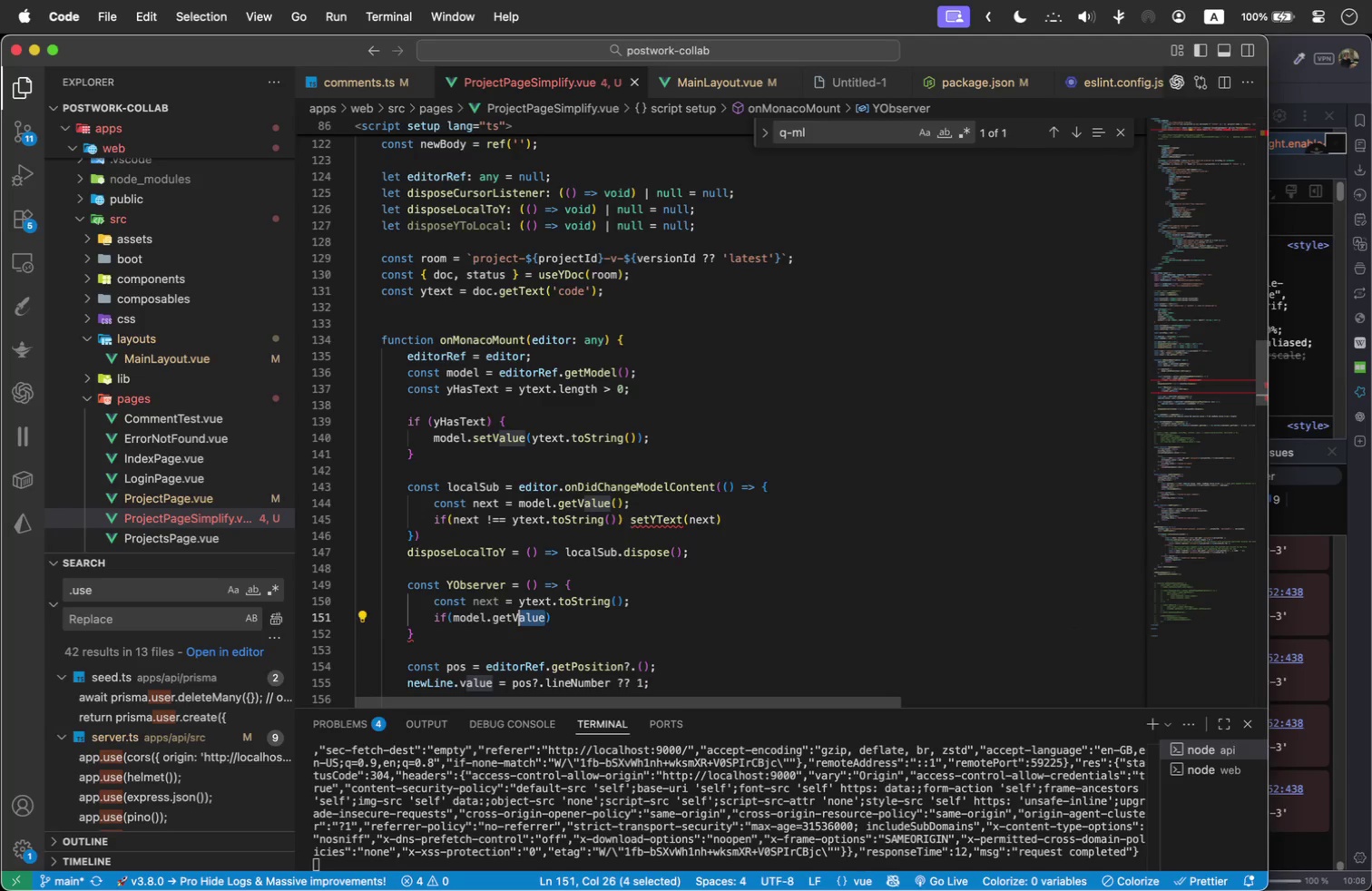 
key(Shift+ArrowRight)
 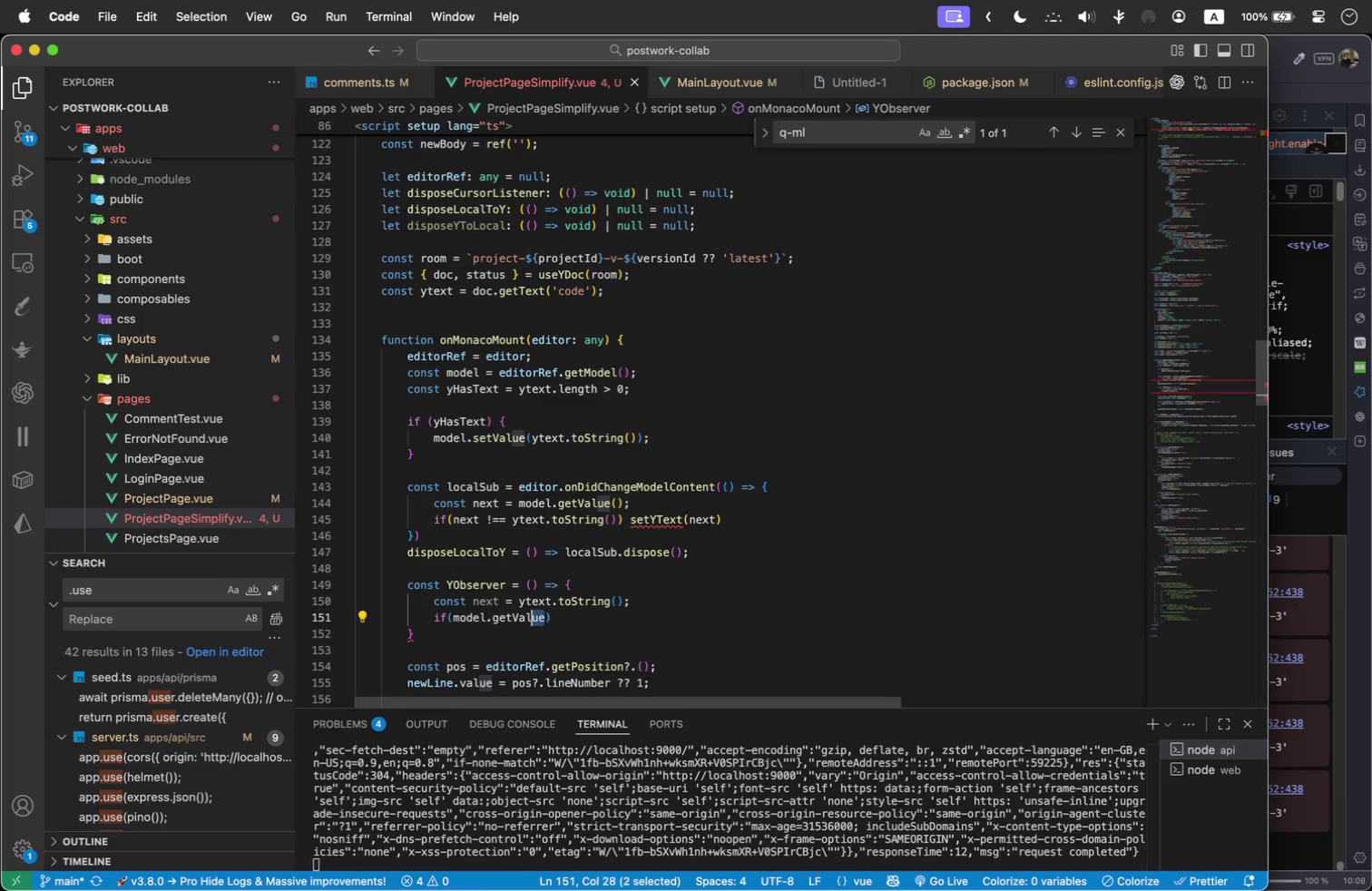 
key(Shift+ArrowRight)
 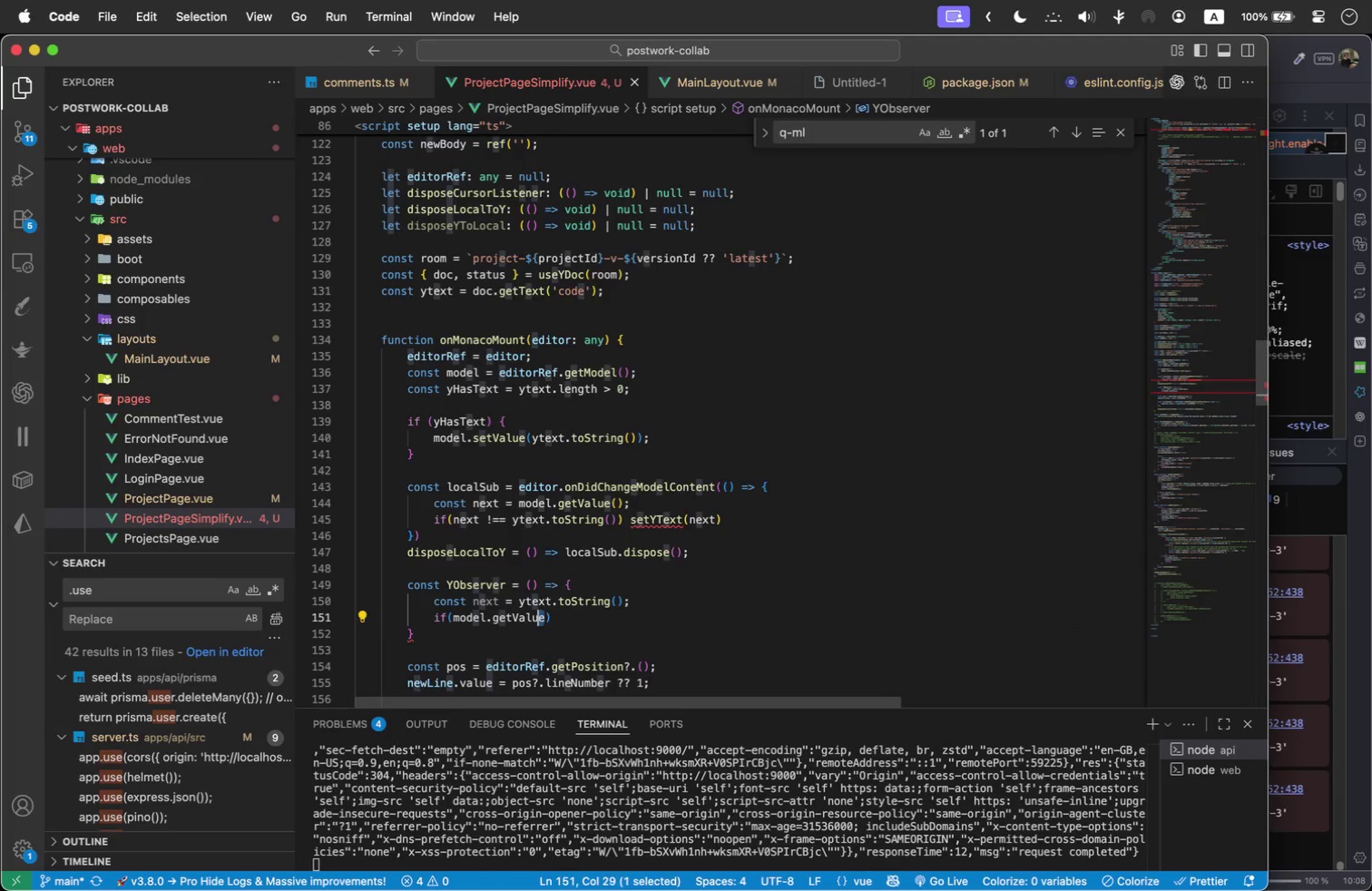 
key(Shift+ArrowRight)
 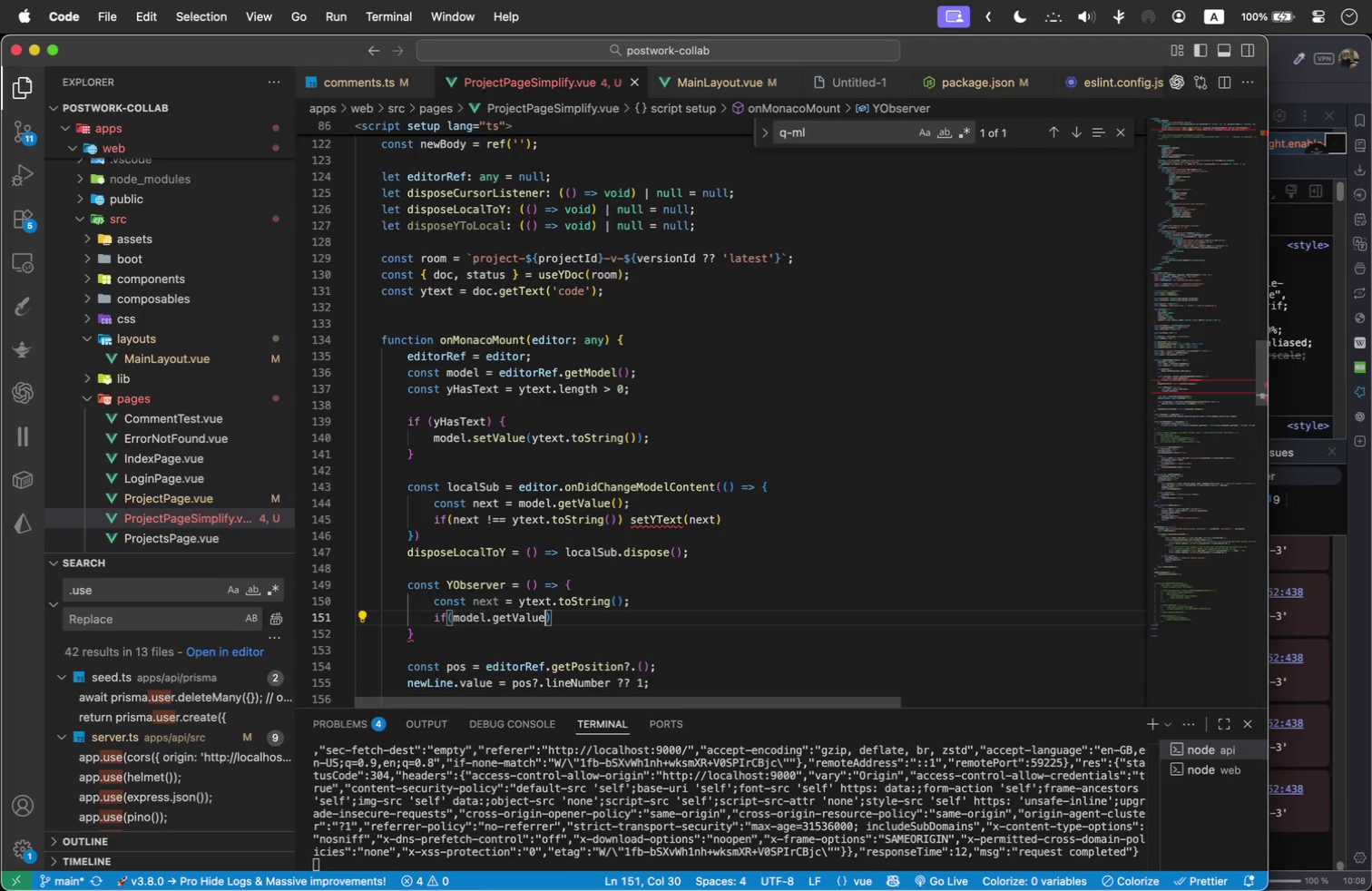 
key(Shift+ArrowRight)
 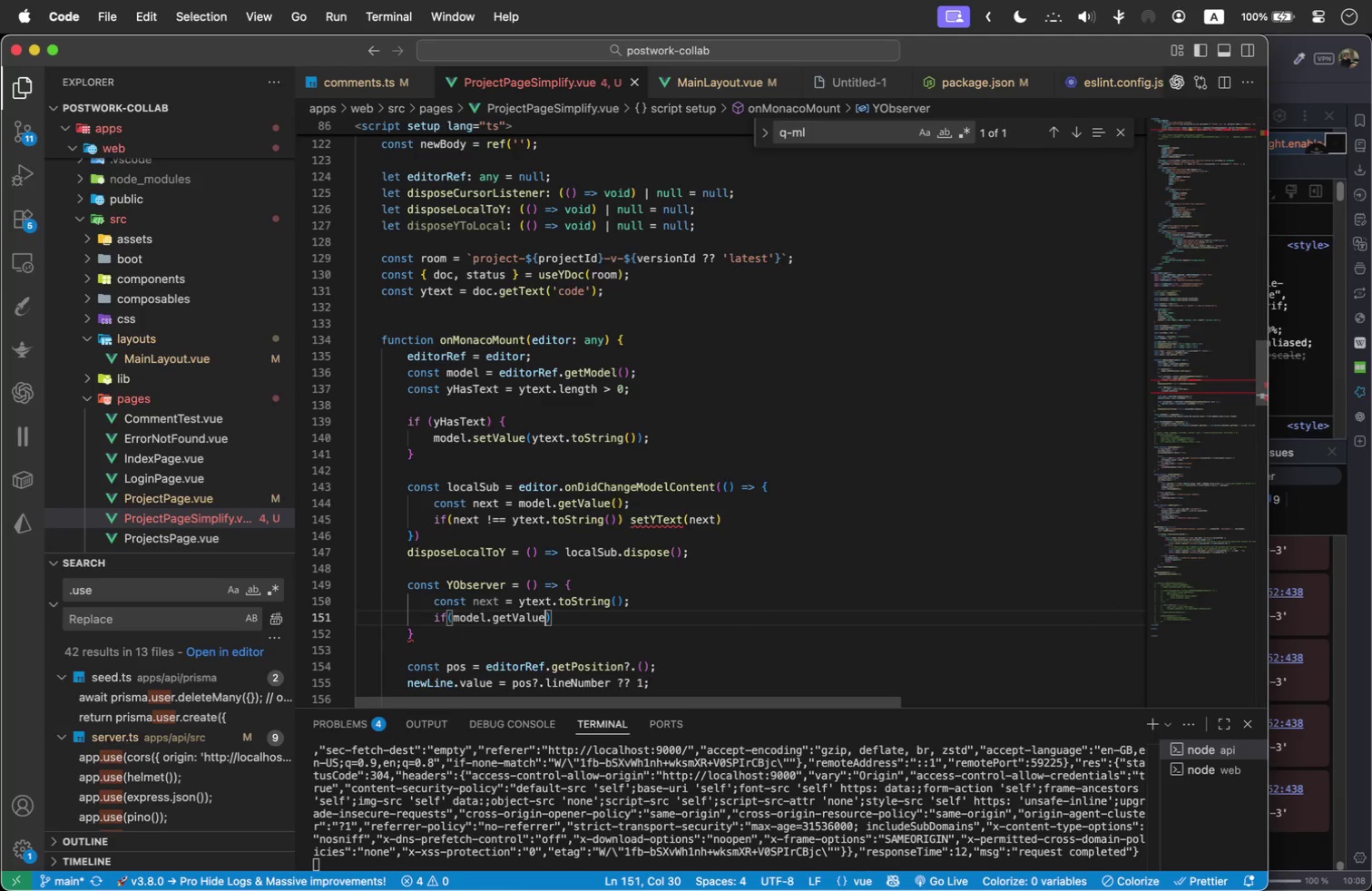 
key(Shift+ArrowRight)
 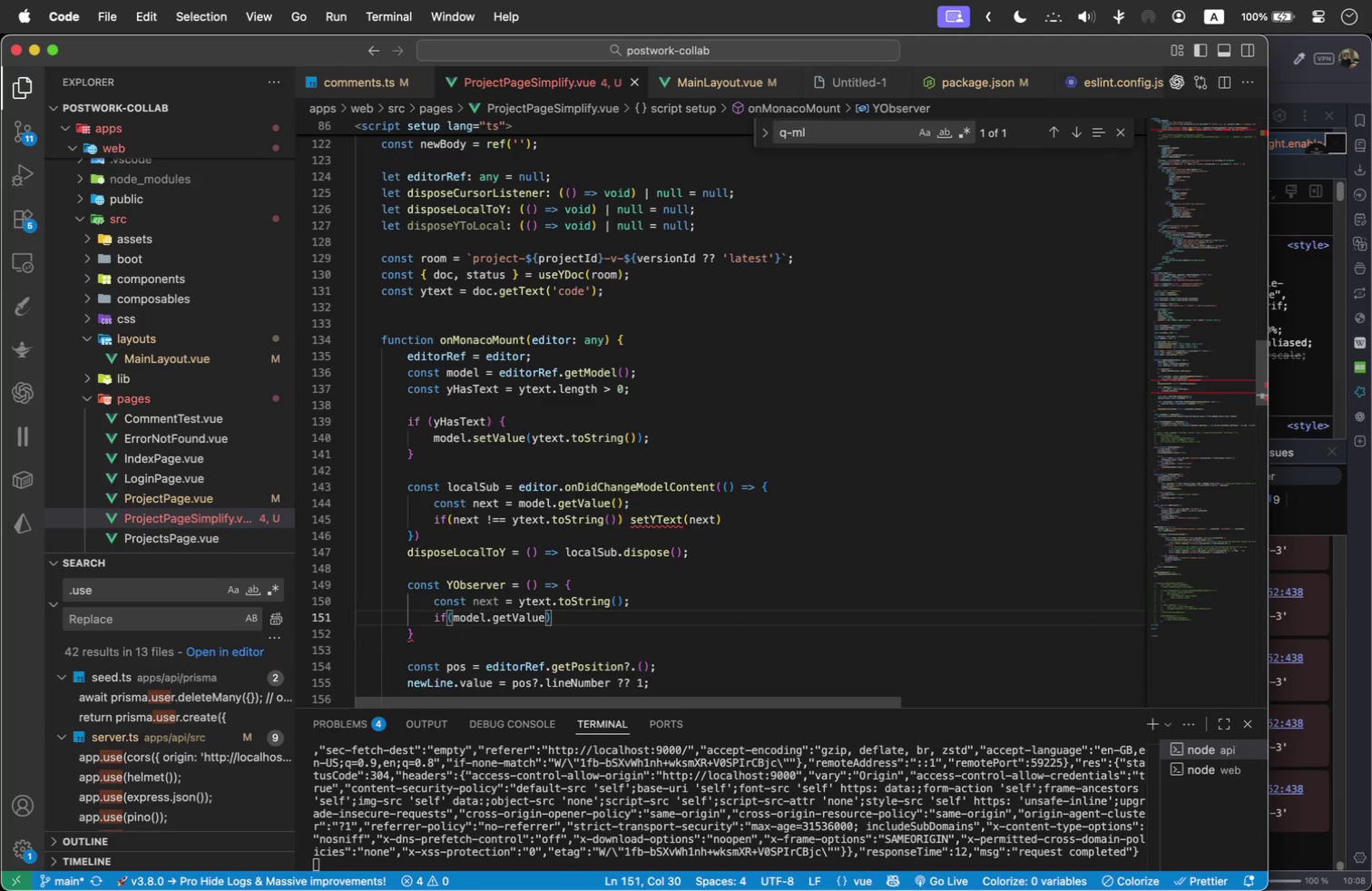 
type(() ! )
key(Backspace)
type(-=)
key(Backspace)
key(Backspace)
type(== next)
 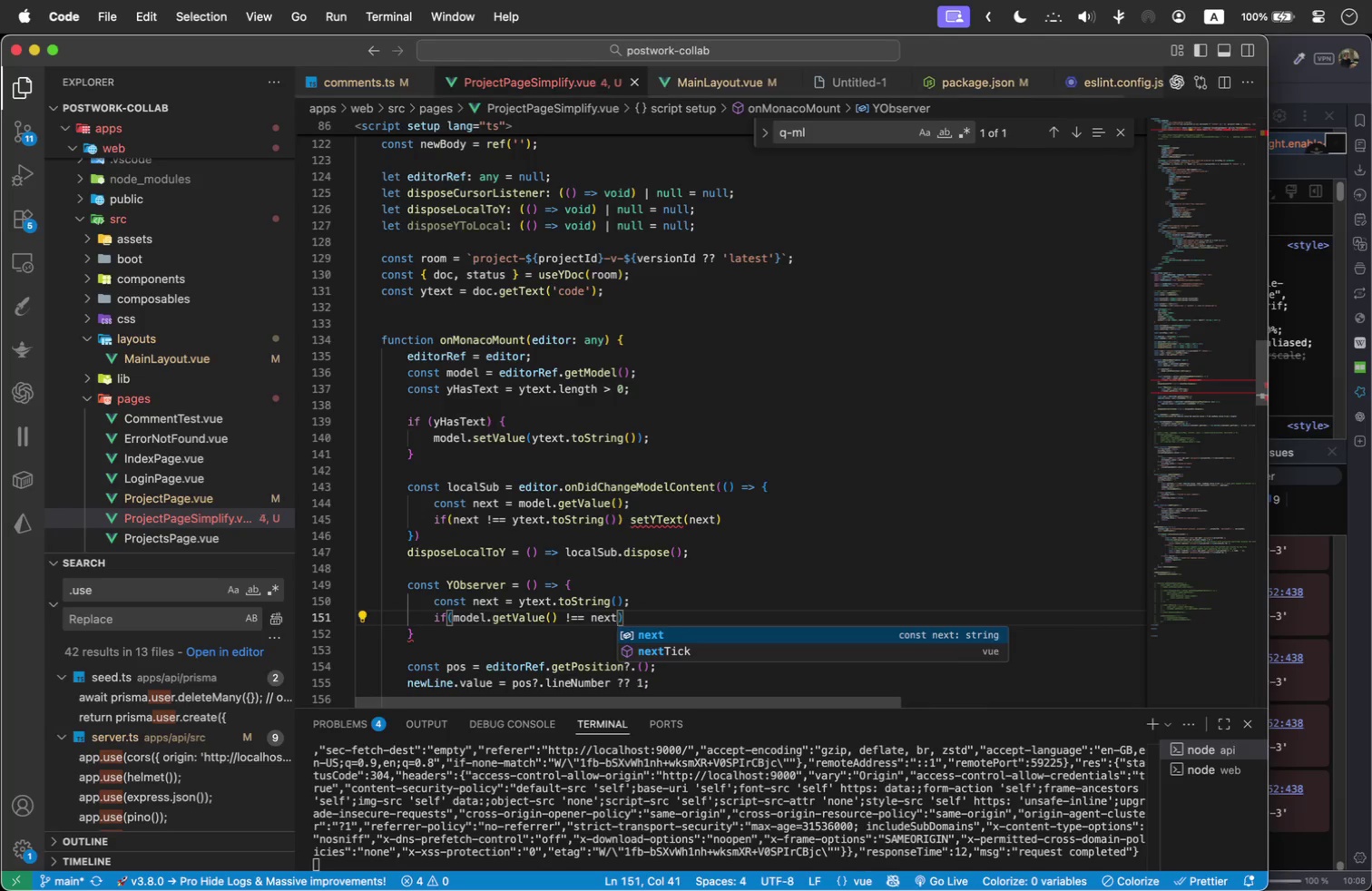 
key(ArrowRight)
 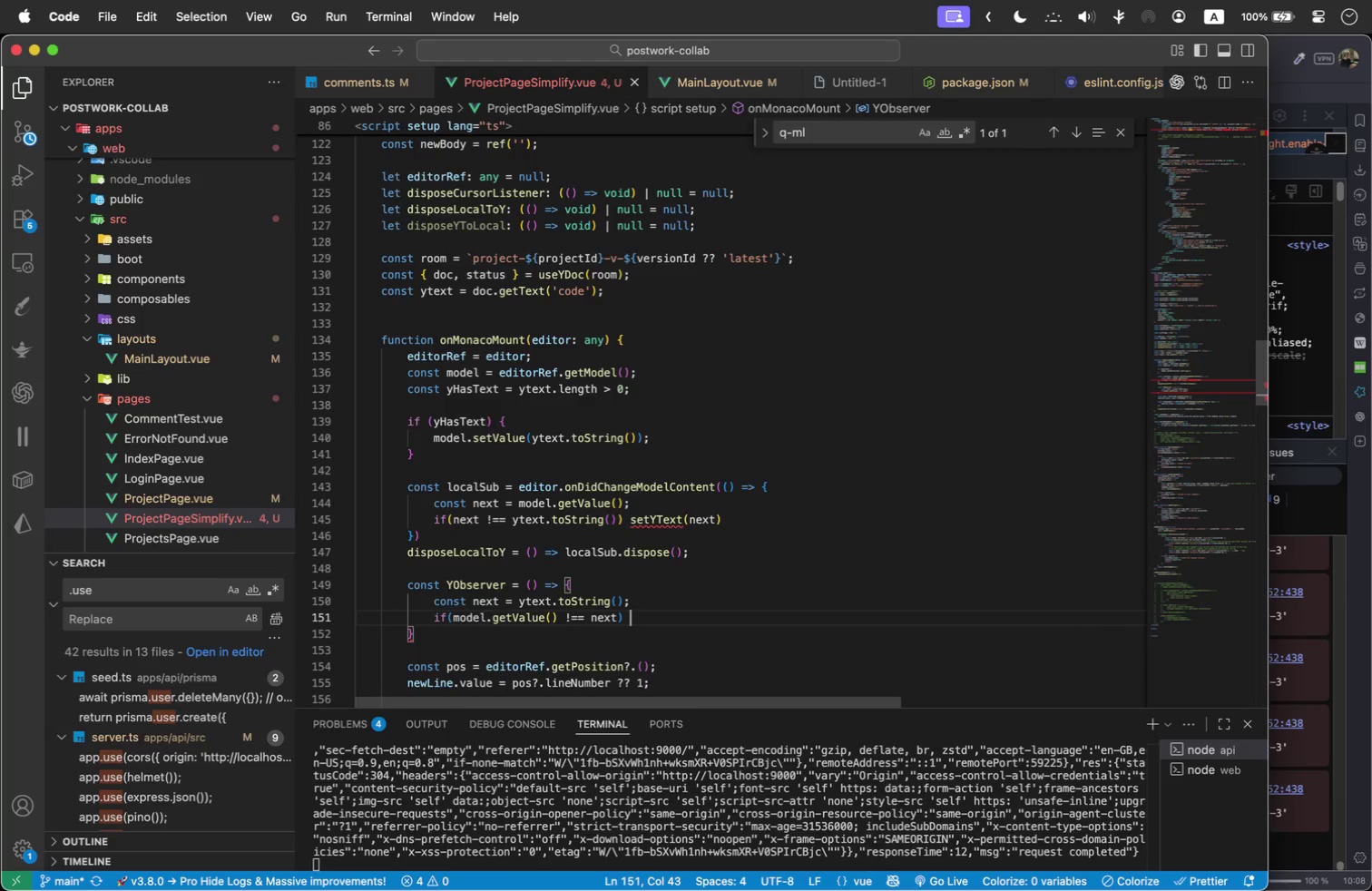 
key(Space)
 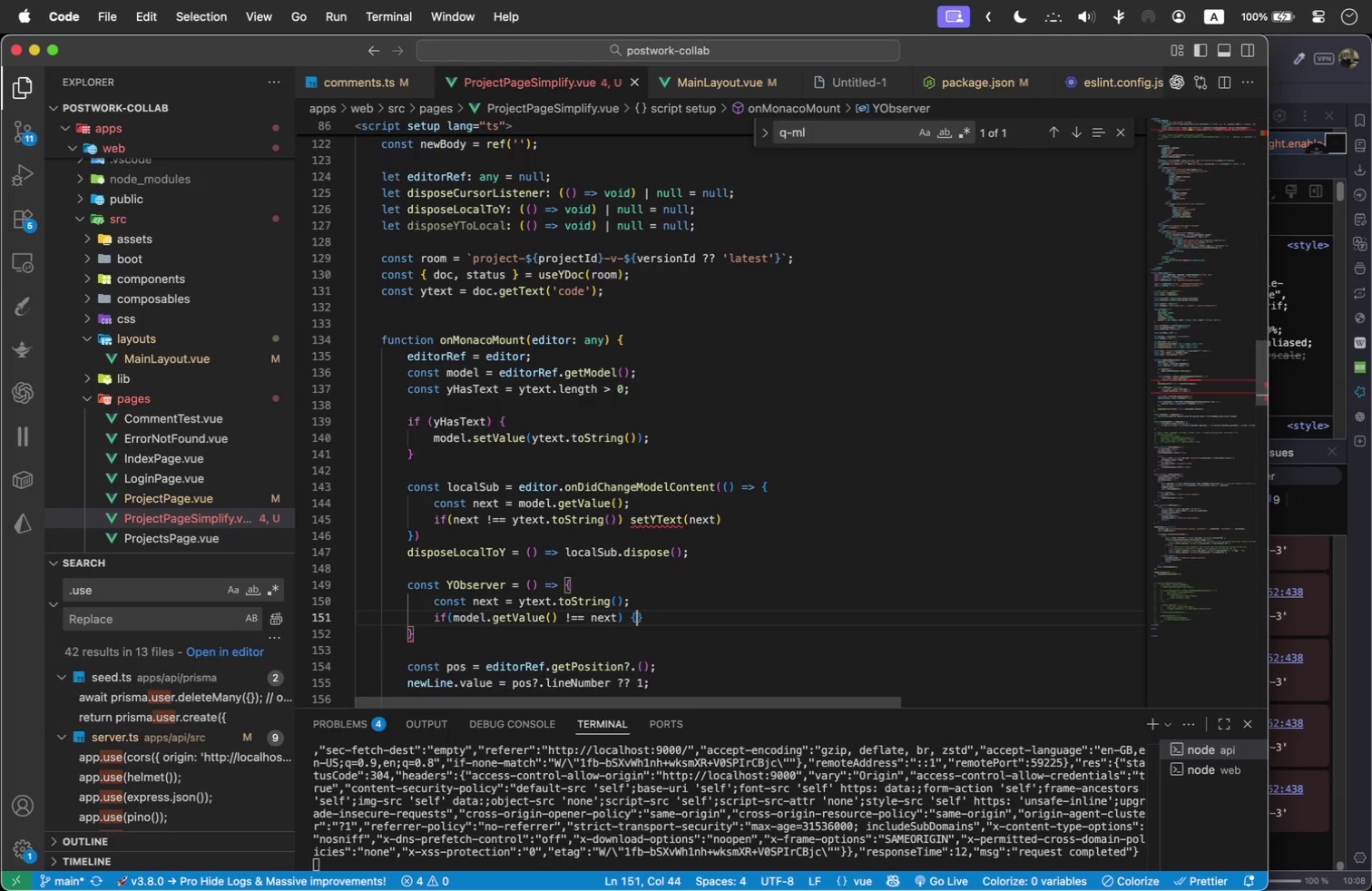 
key(Shift+ShiftLeft)
 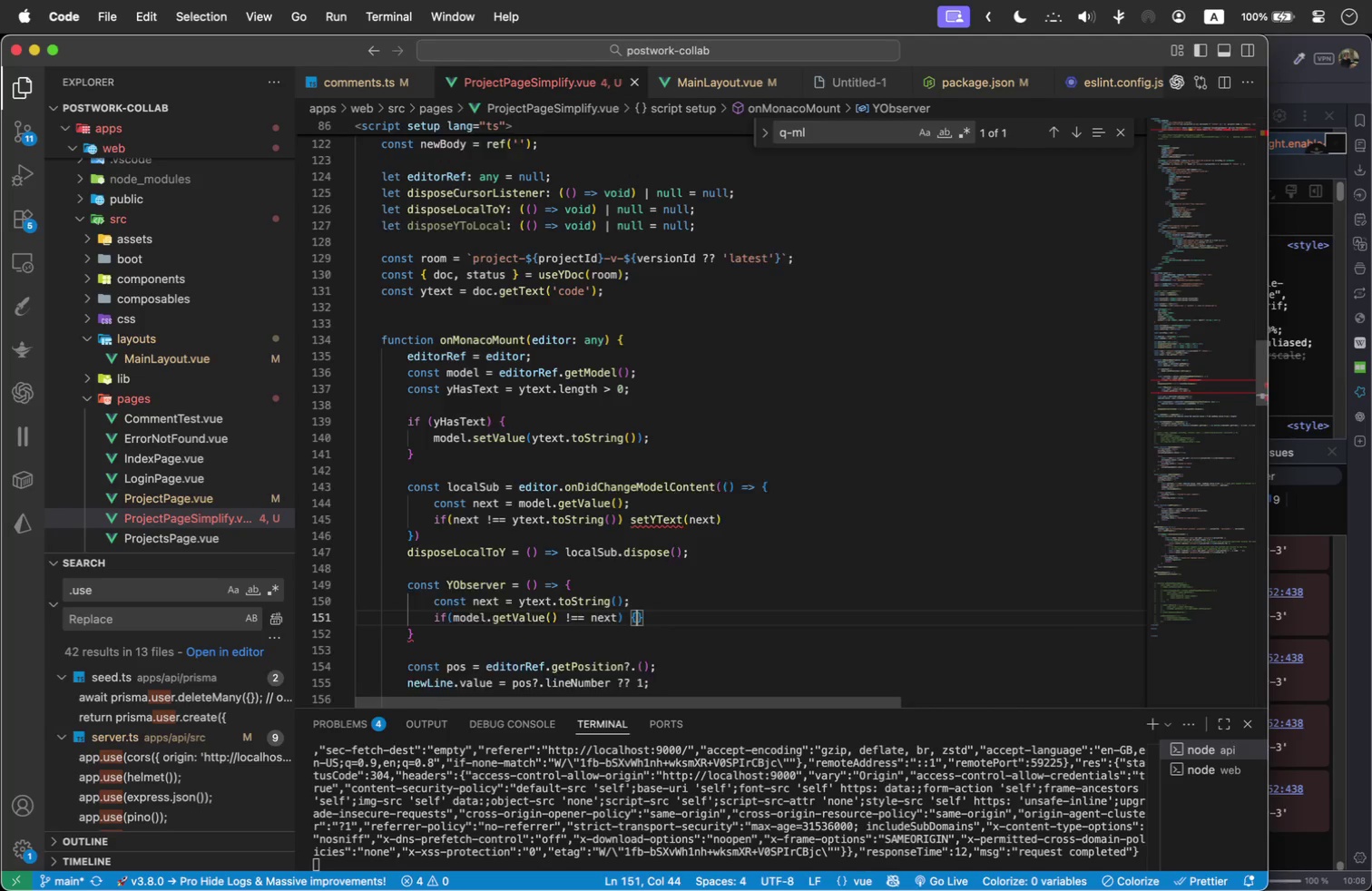 
key(Shift+BracketLeft)
 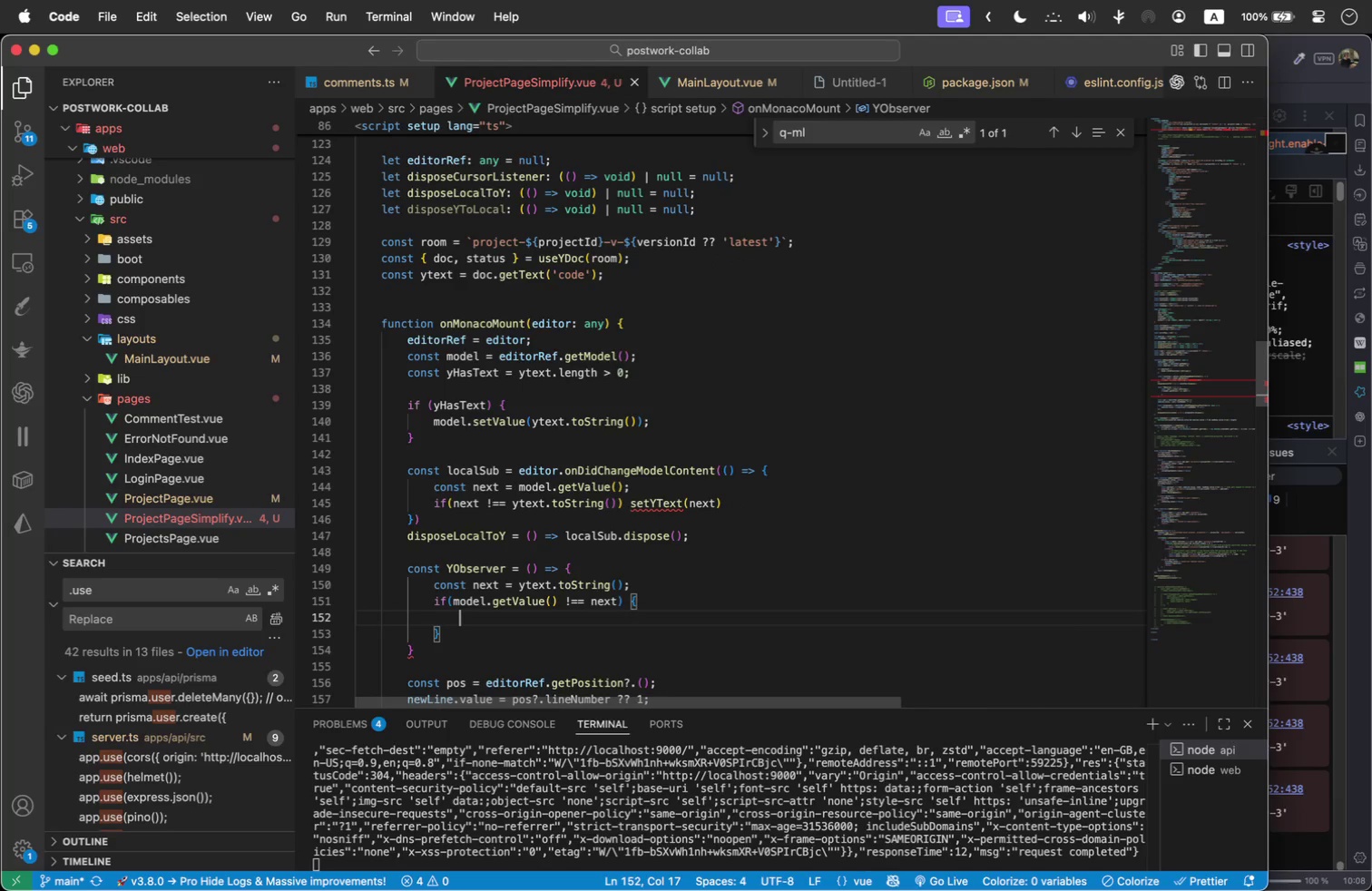 
key(Enter)
 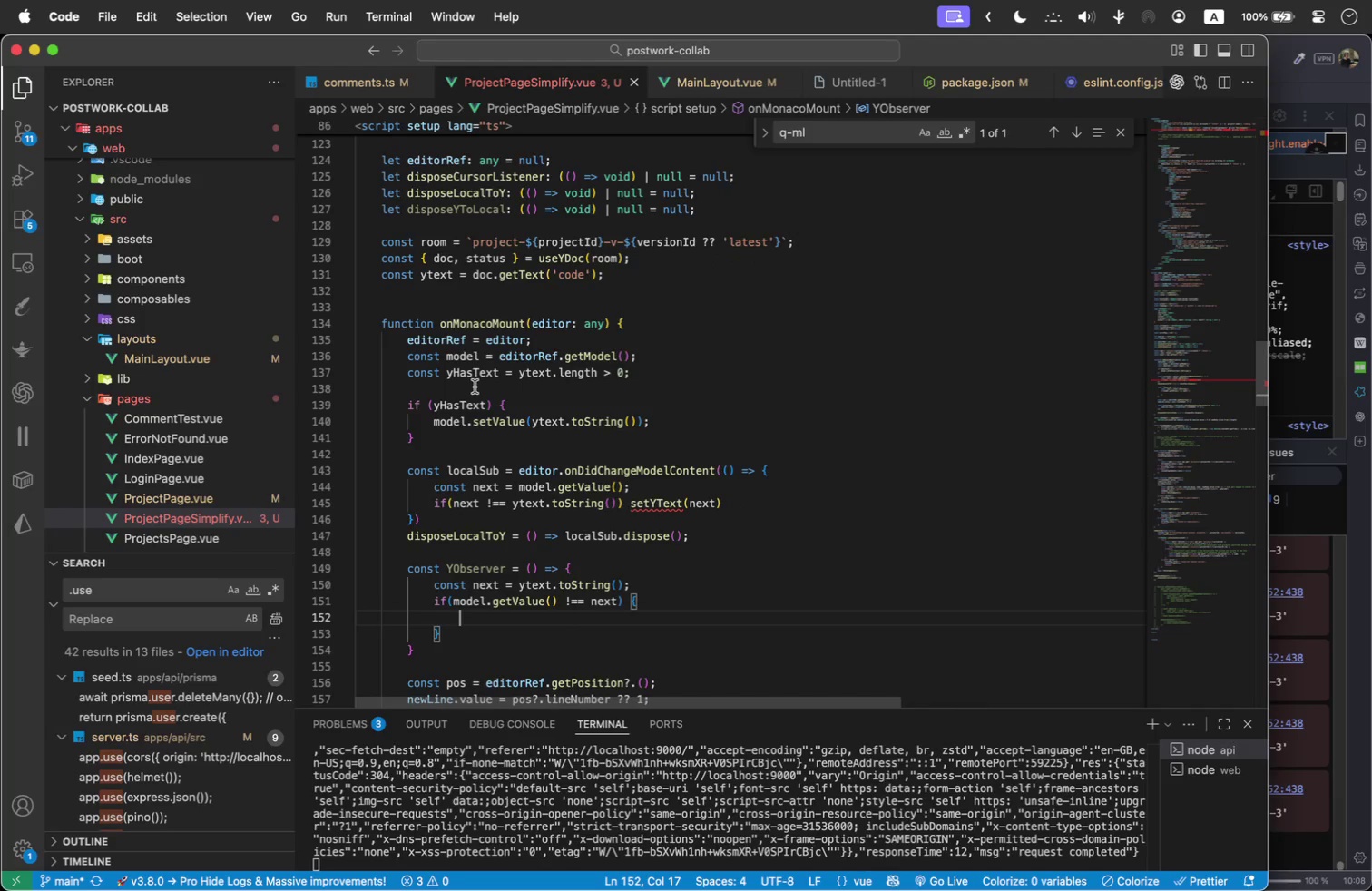 
wait(5.79)
 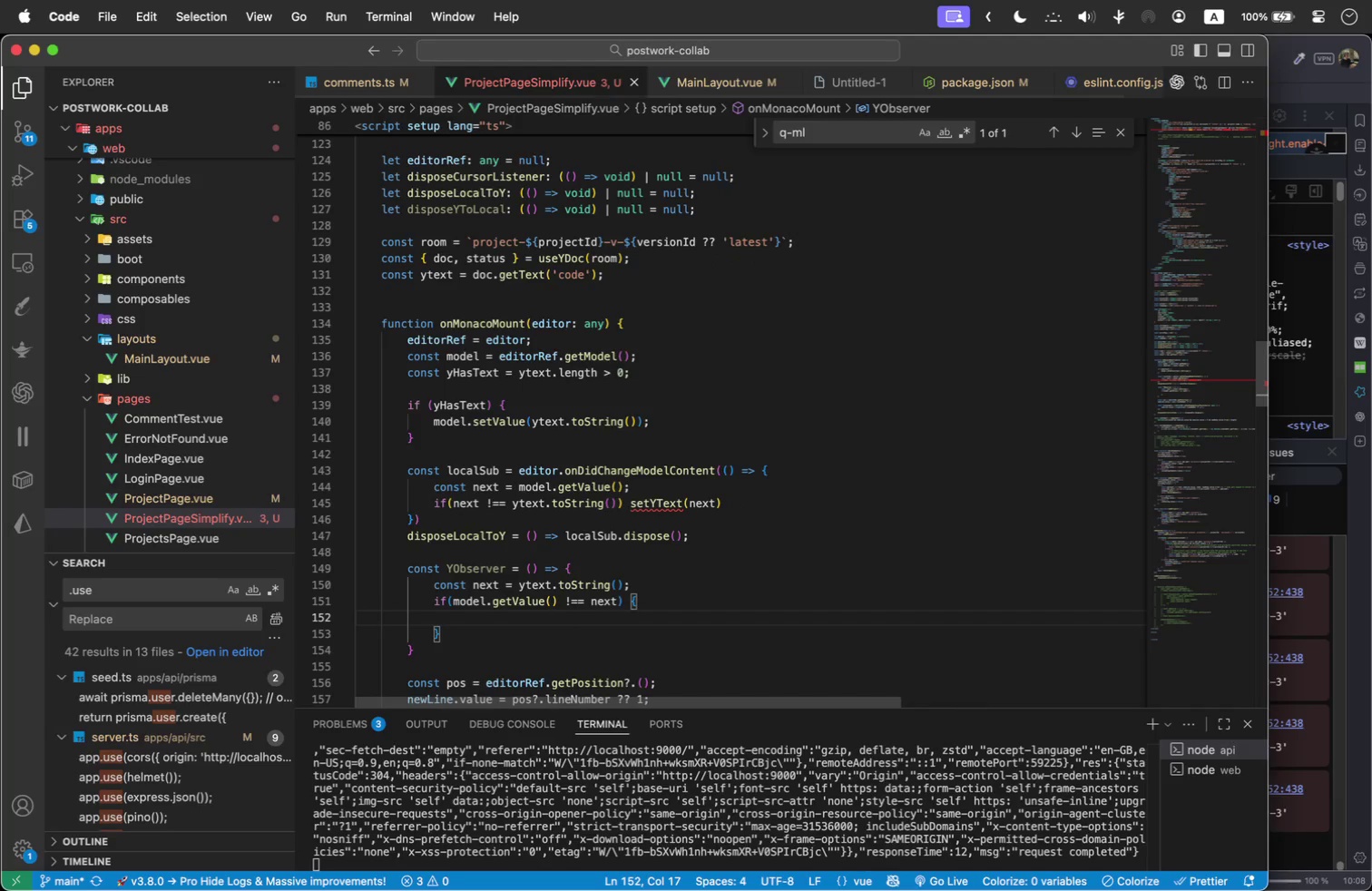 
scroll: coordinate [574, 498], scroll_direction: down, amount: 1.0
 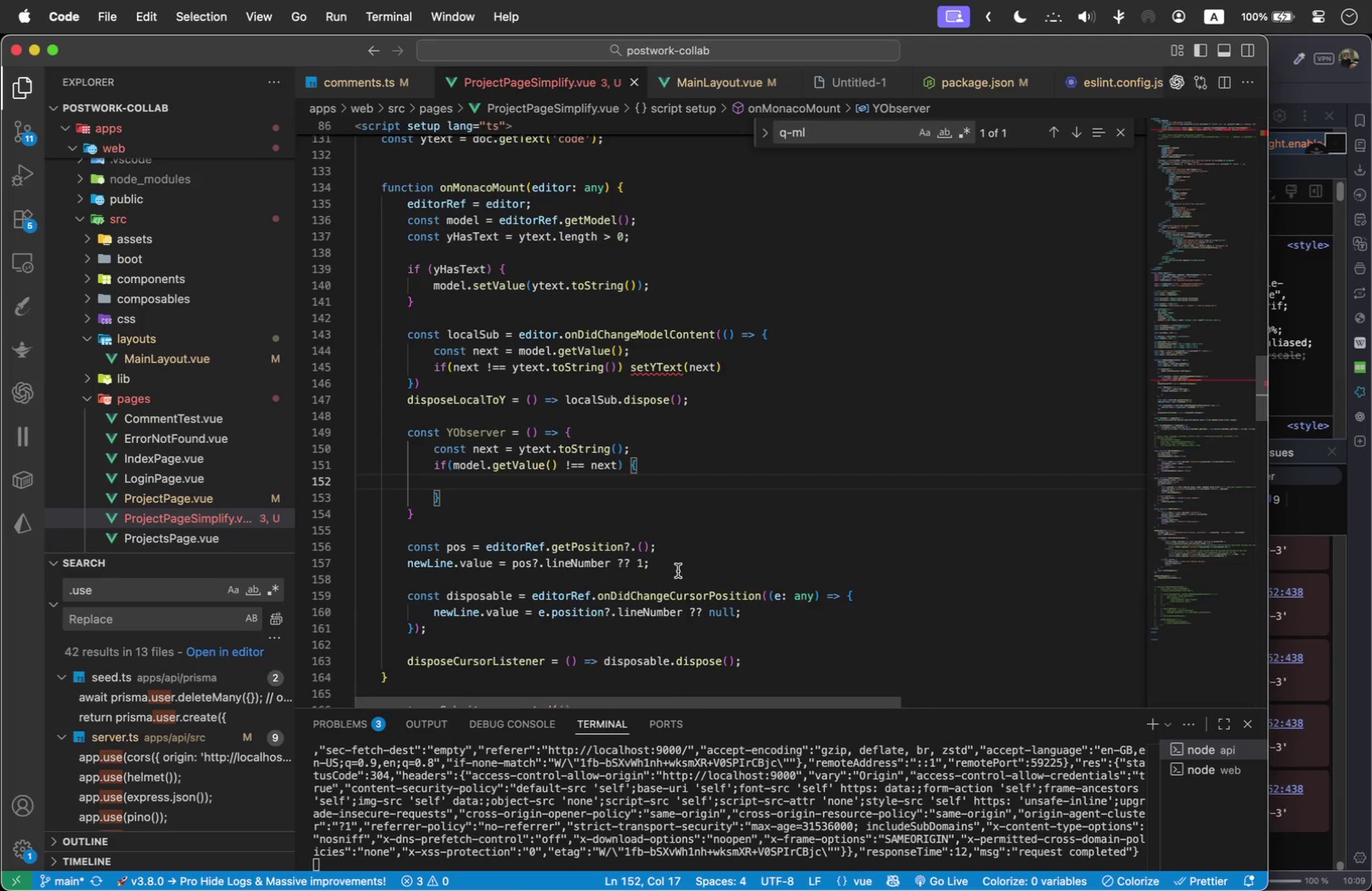 
left_click_drag(start_coordinate=[676, 565], to_coordinate=[575, 552])
 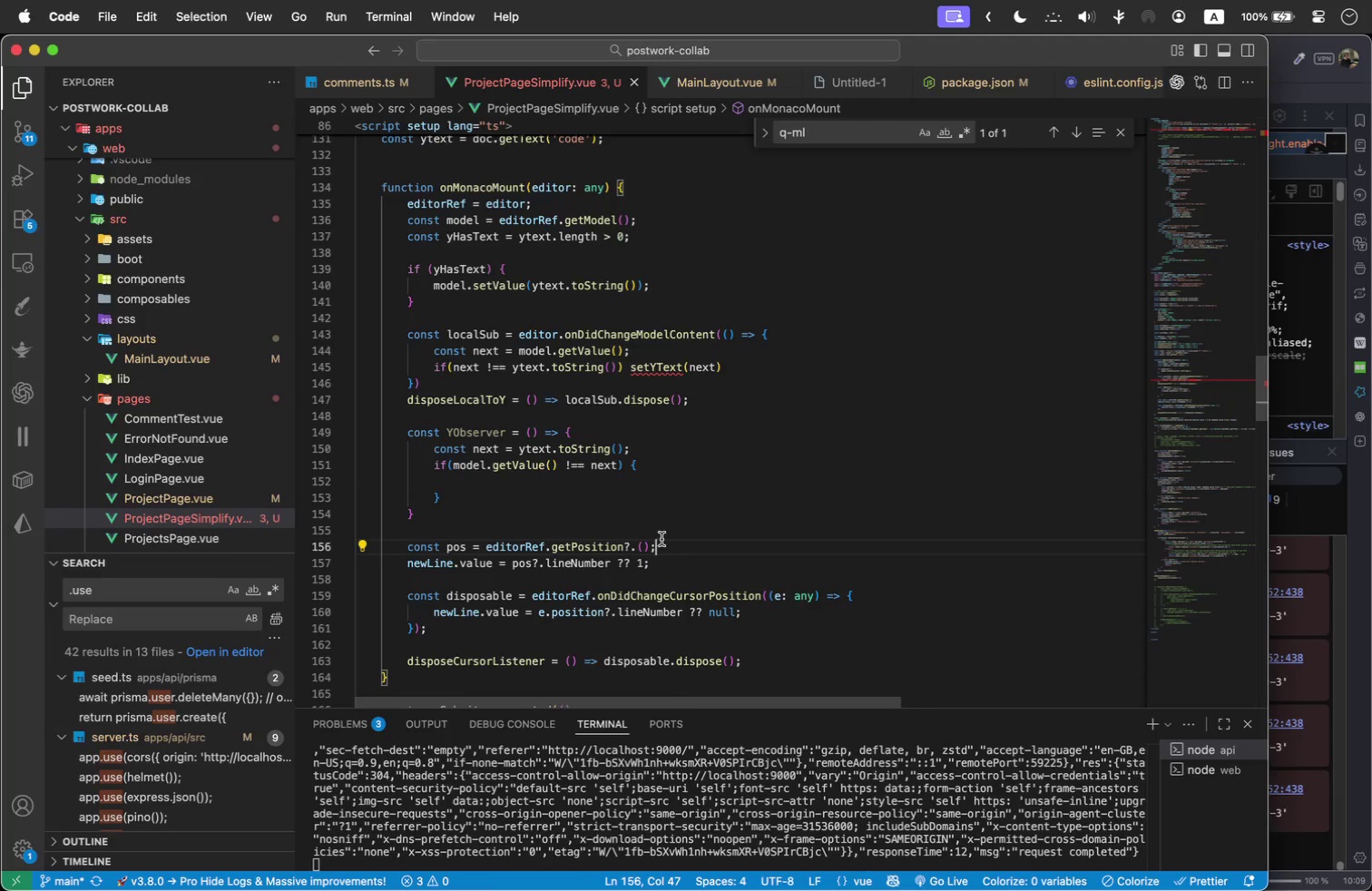 
left_click([660, 539])
 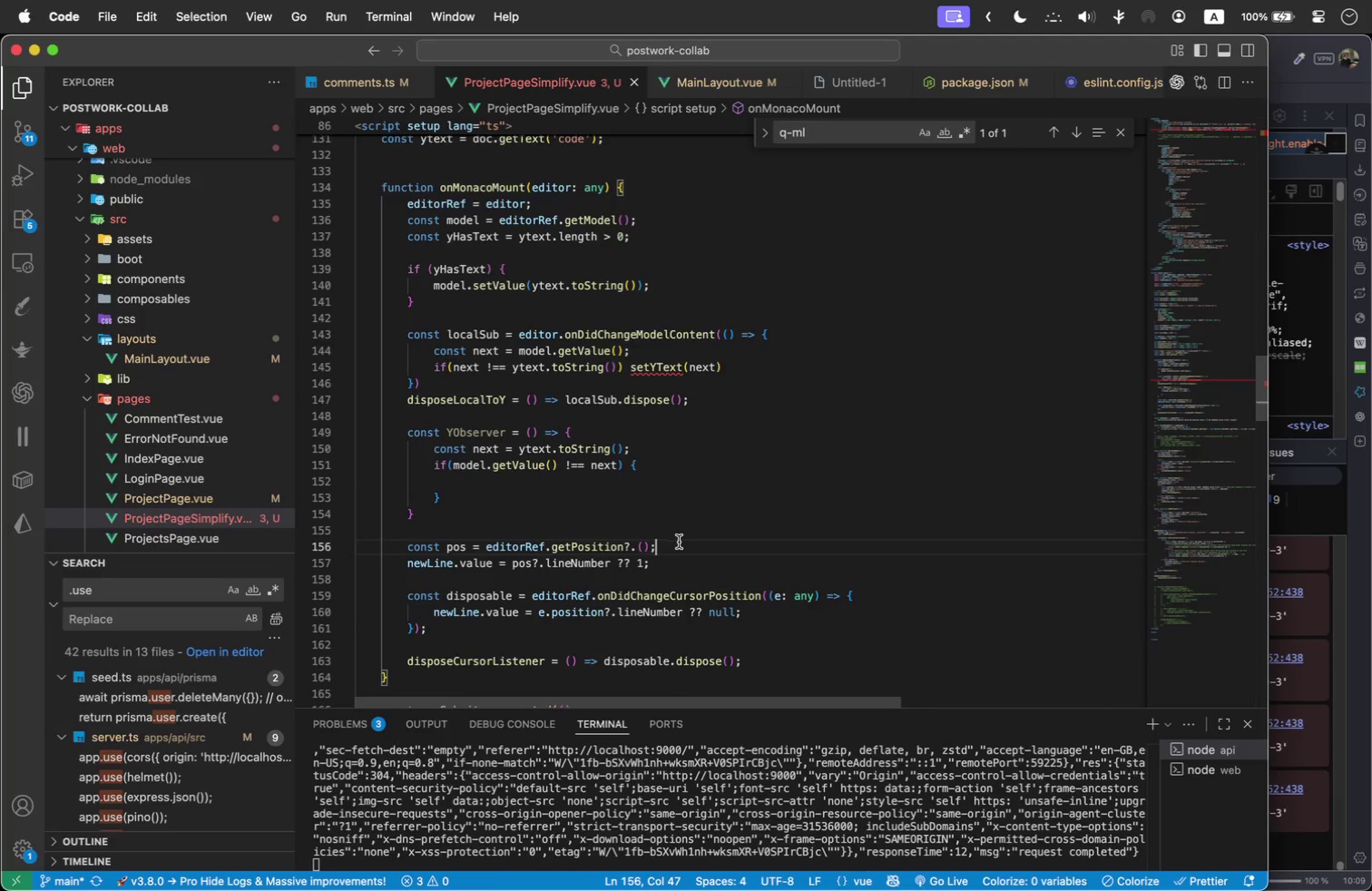 
left_click_drag(start_coordinate=[679, 542], to_coordinate=[408, 541])
 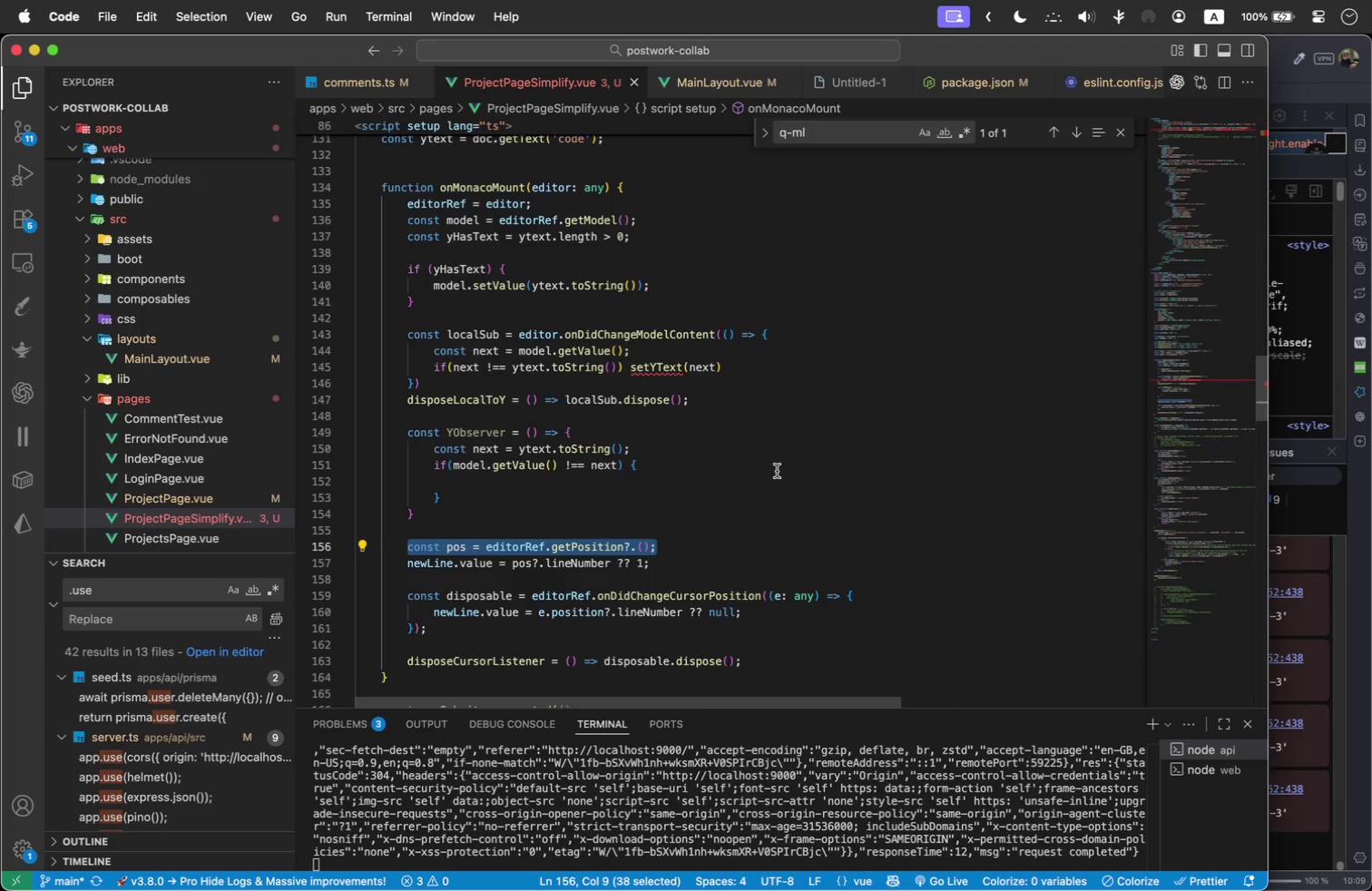 
wait(12.05)
 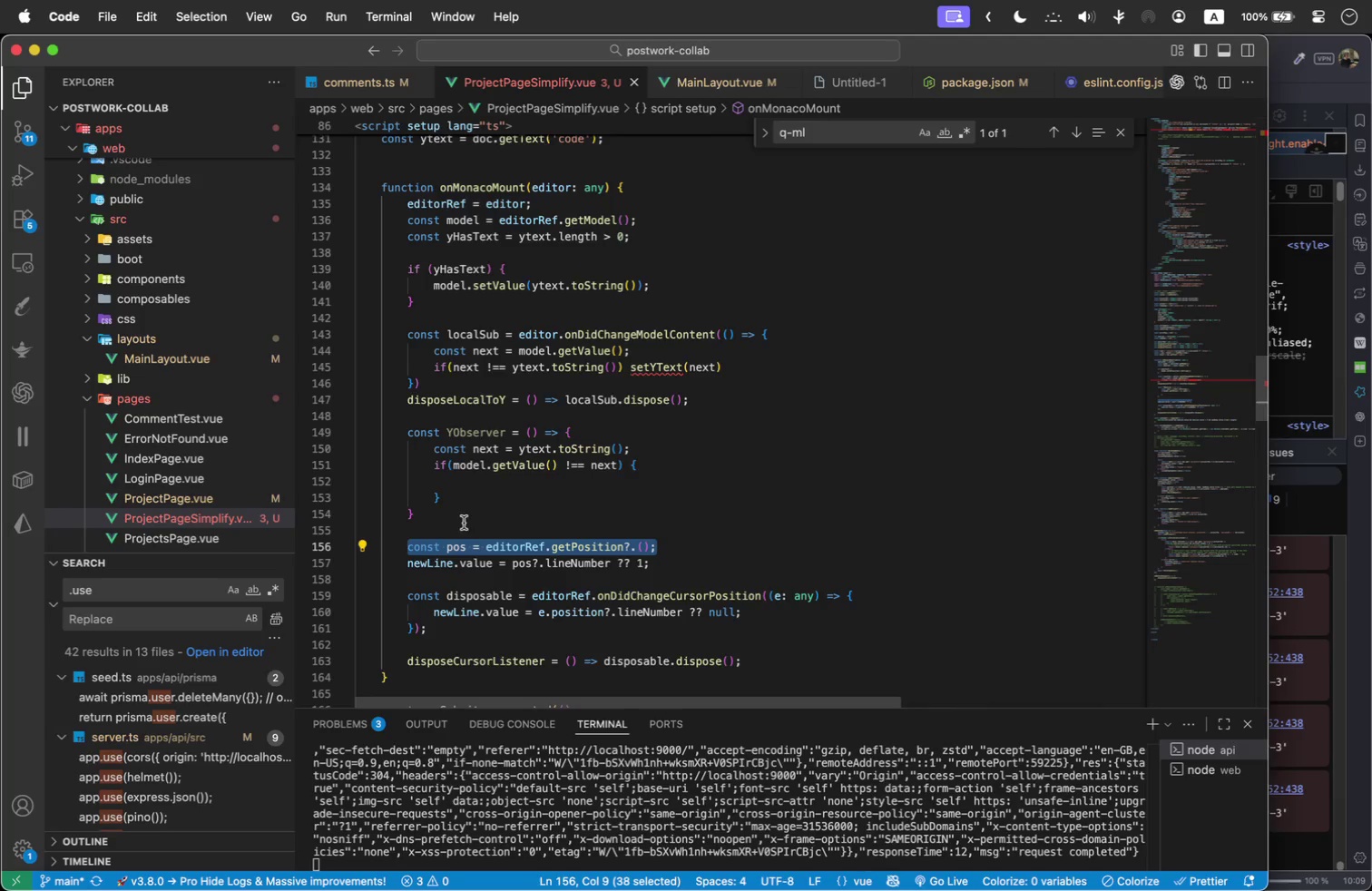 
key(Meta+C)
 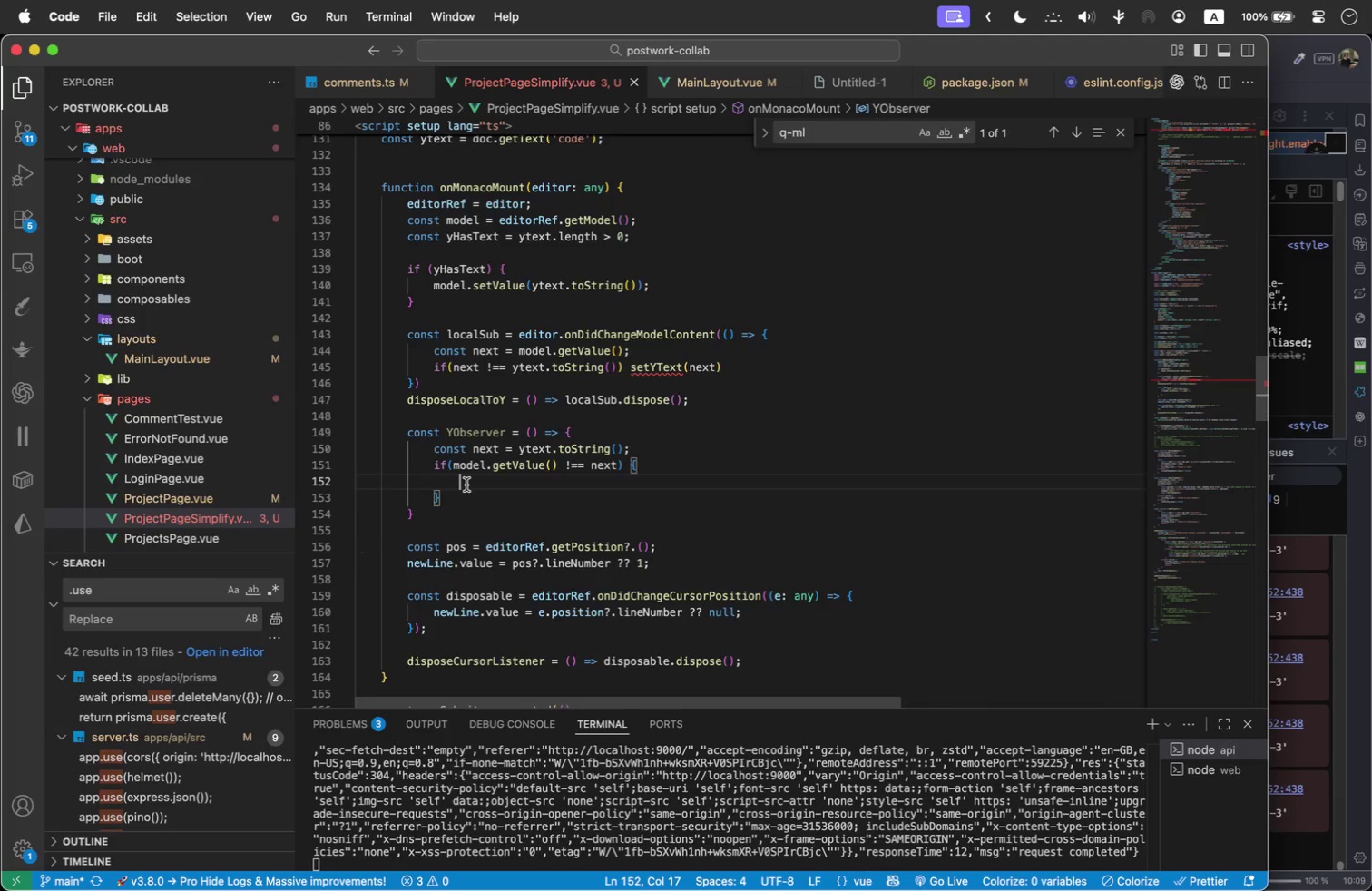 
left_click([466, 485])
 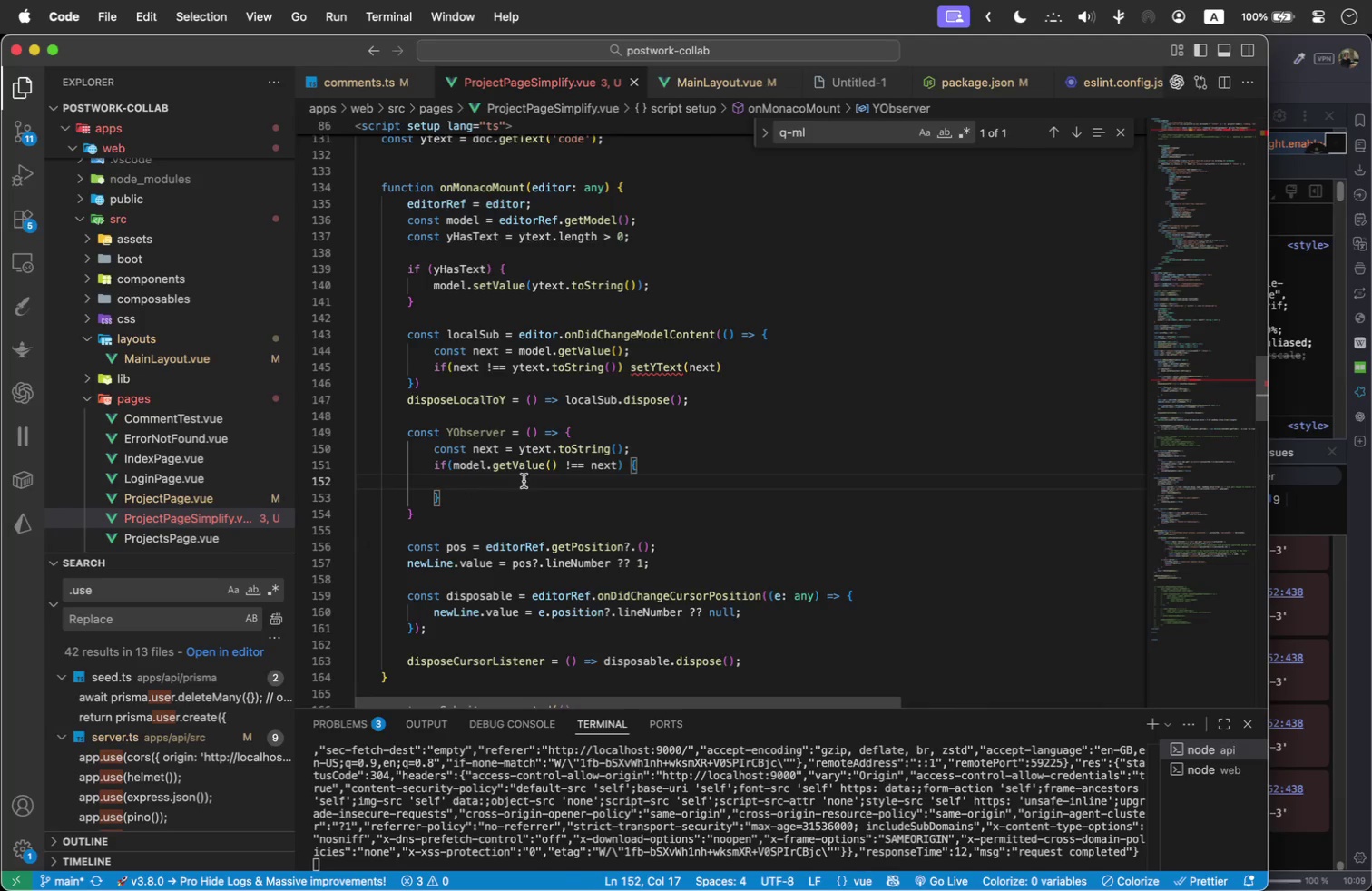 
key(Meta+V)
 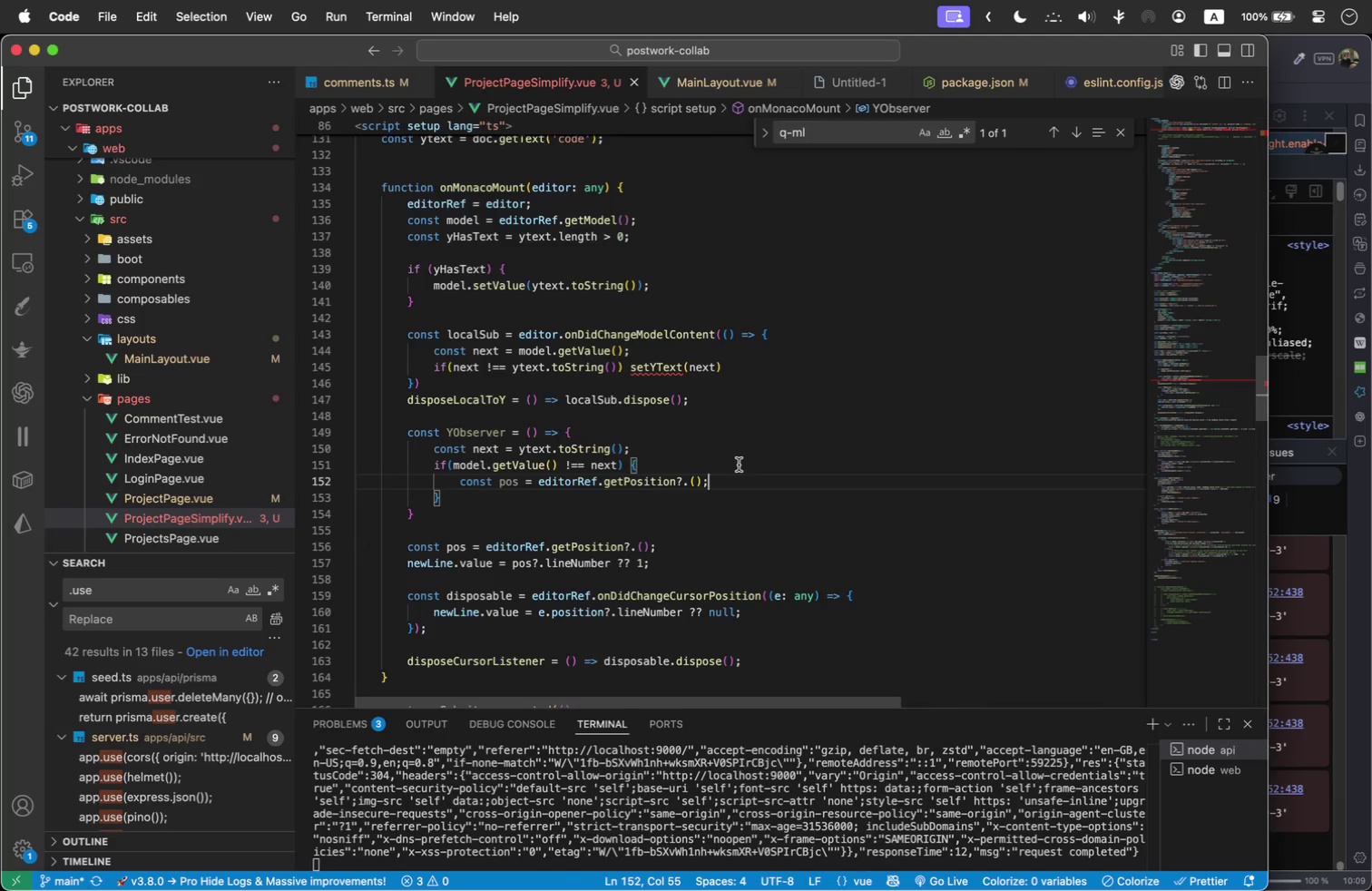 
key(Enter)
 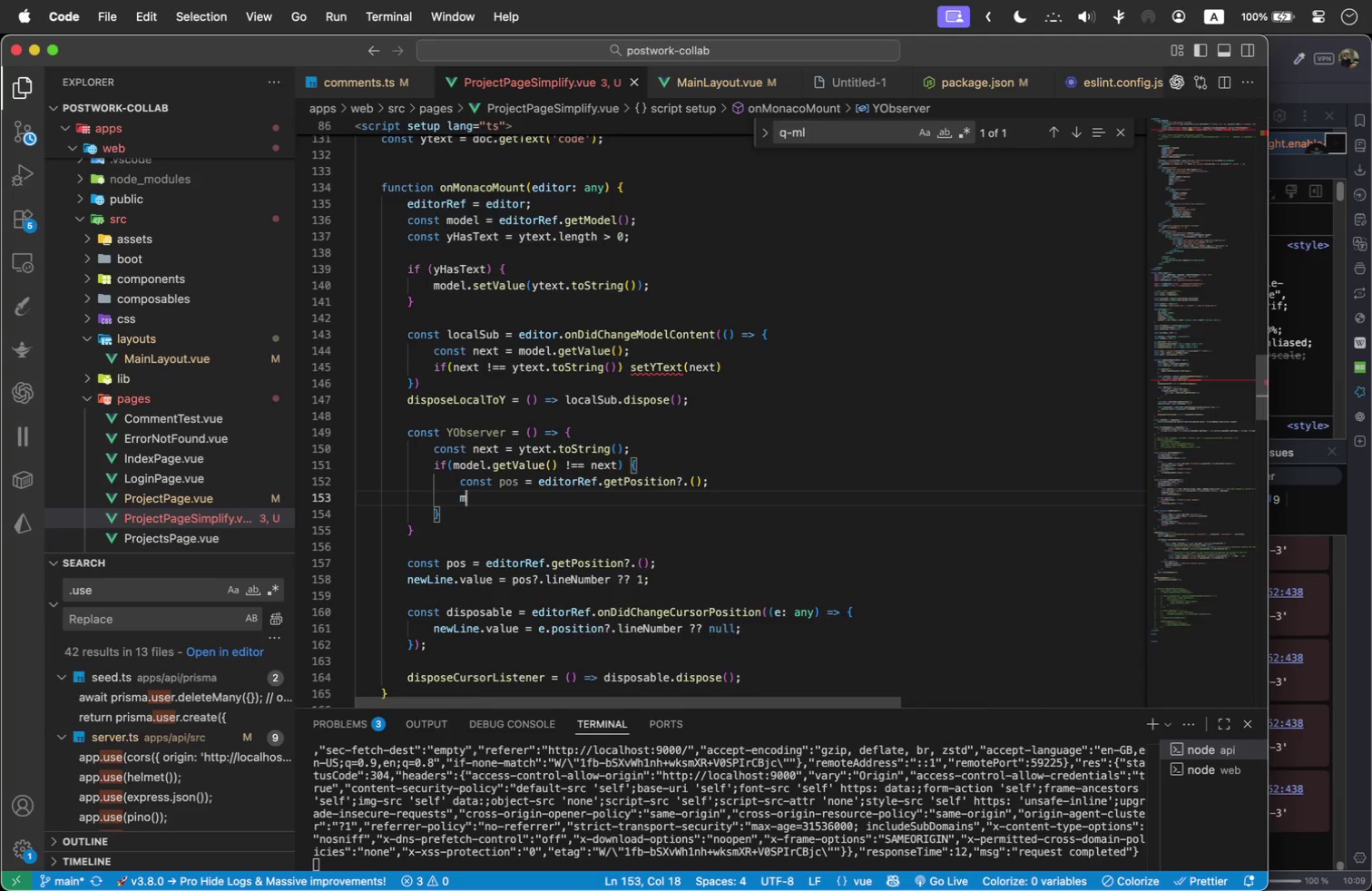 
type(model.se)
 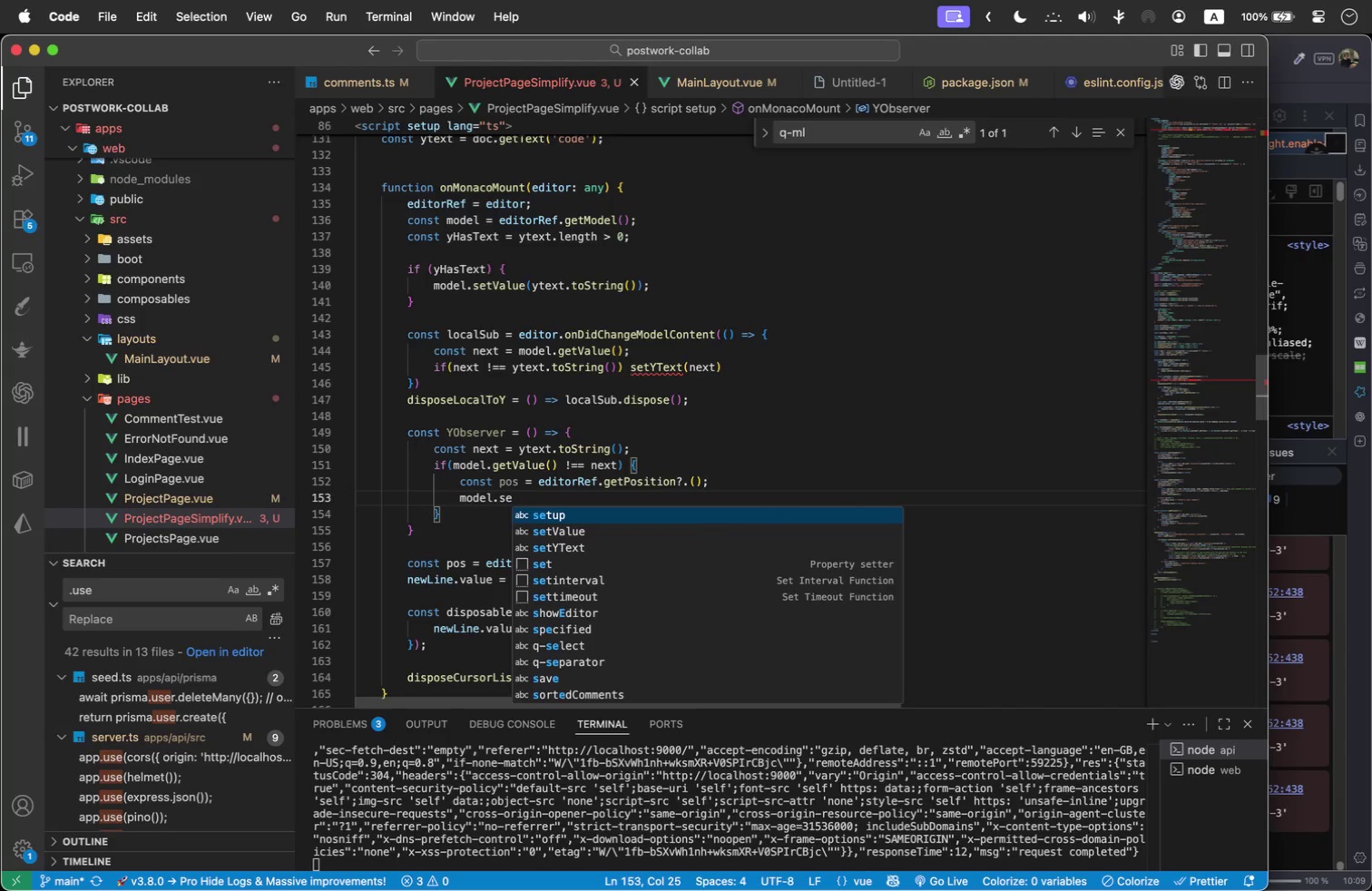 
key(ArrowDown)
 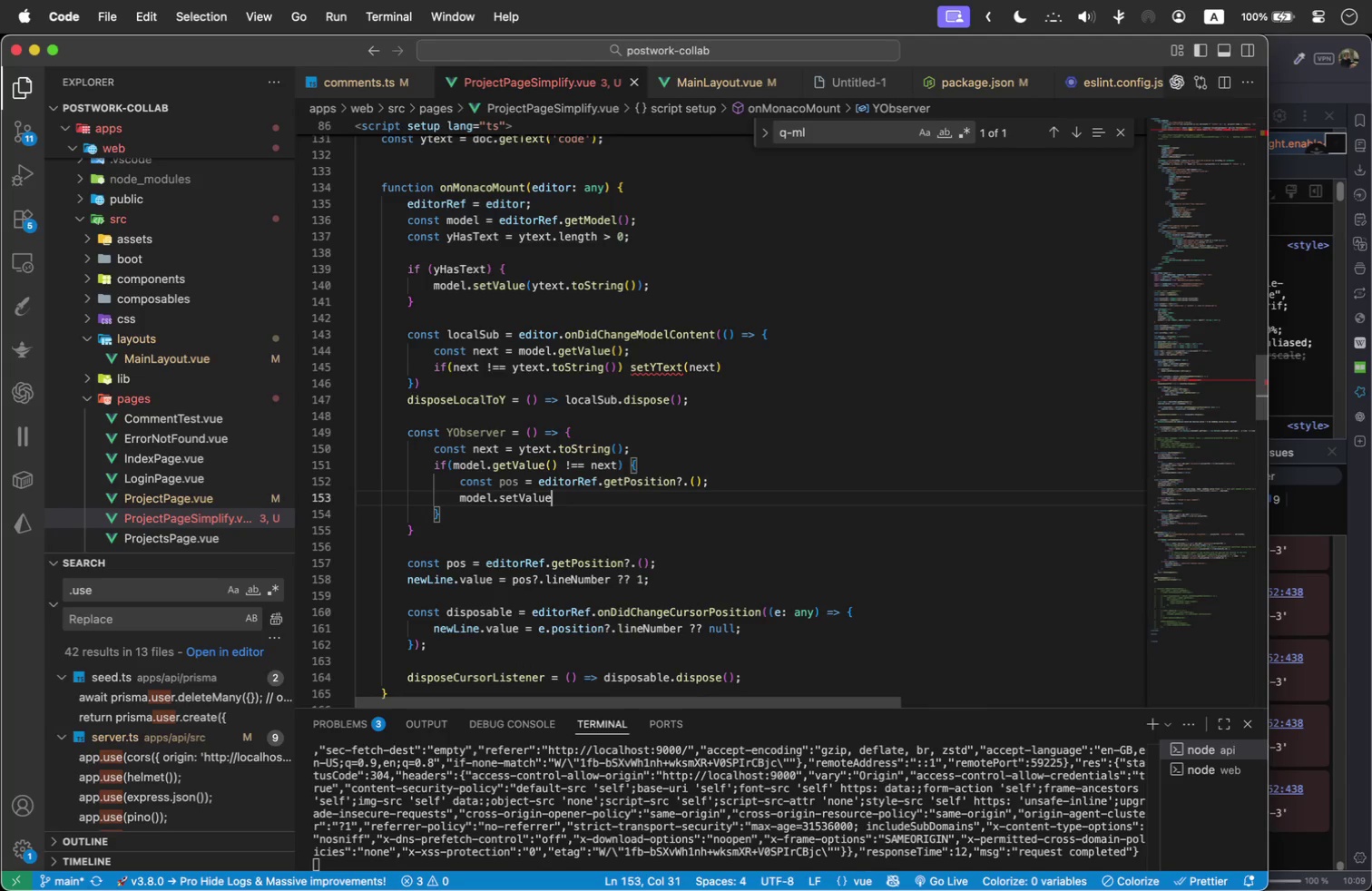 
key(Enter)
 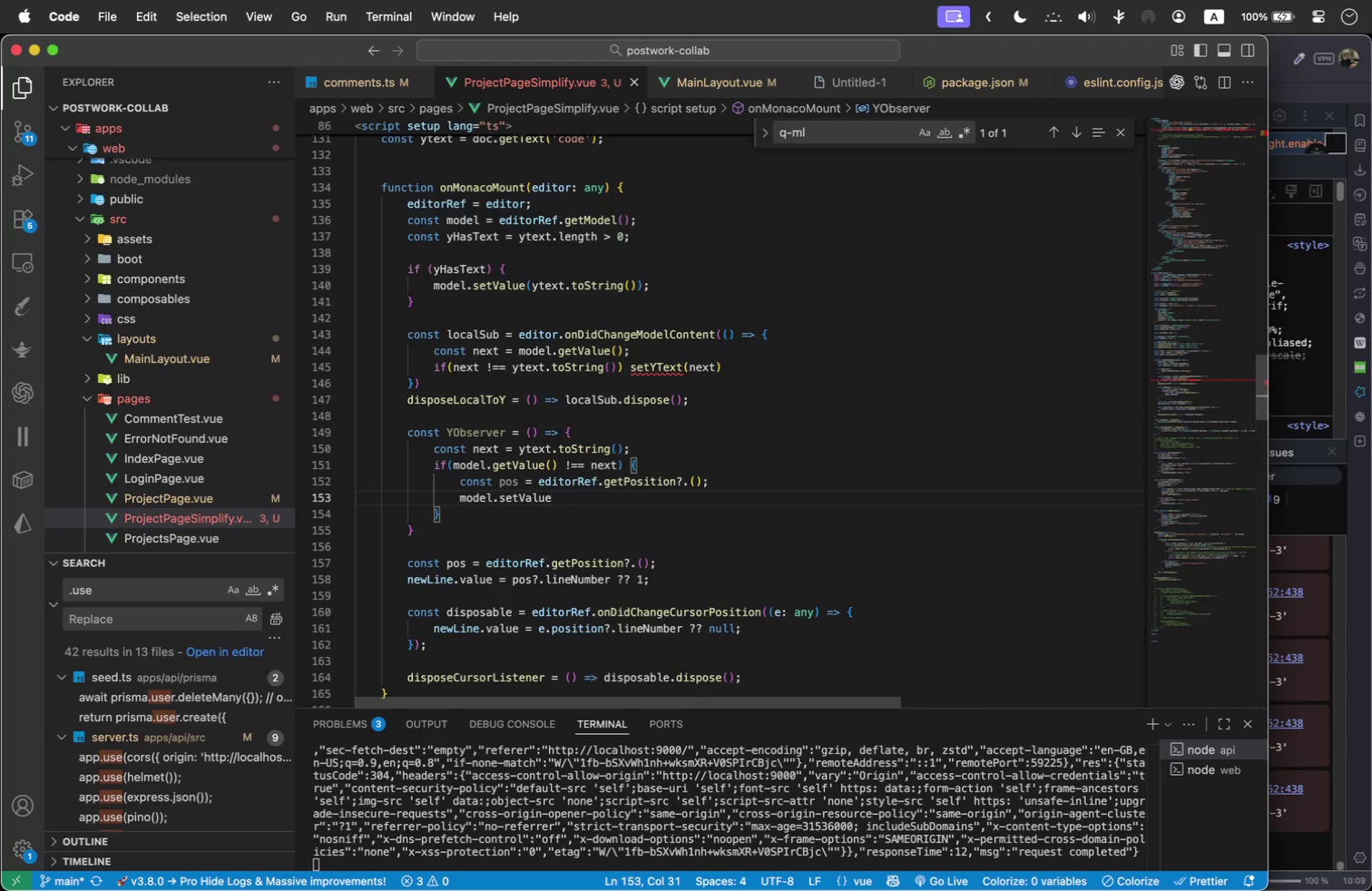 
type((next)
 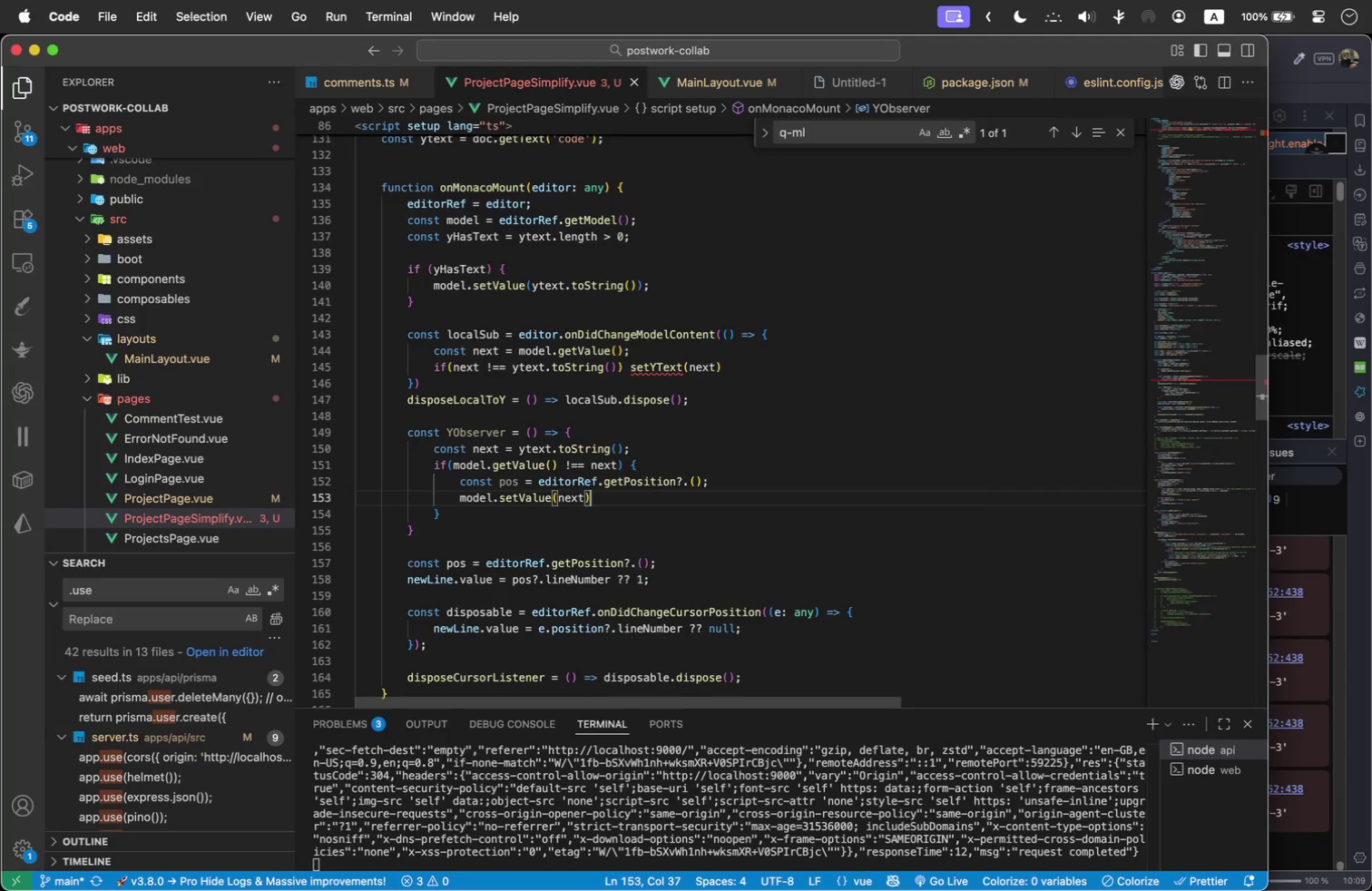 
key(ArrowRight)
 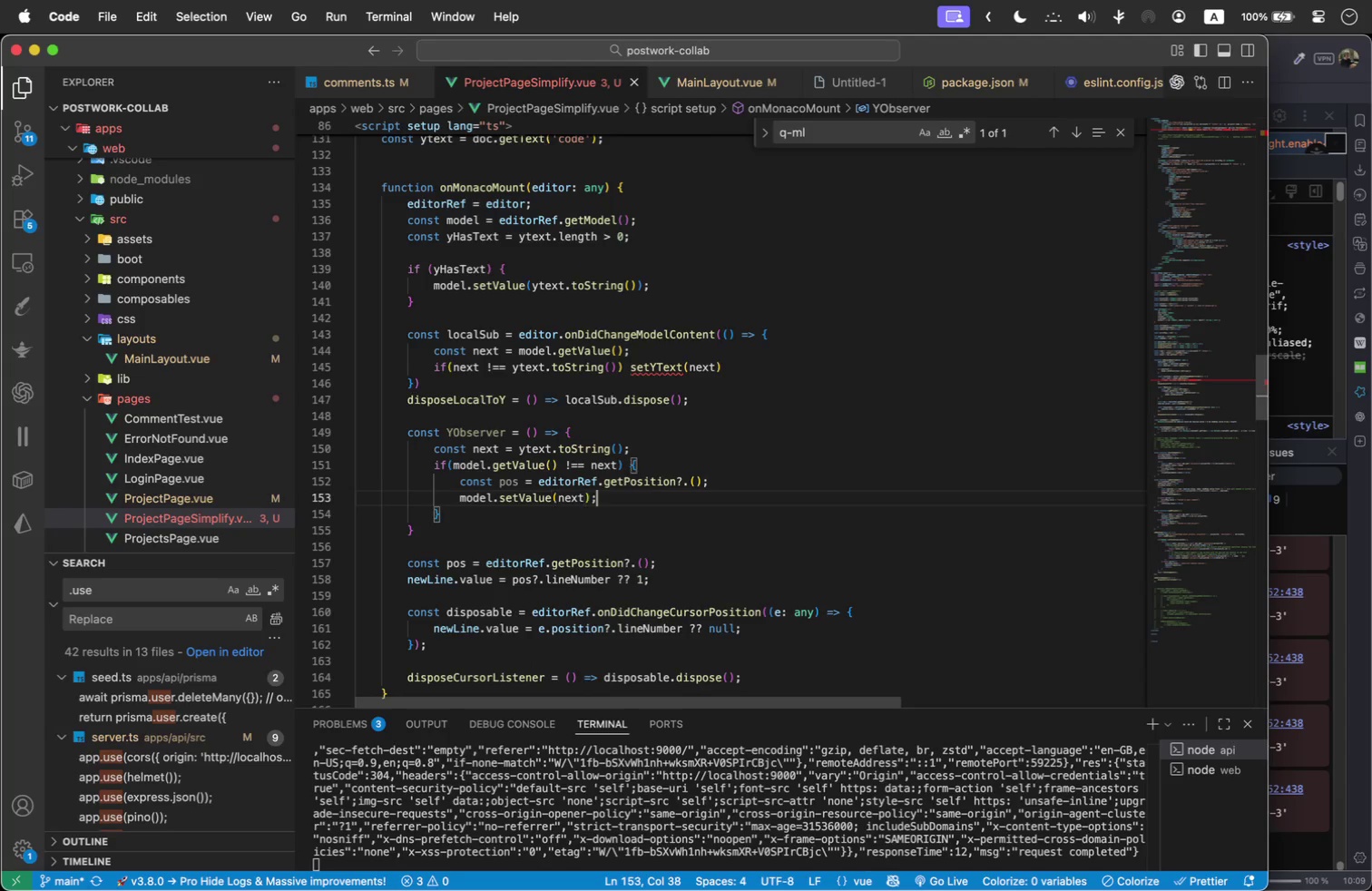 
key(Semicolon)
 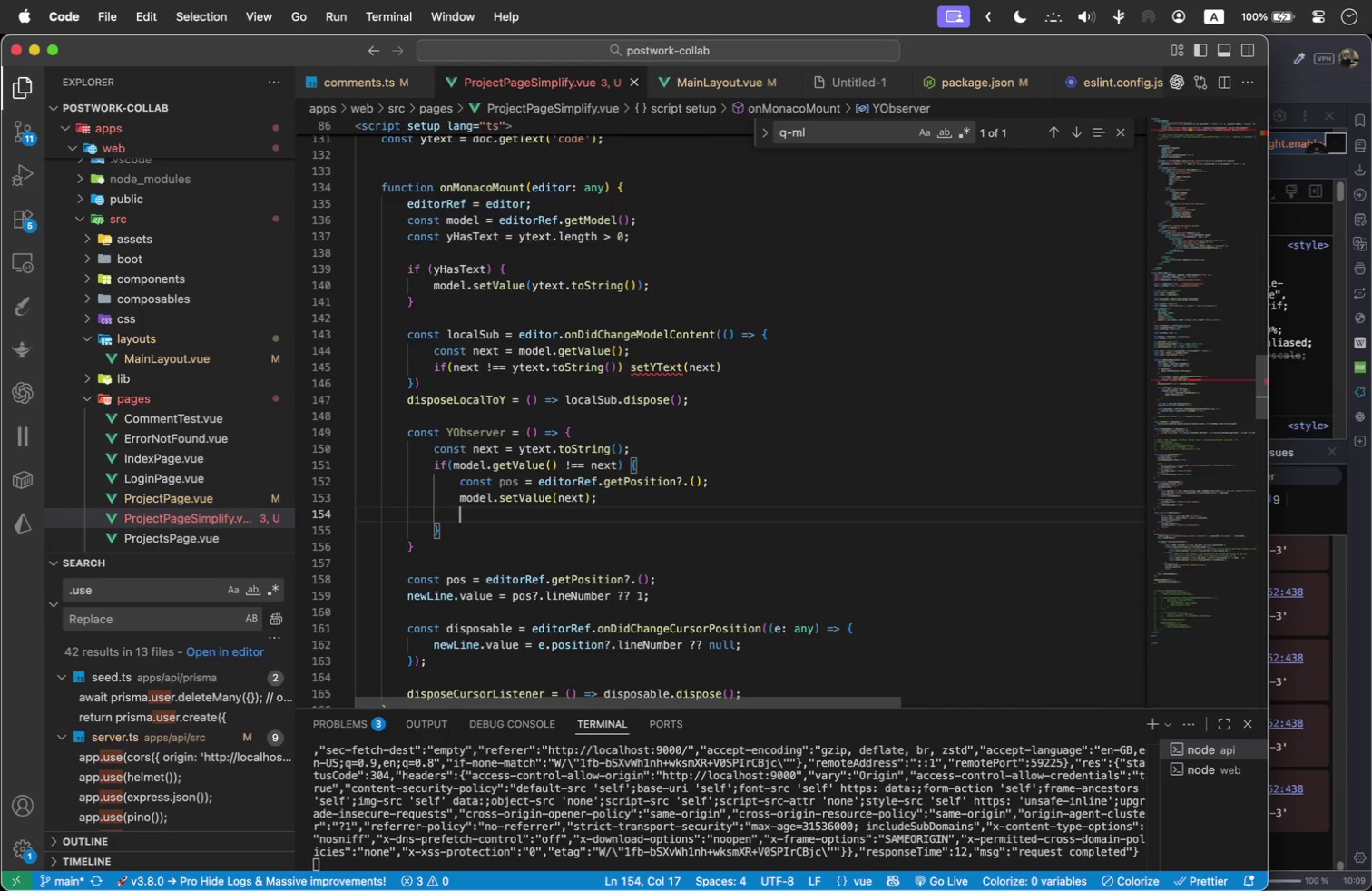 
key(Enter)
 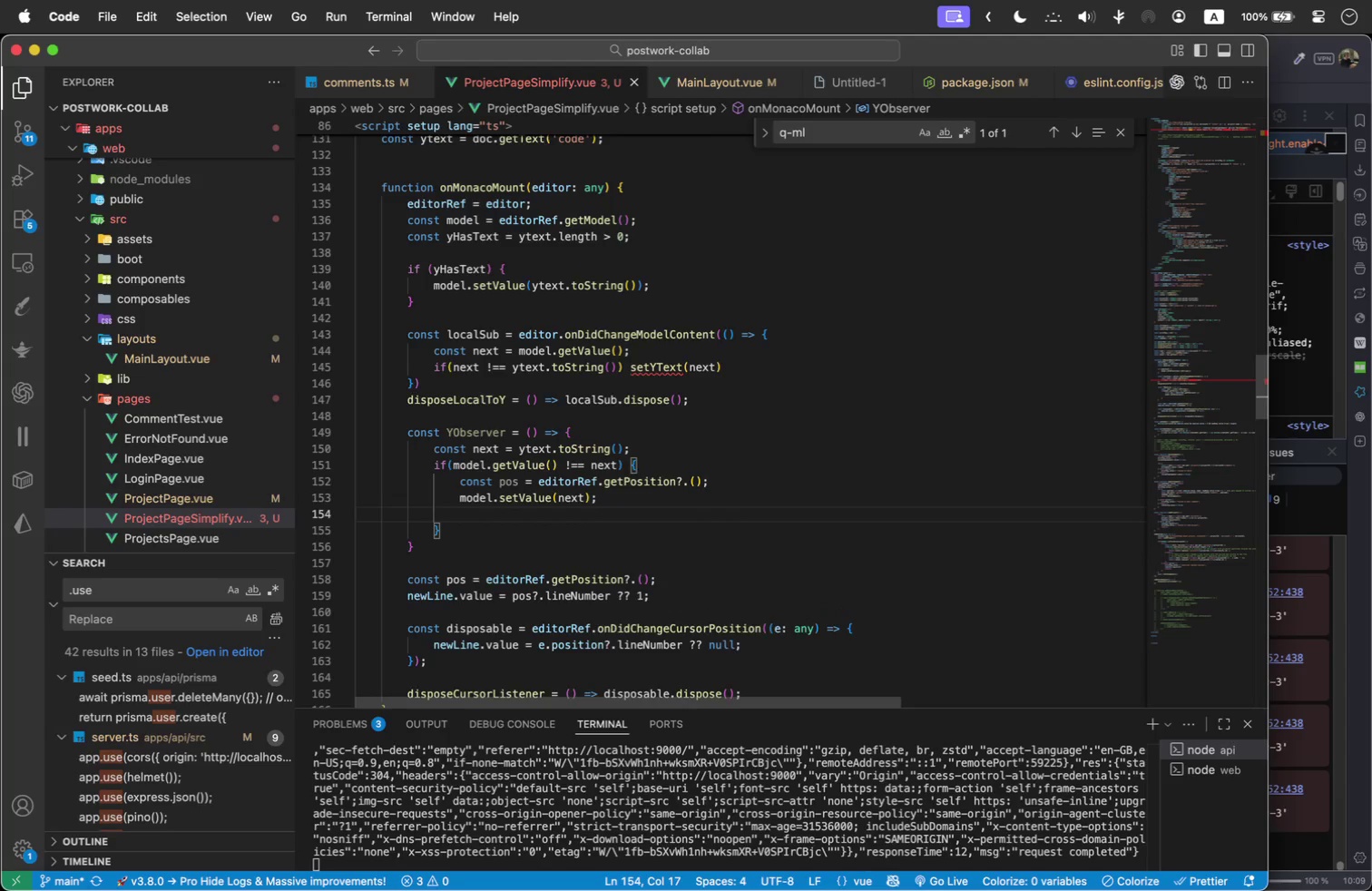 
type(if(pos)
 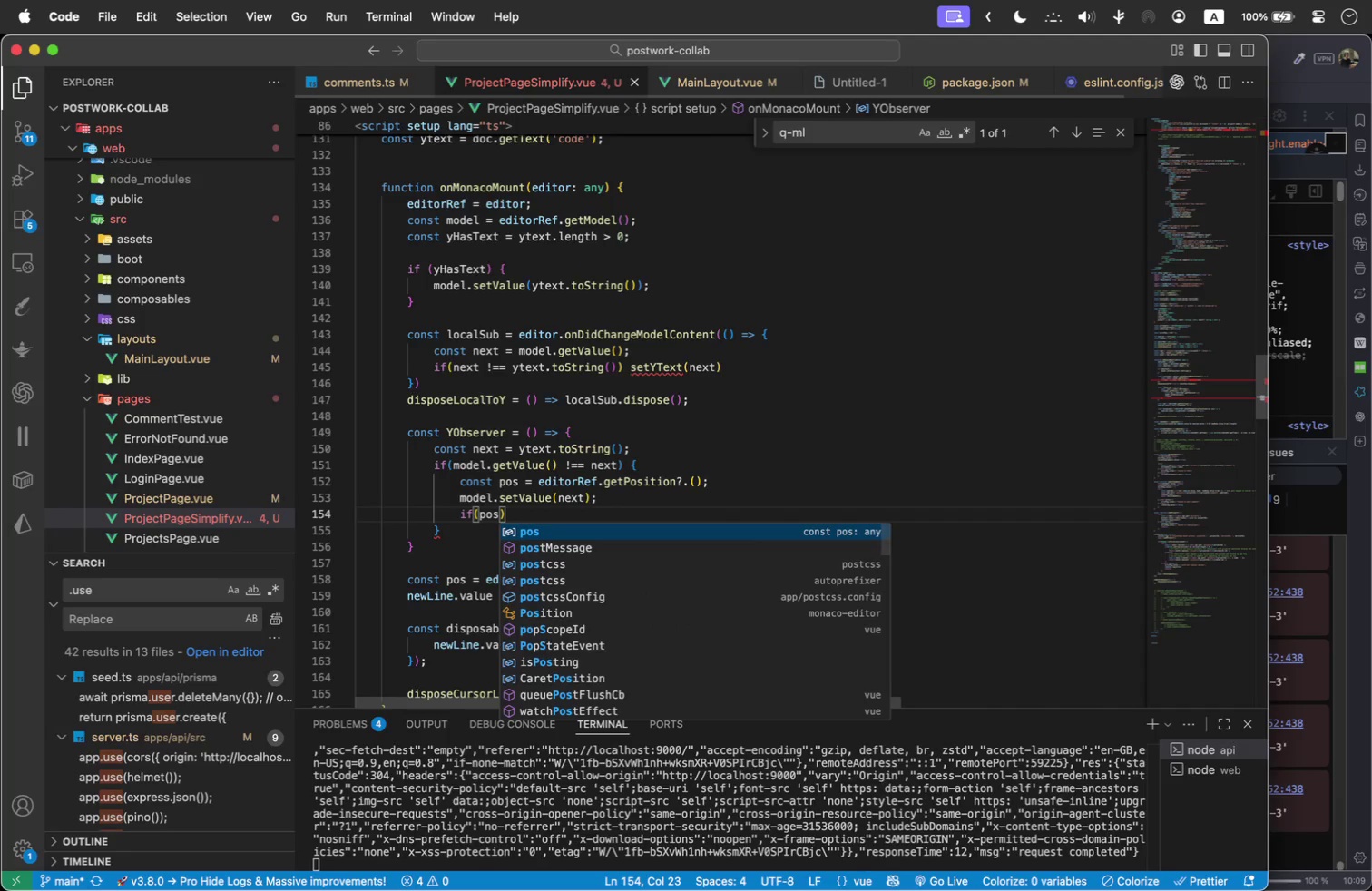 
key(ArrowRight)
 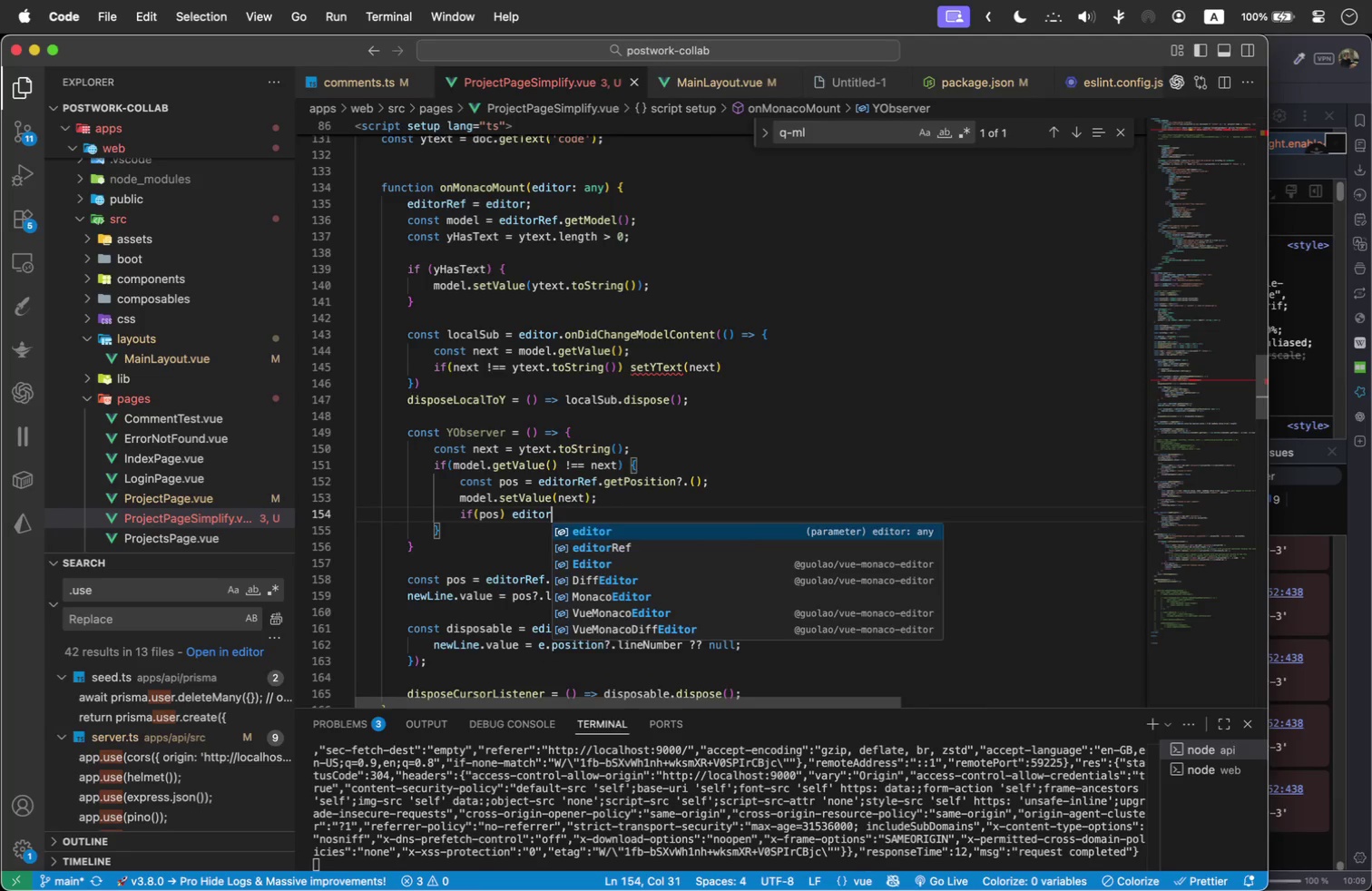 
type( editor)
 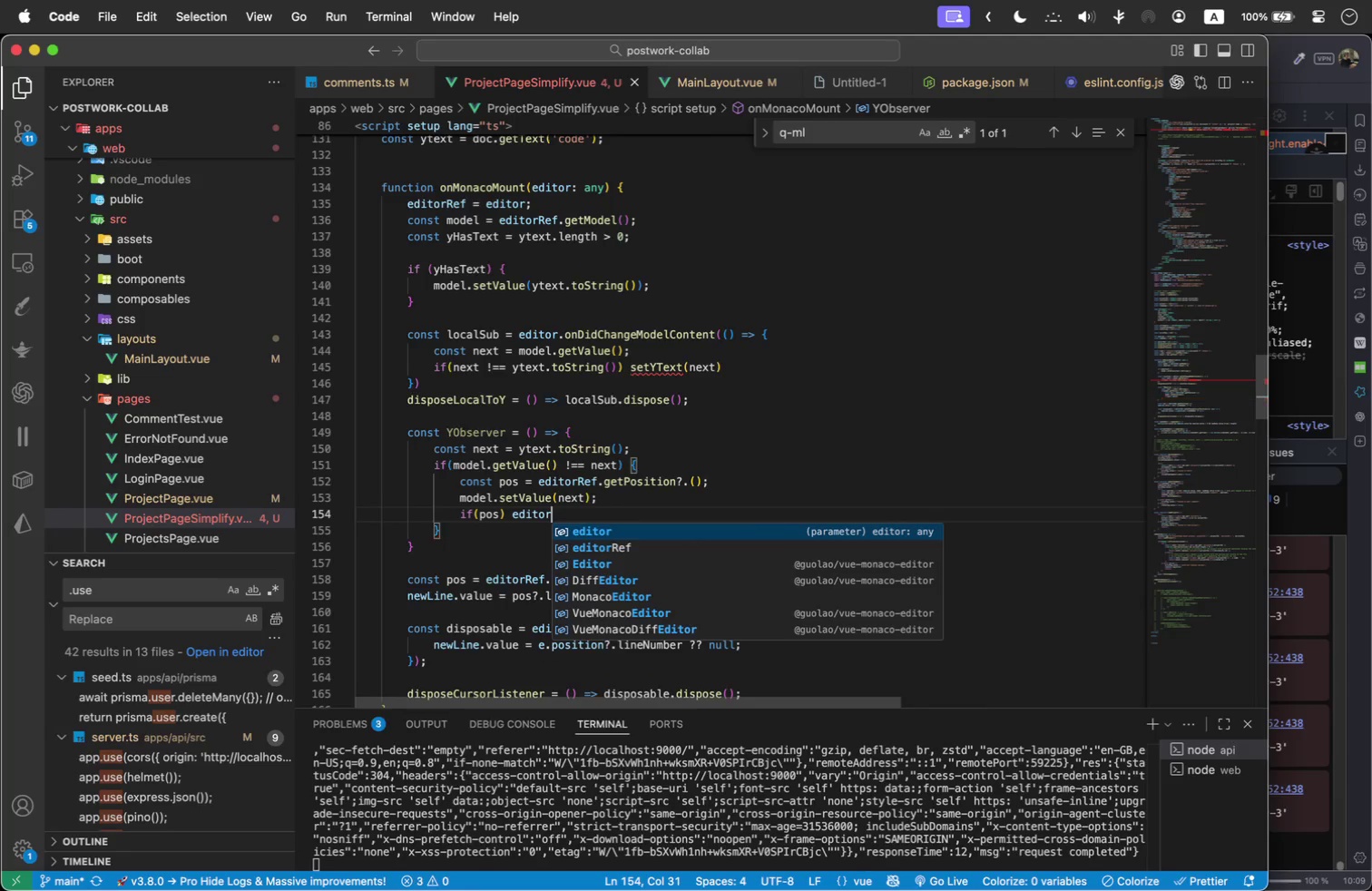 
key(ArrowDown)
 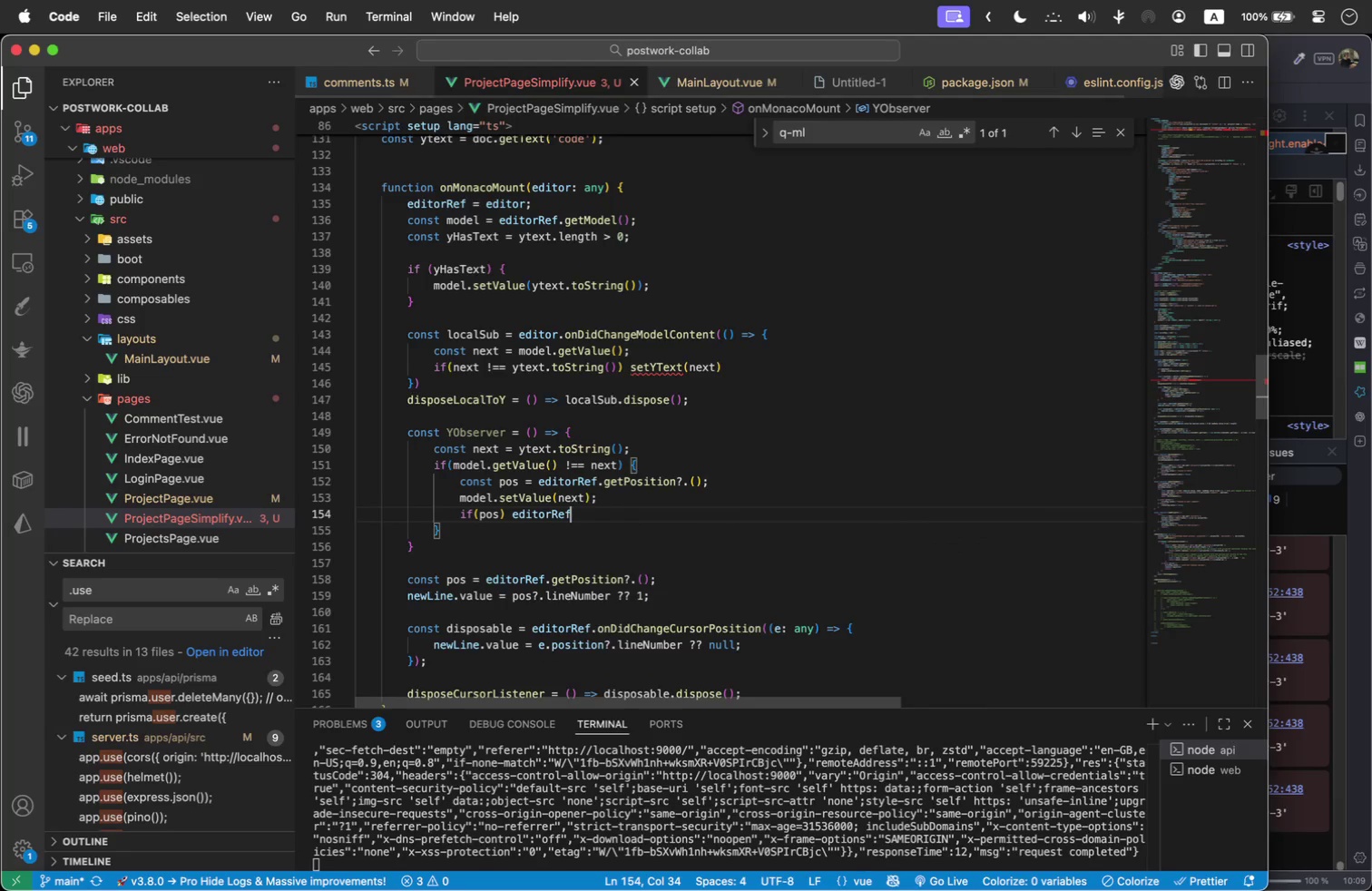 
key(Enter)
 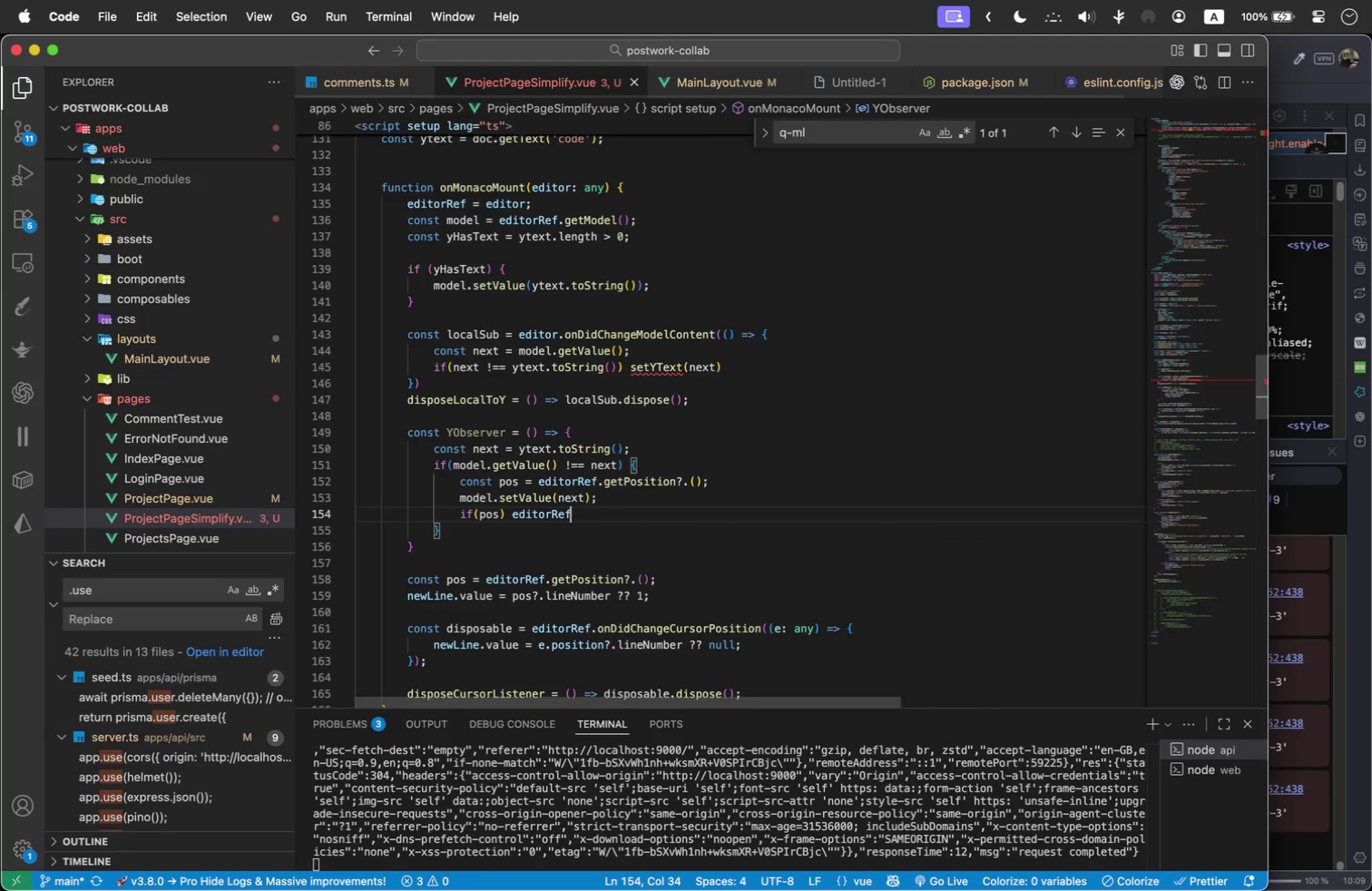 
type(.setPosition(pos)
 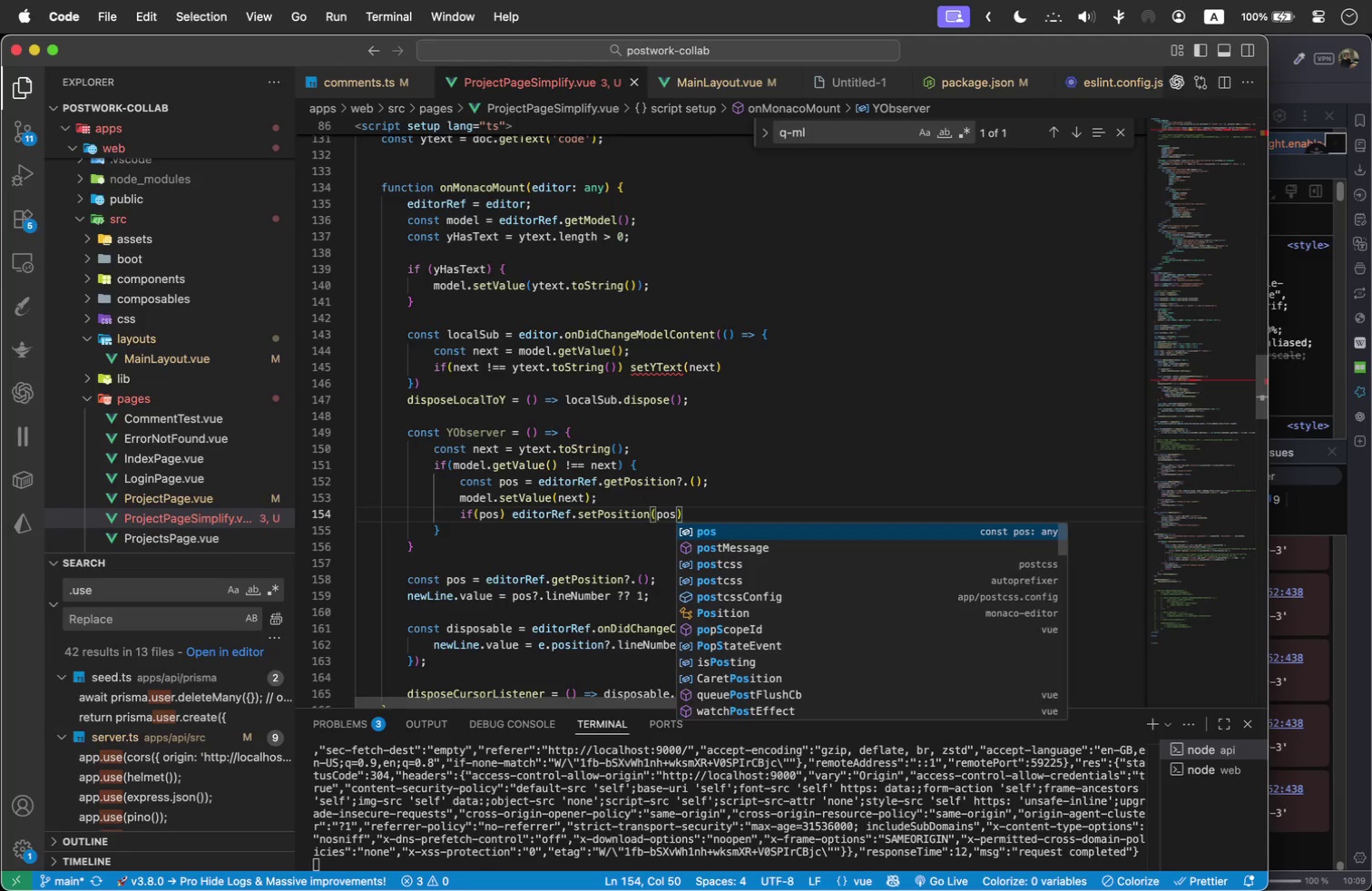 
key(ArrowRight)
 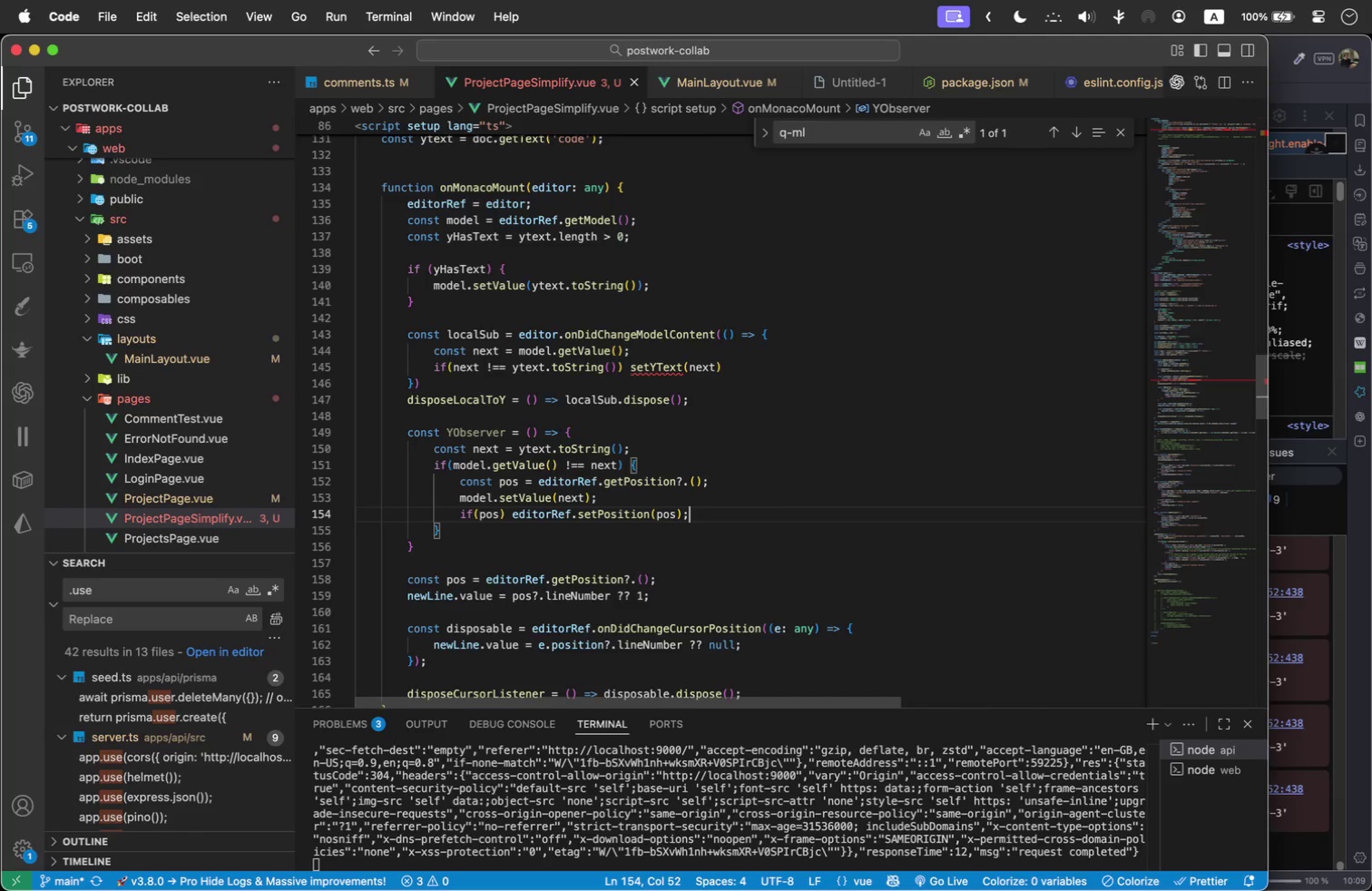 
key(Semicolon)
 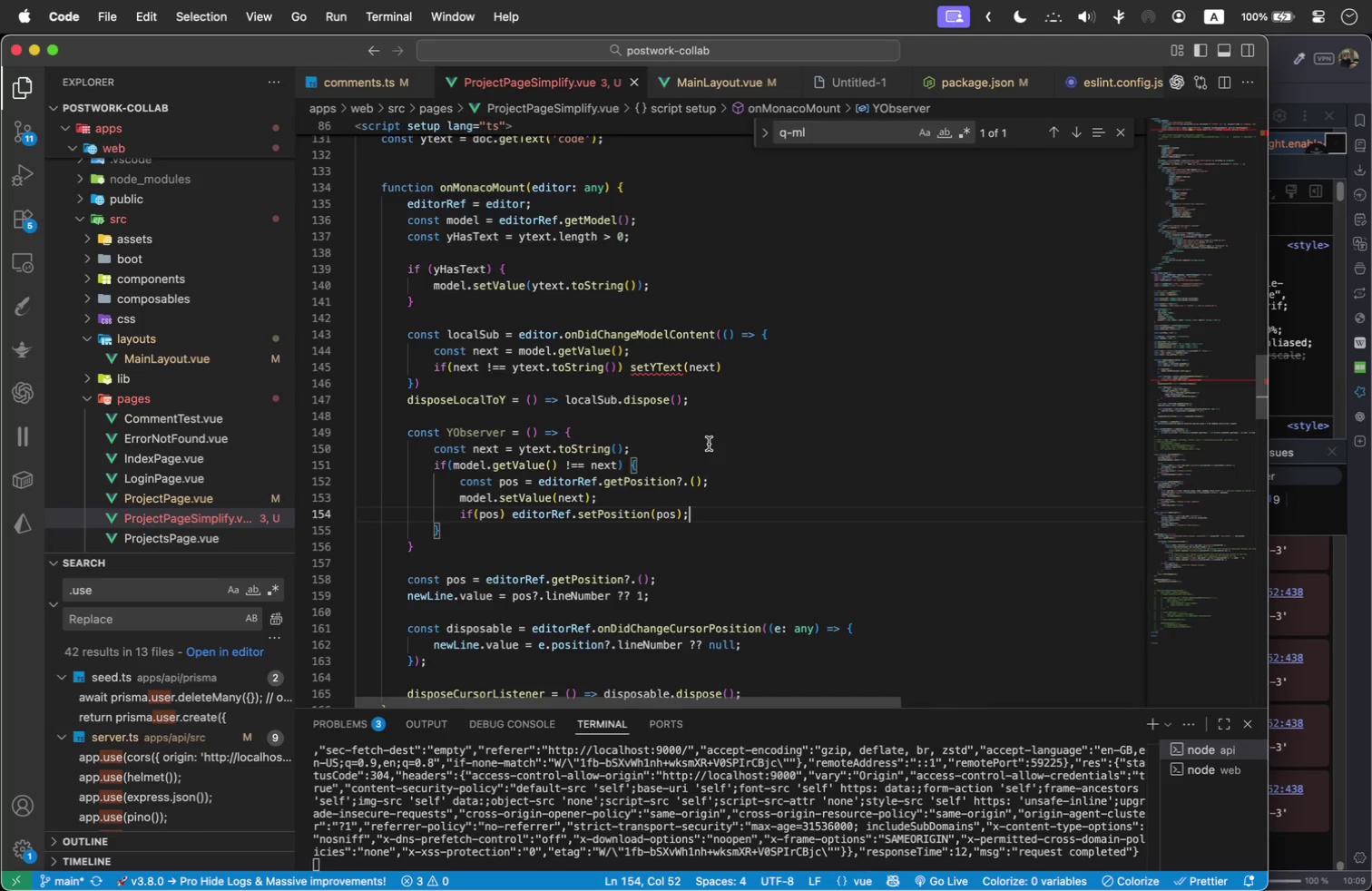 
wait(5.63)
 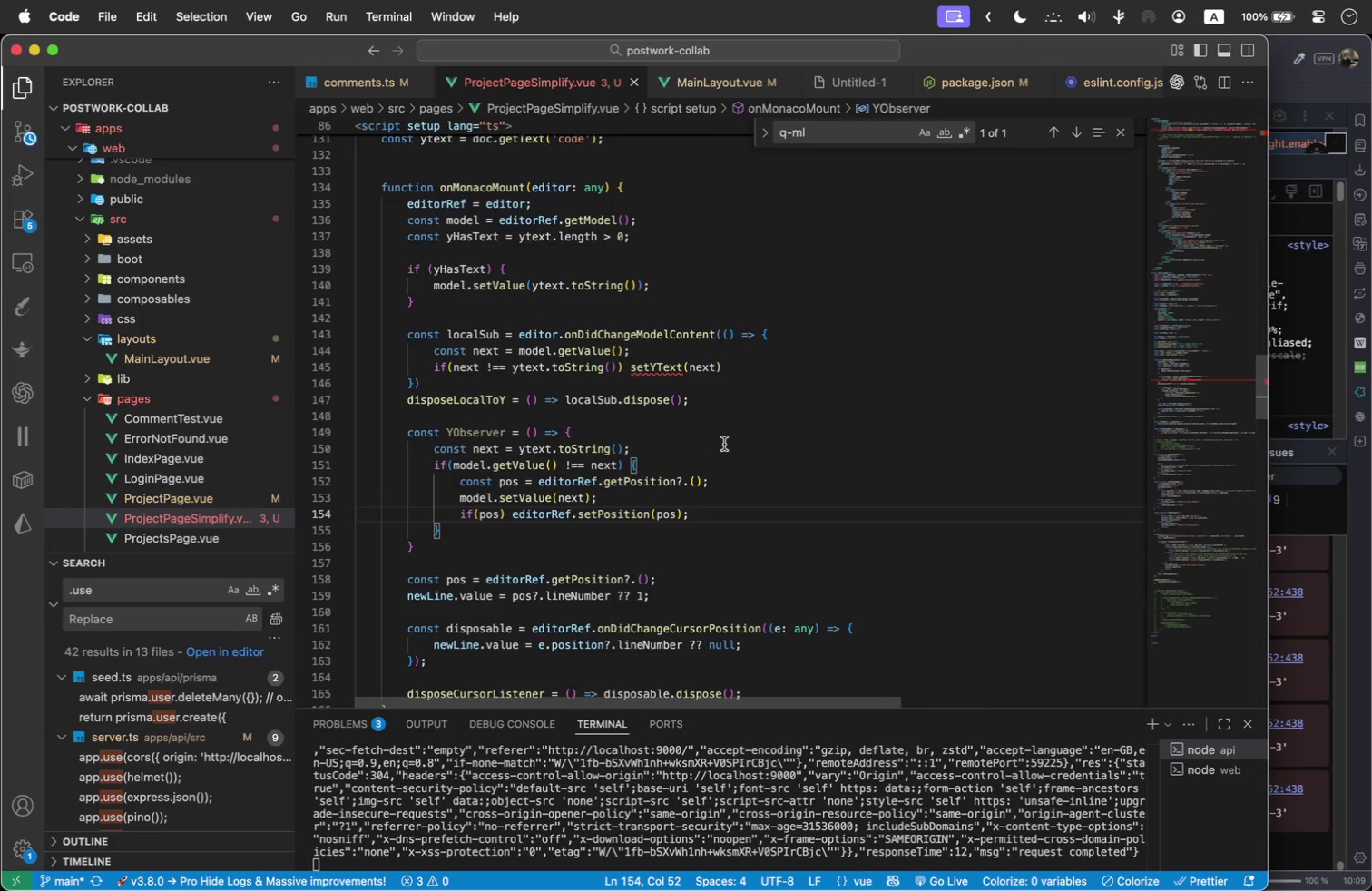 
scroll: coordinate [710, 493], scroll_direction: up, amount: 2.0
 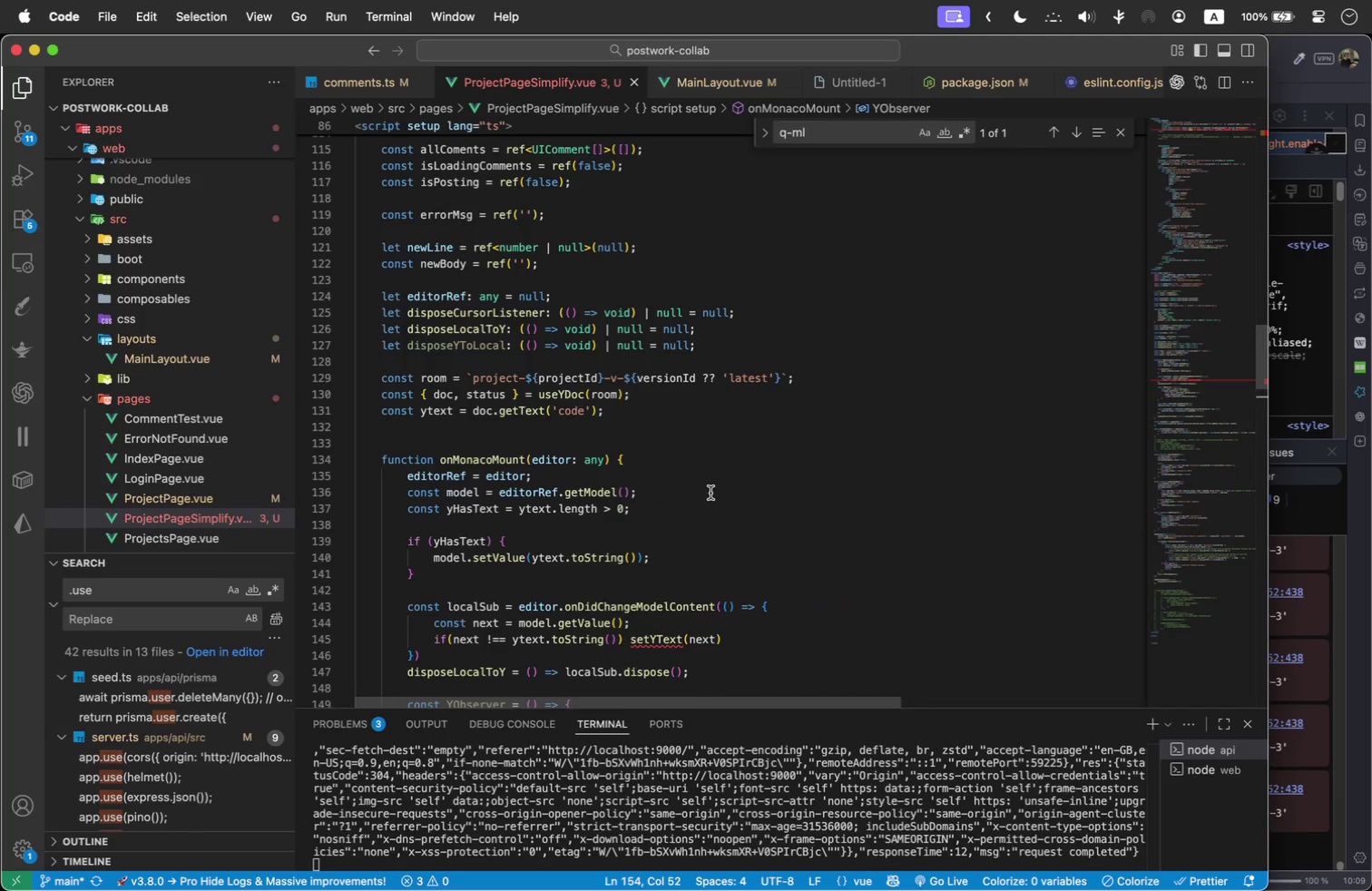 
scroll: coordinate [710, 493], scroll_direction: down, amount: 1.0
 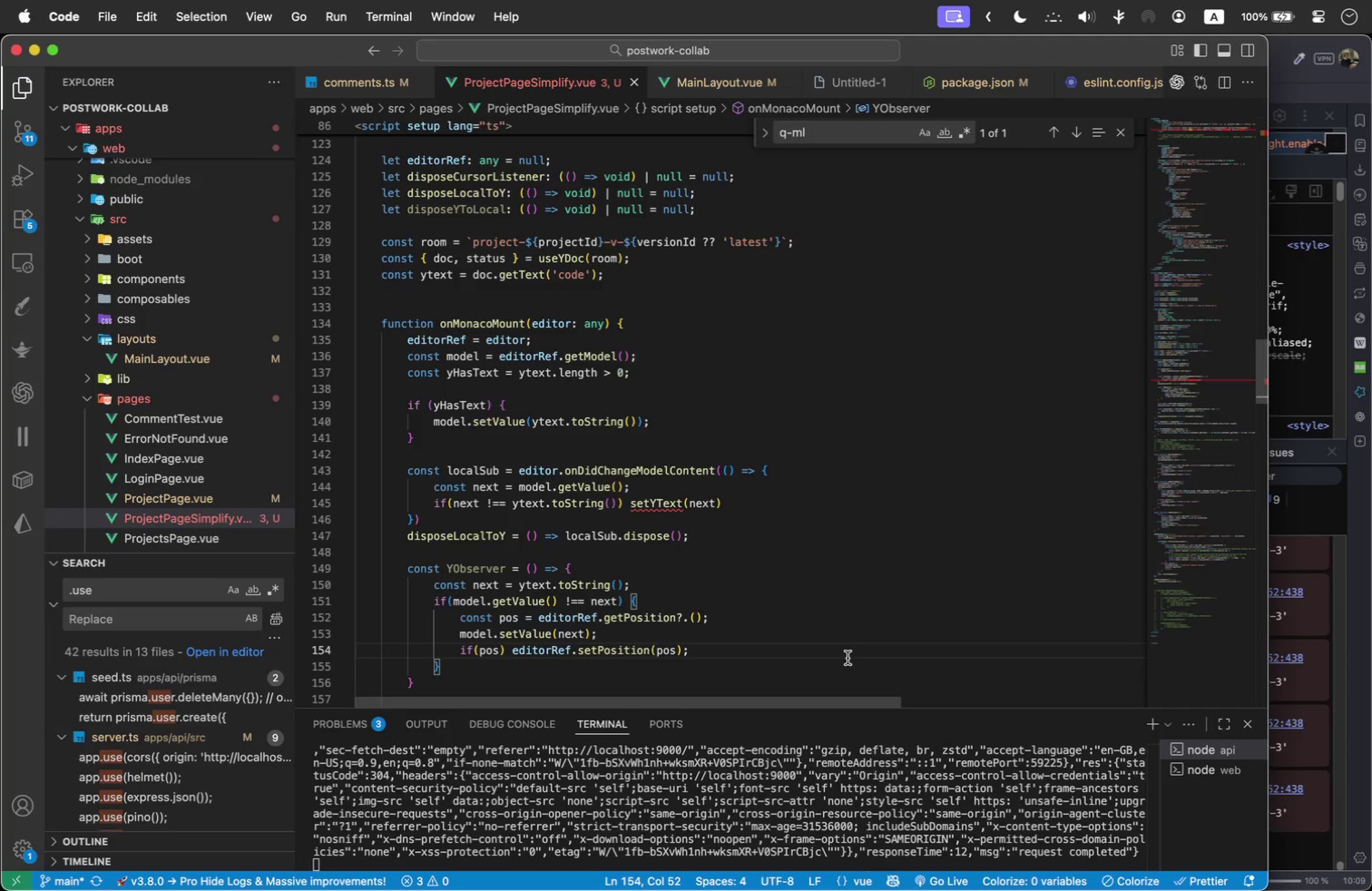 
wait(7.02)
 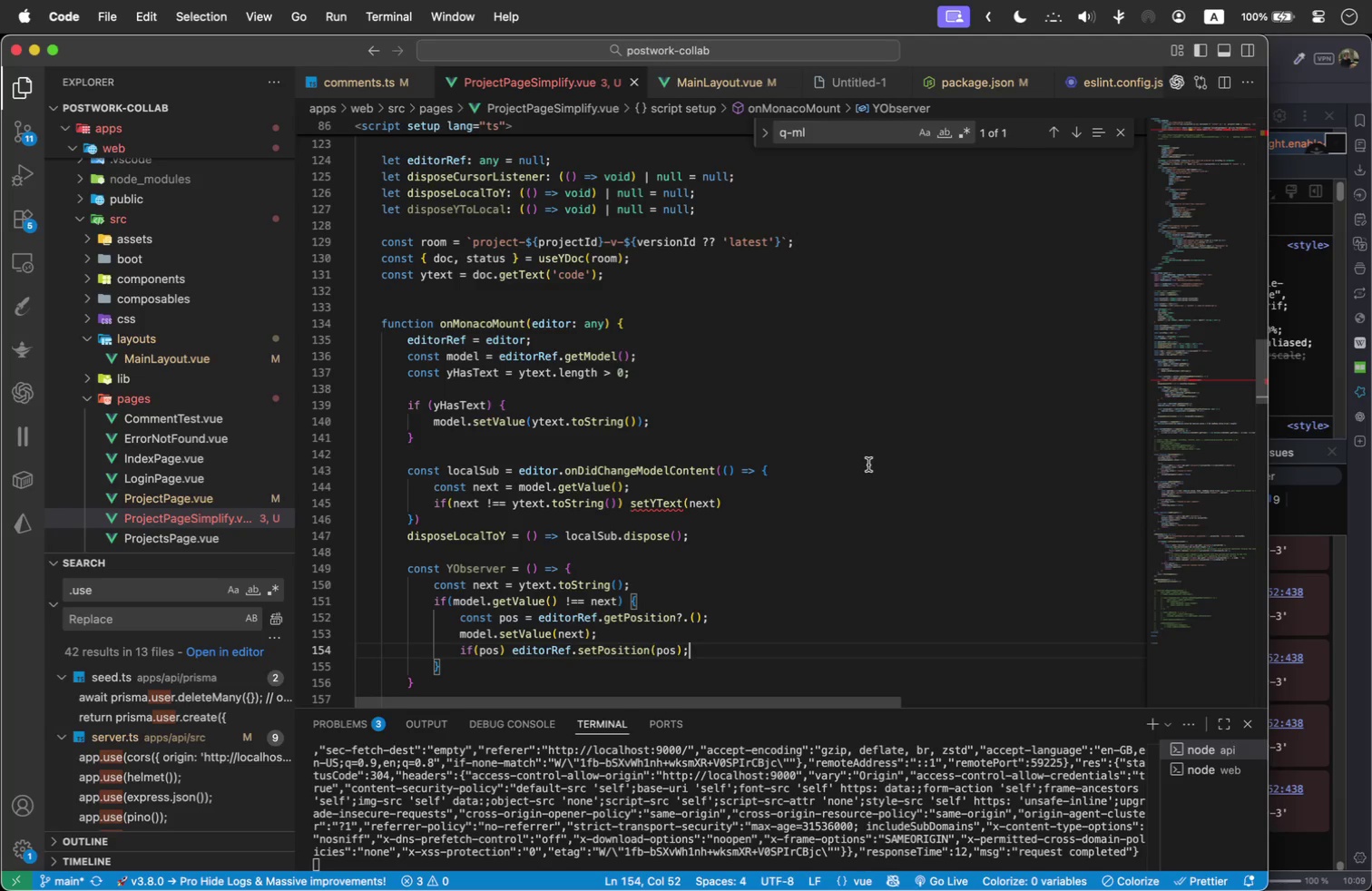 
left_click_drag(start_coordinate=[596, 701], to_coordinate=[539, 696])
 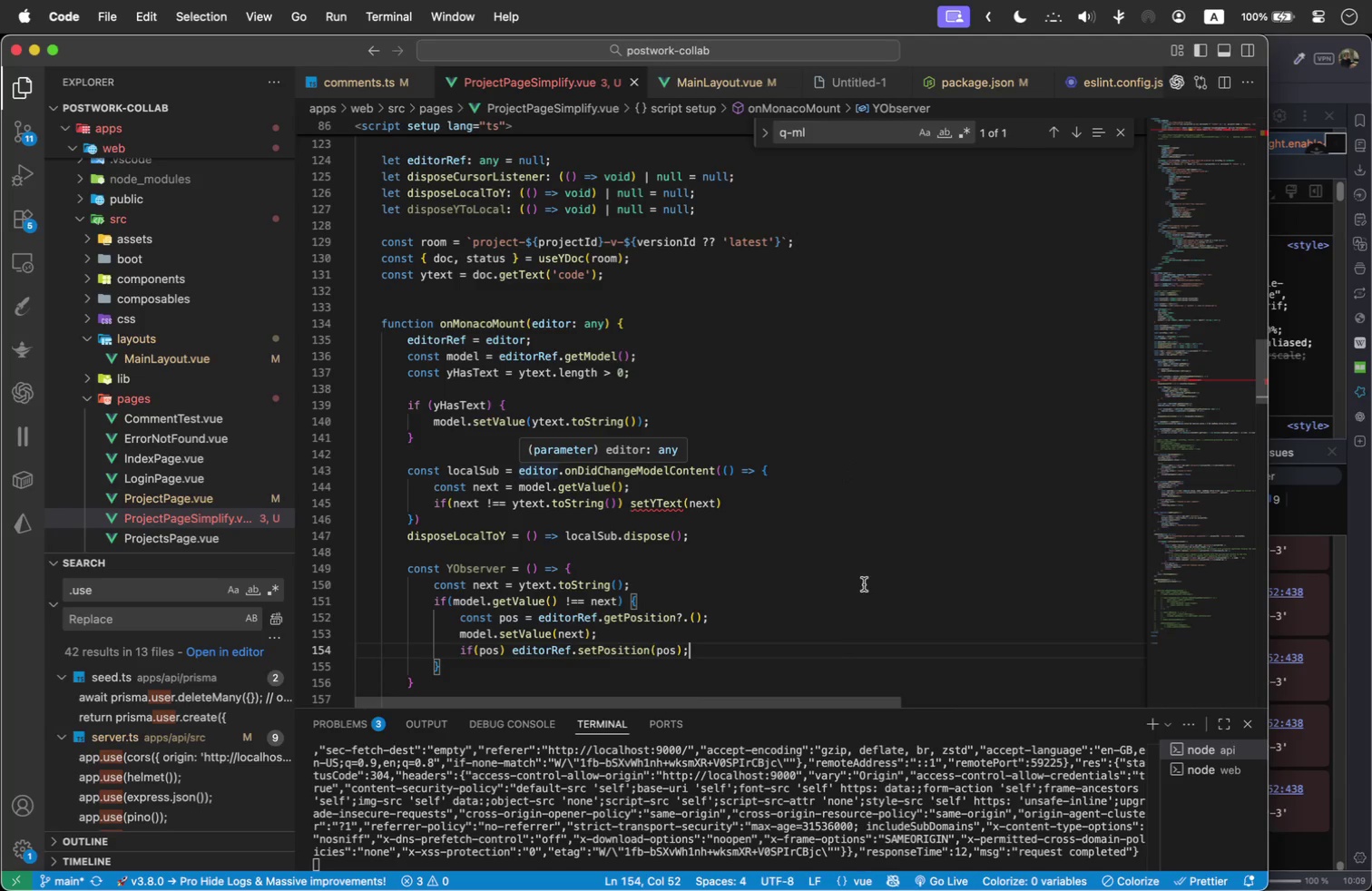 
scroll: coordinate [861, 587], scroll_direction: down, amount: 1.0
 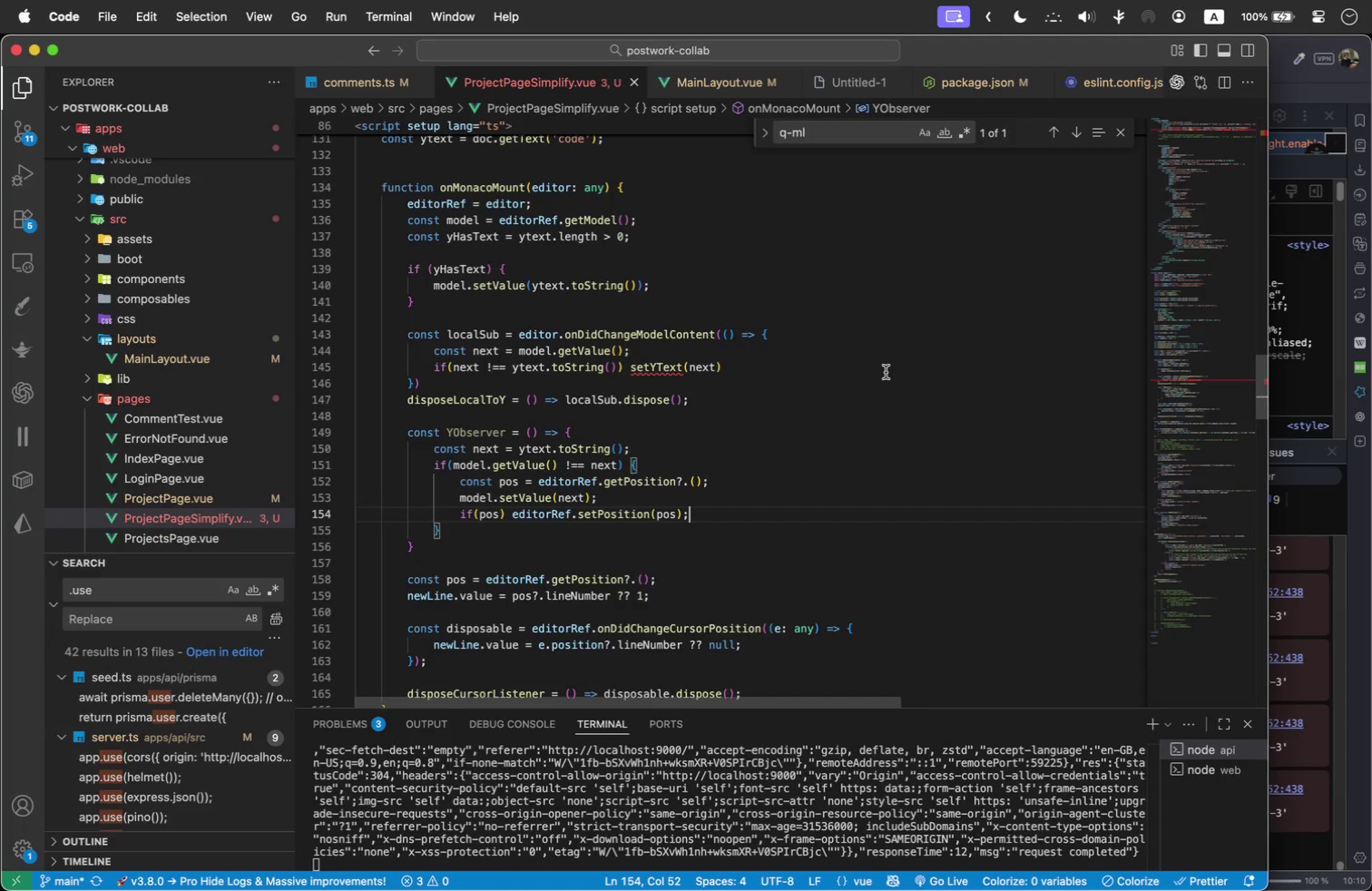 
wait(8.64)
 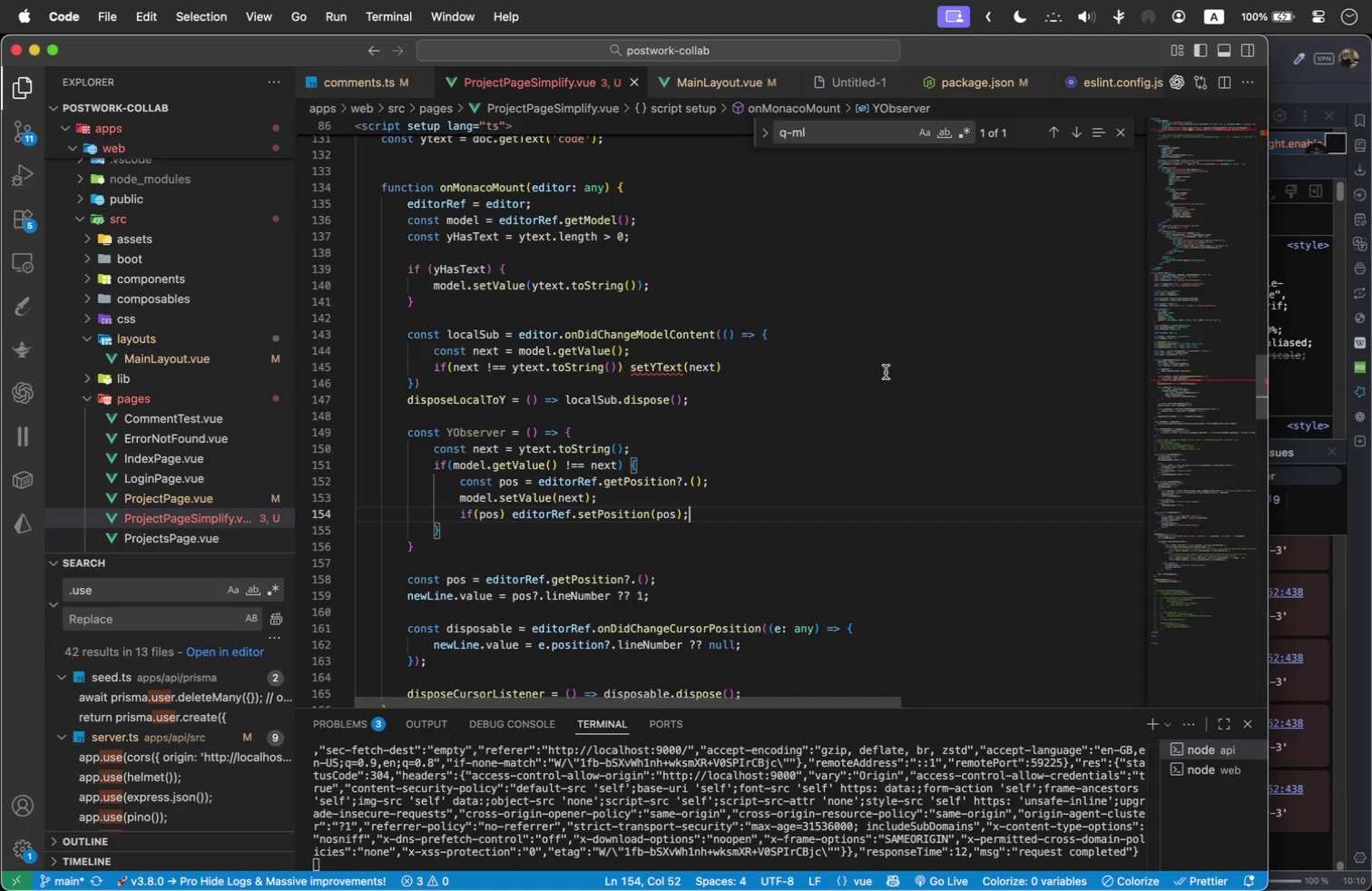 
scroll: coordinate [760, 444], scroll_direction: up, amount: 1.0
 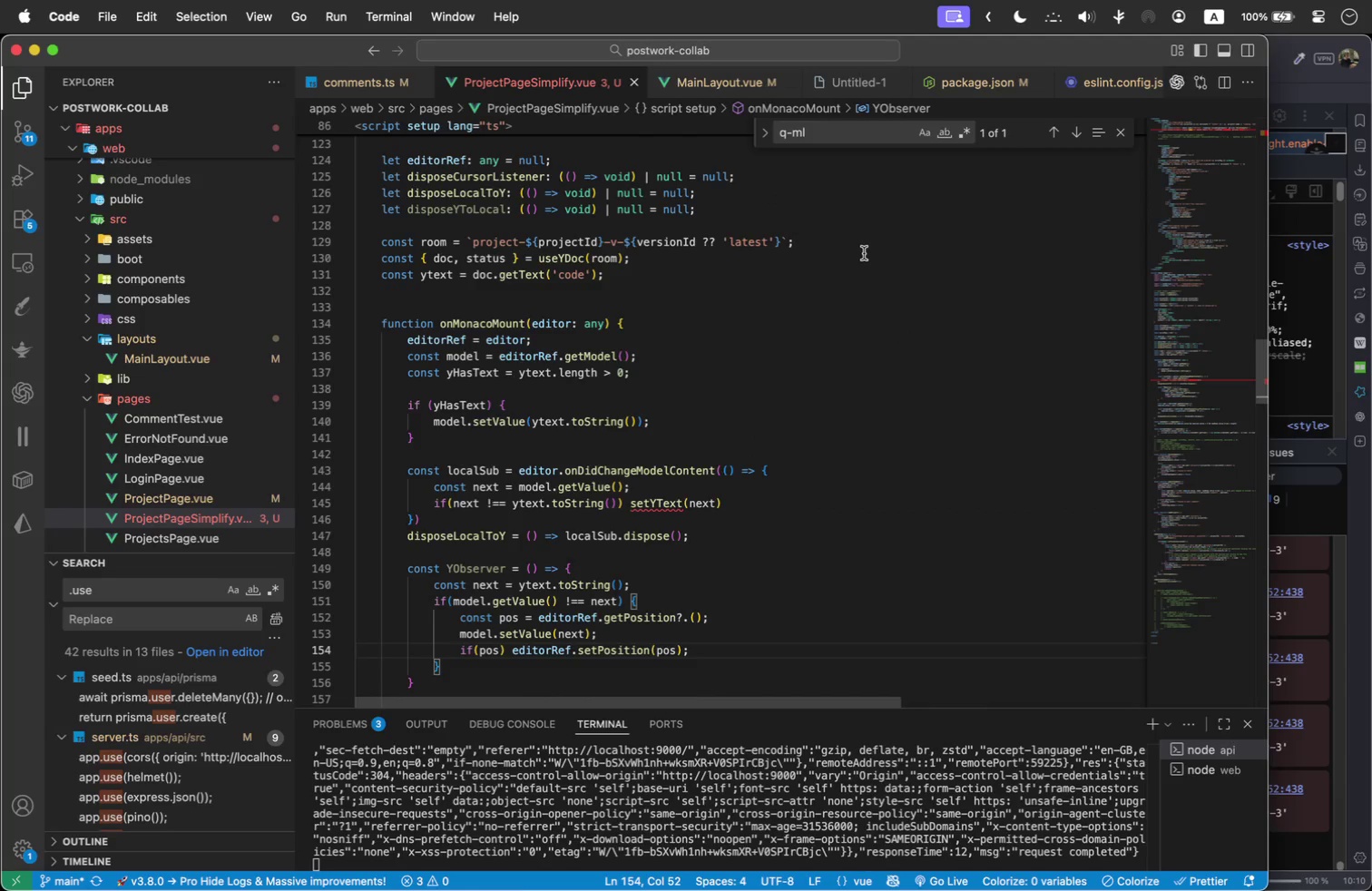 
scroll: coordinate [755, 505], scroll_direction: down, amount: 1.0
 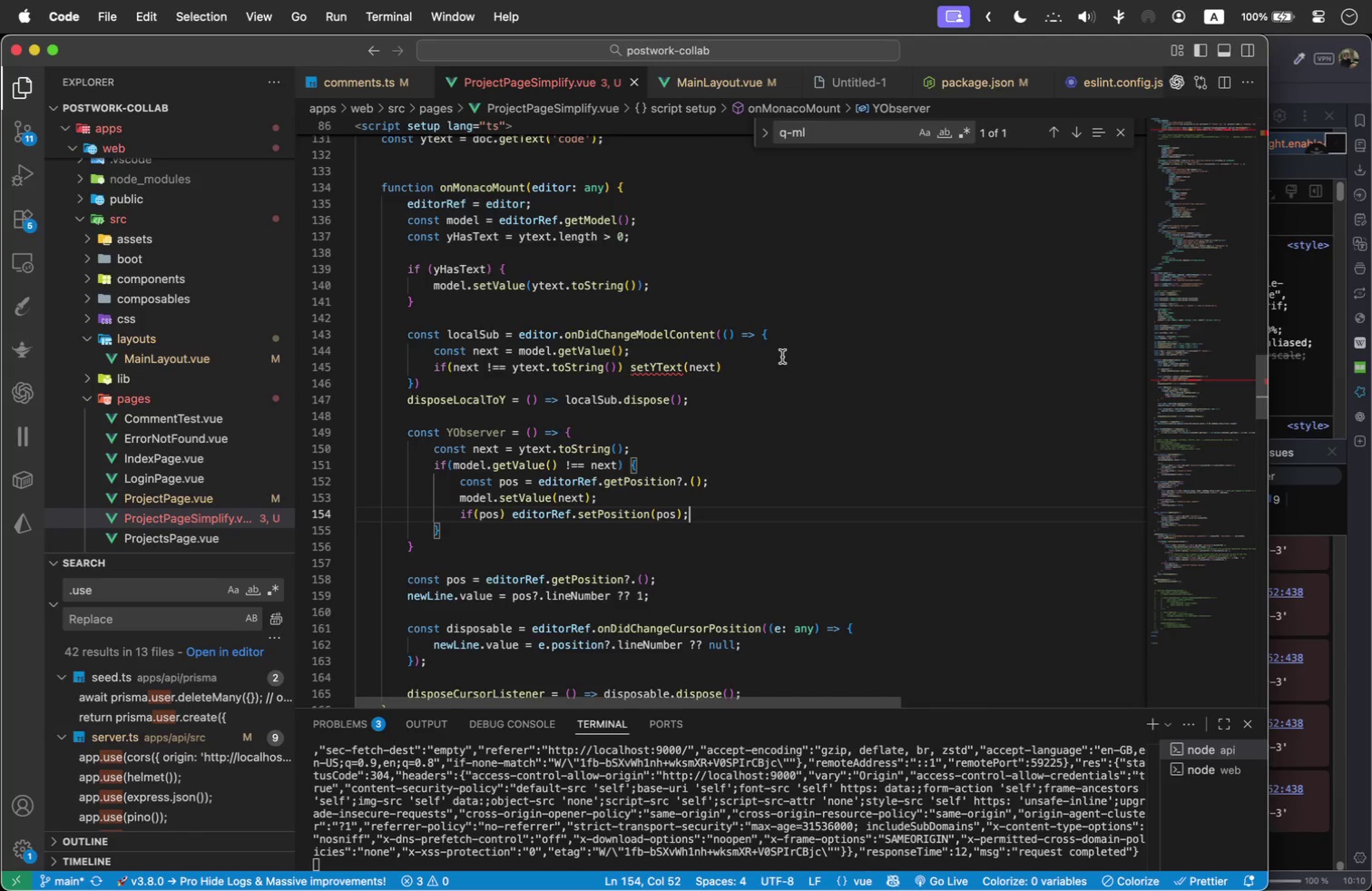 
wait(6.87)
 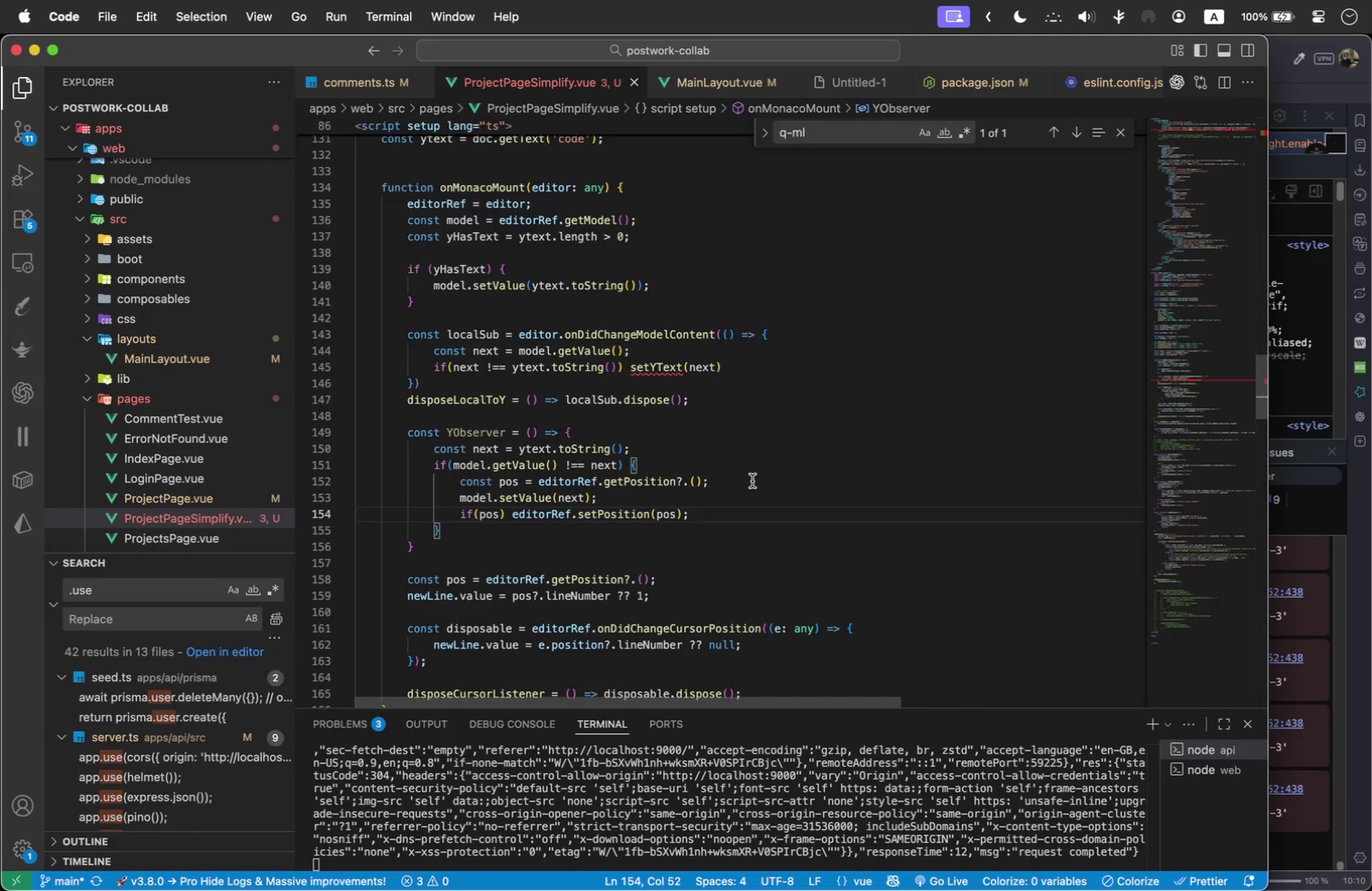 
scroll: coordinate [642, 357], scroll_direction: down, amount: 1.0
 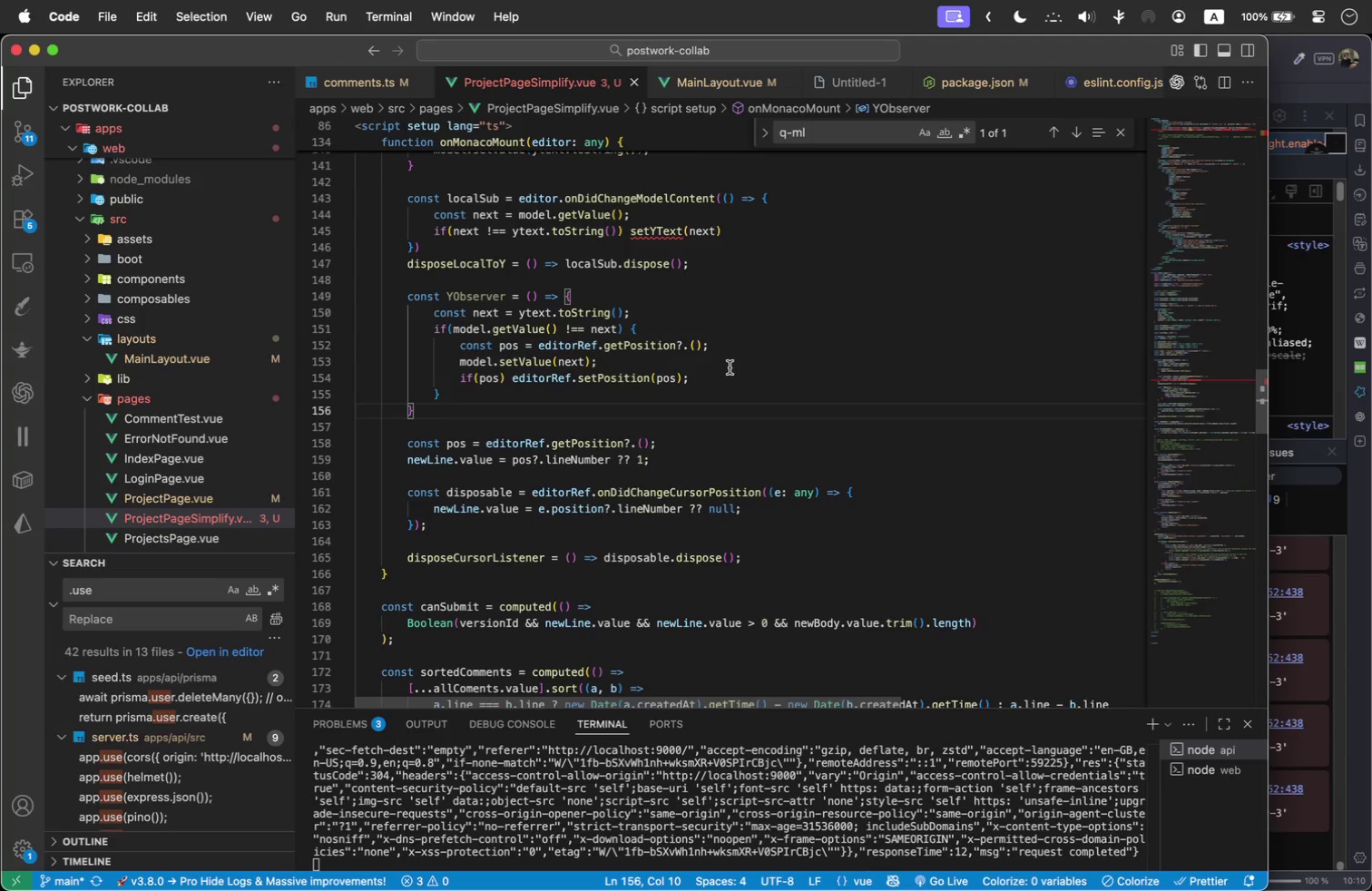 
key(Enter)
 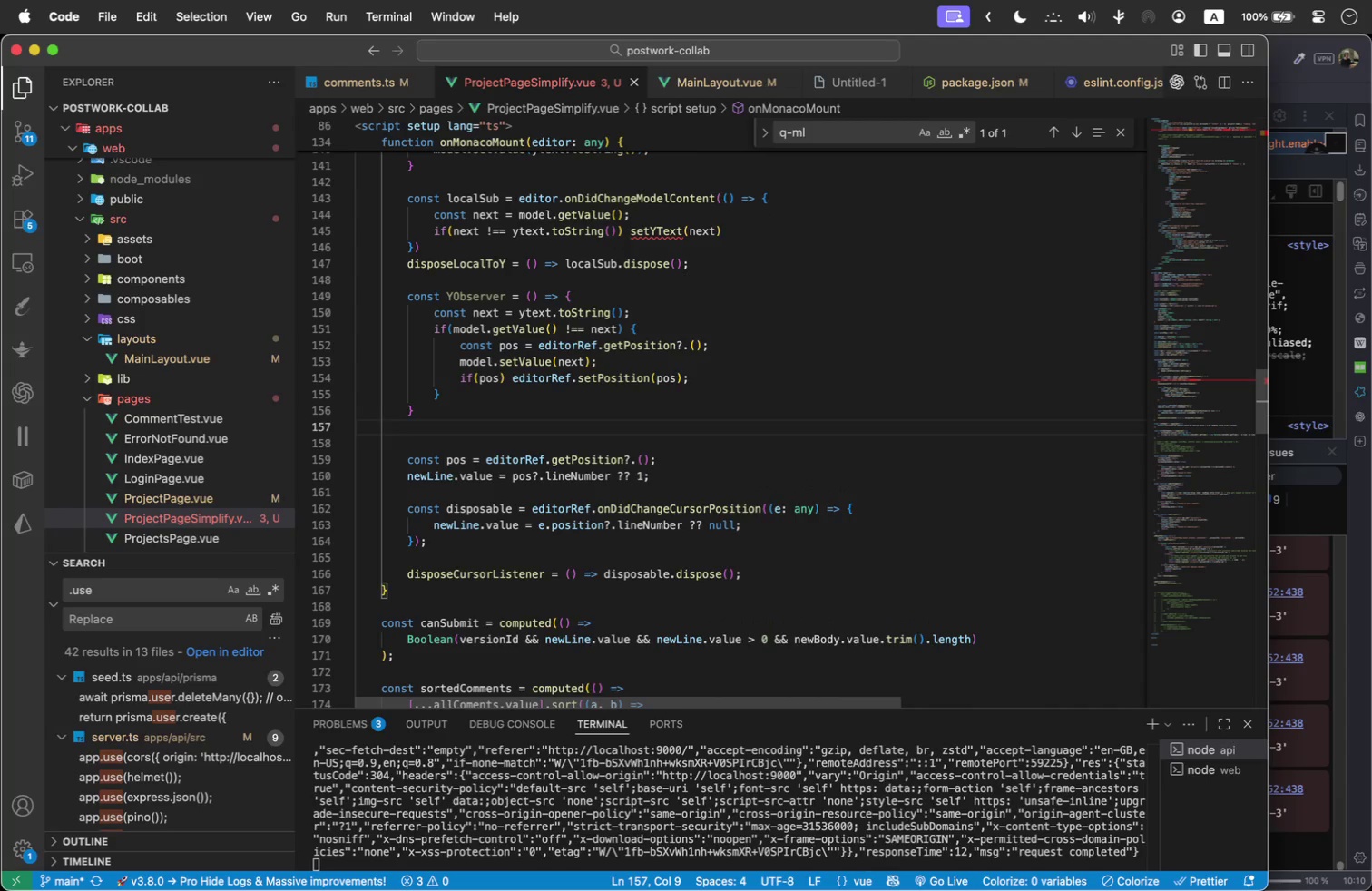 
type(yte)
 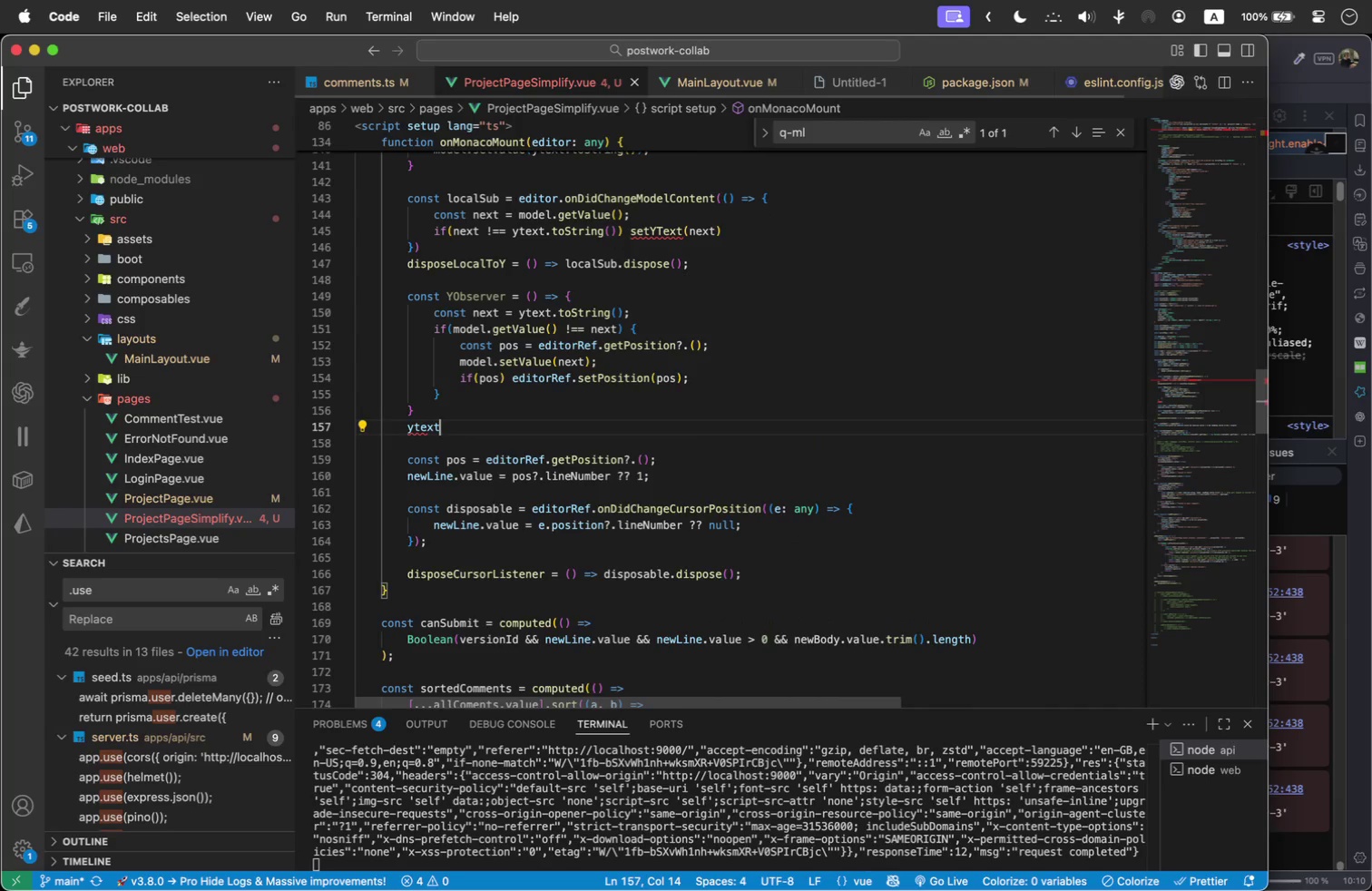 
key(Enter)
 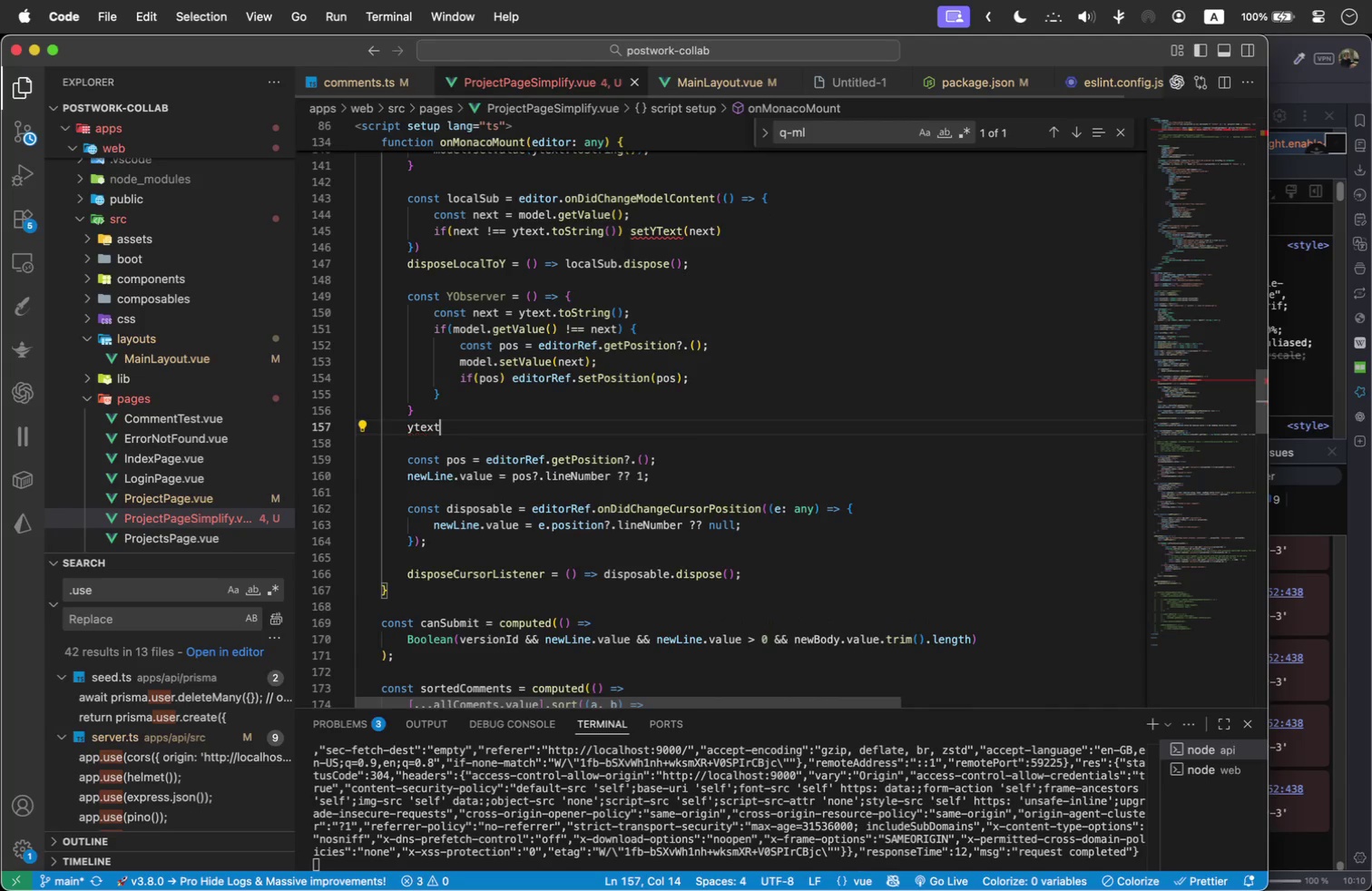 
type(.ob)
 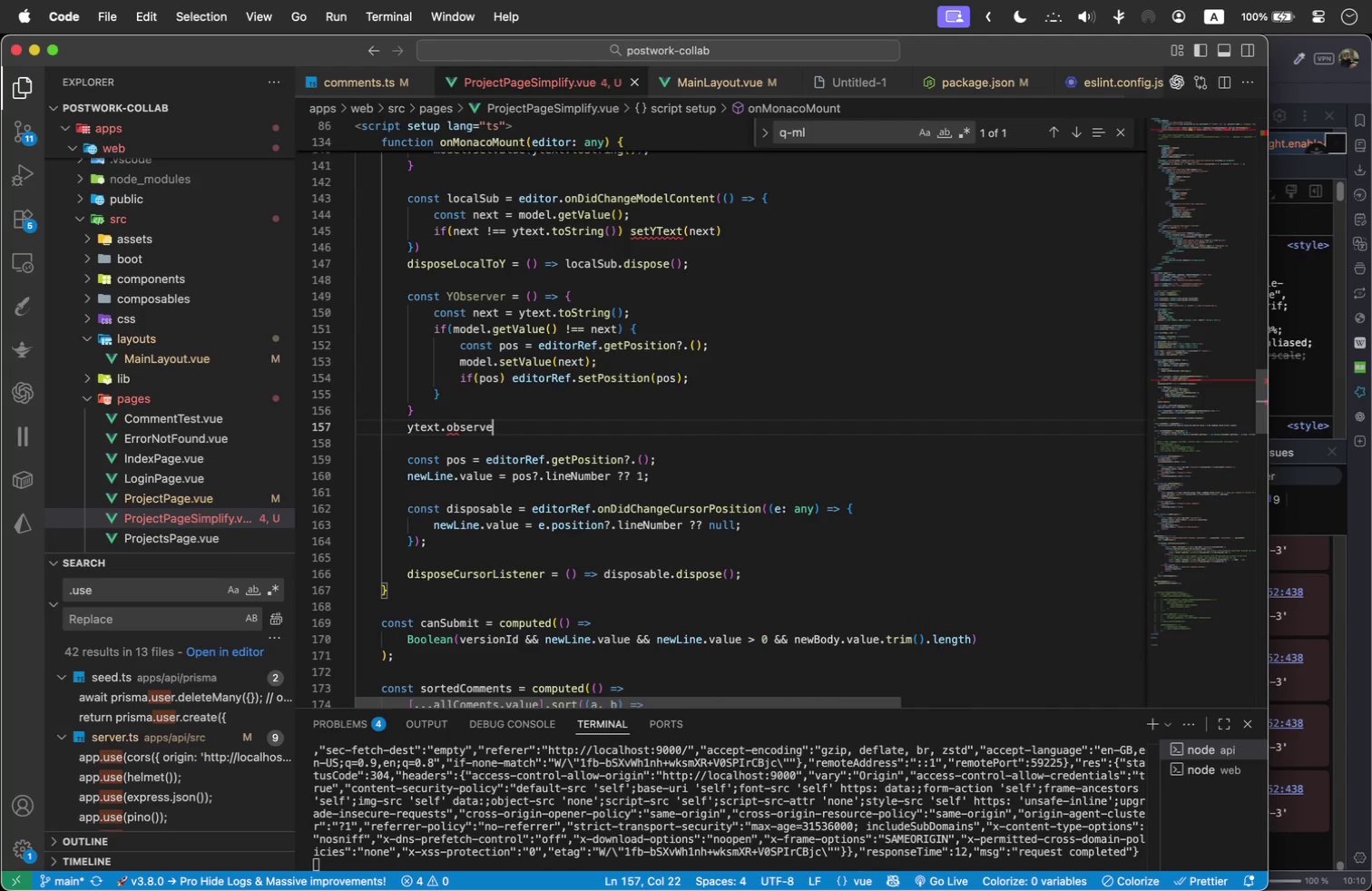 
key(Enter)
 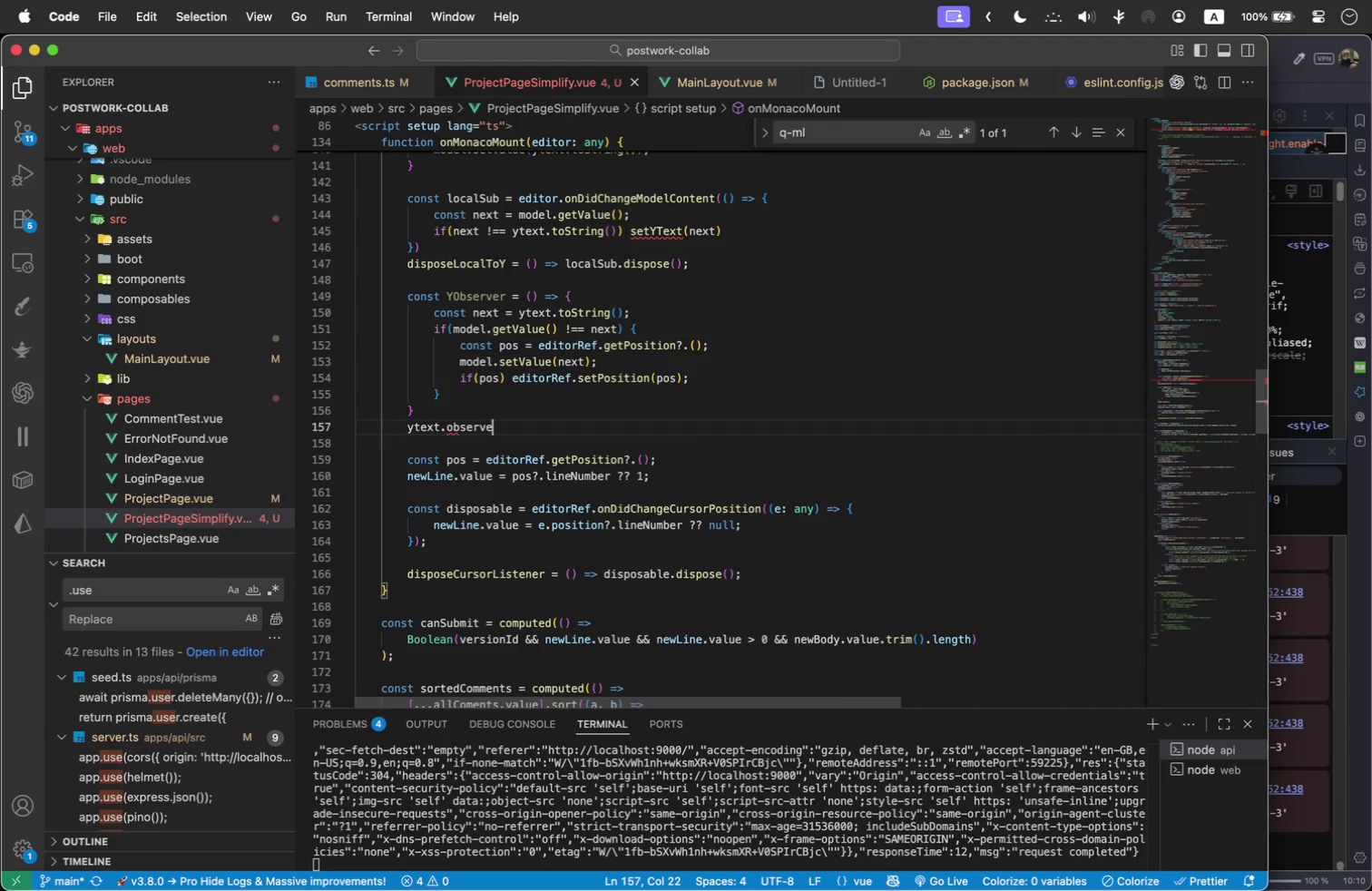 
type((yOb)
 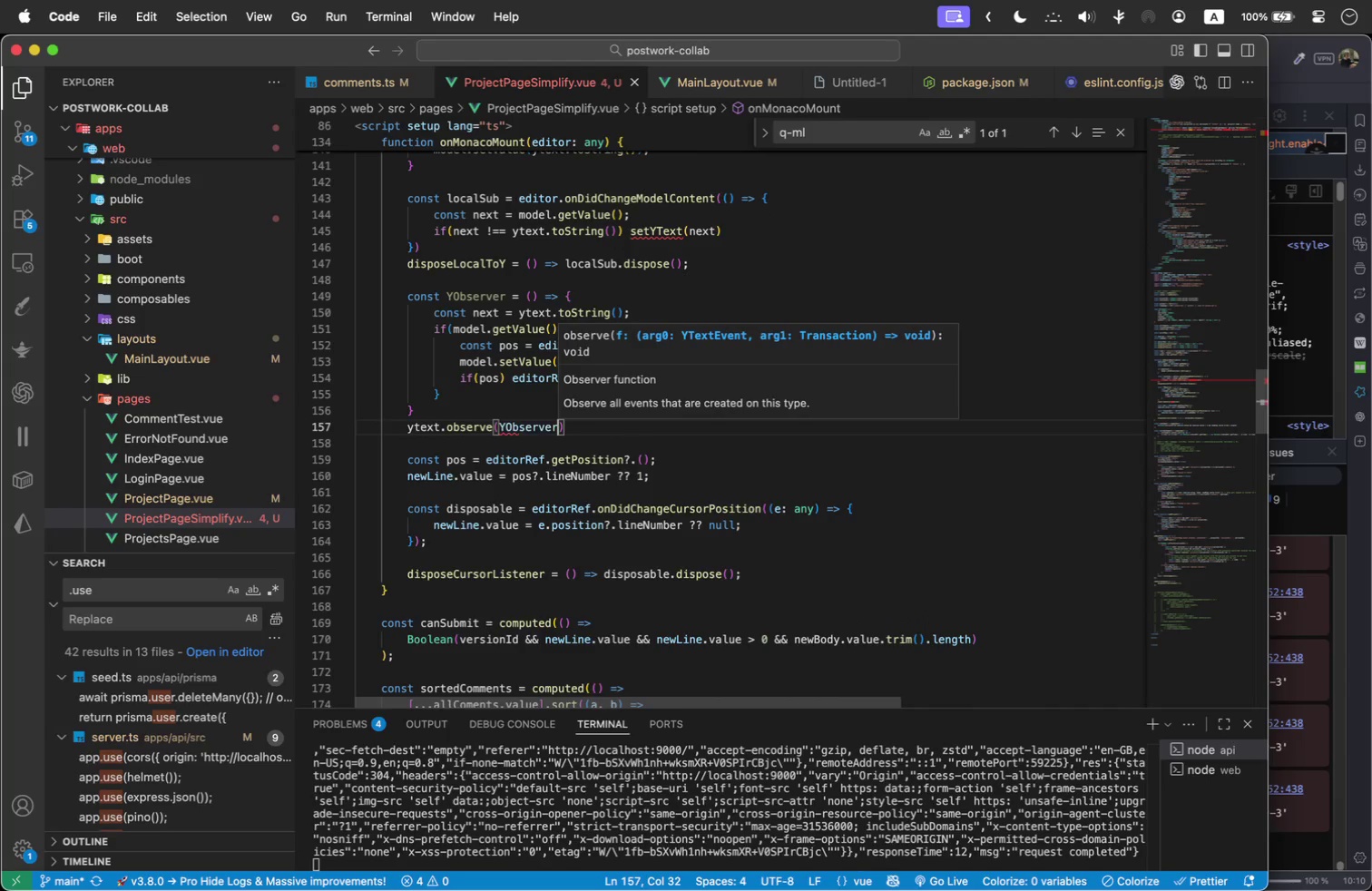 
key(Enter)
 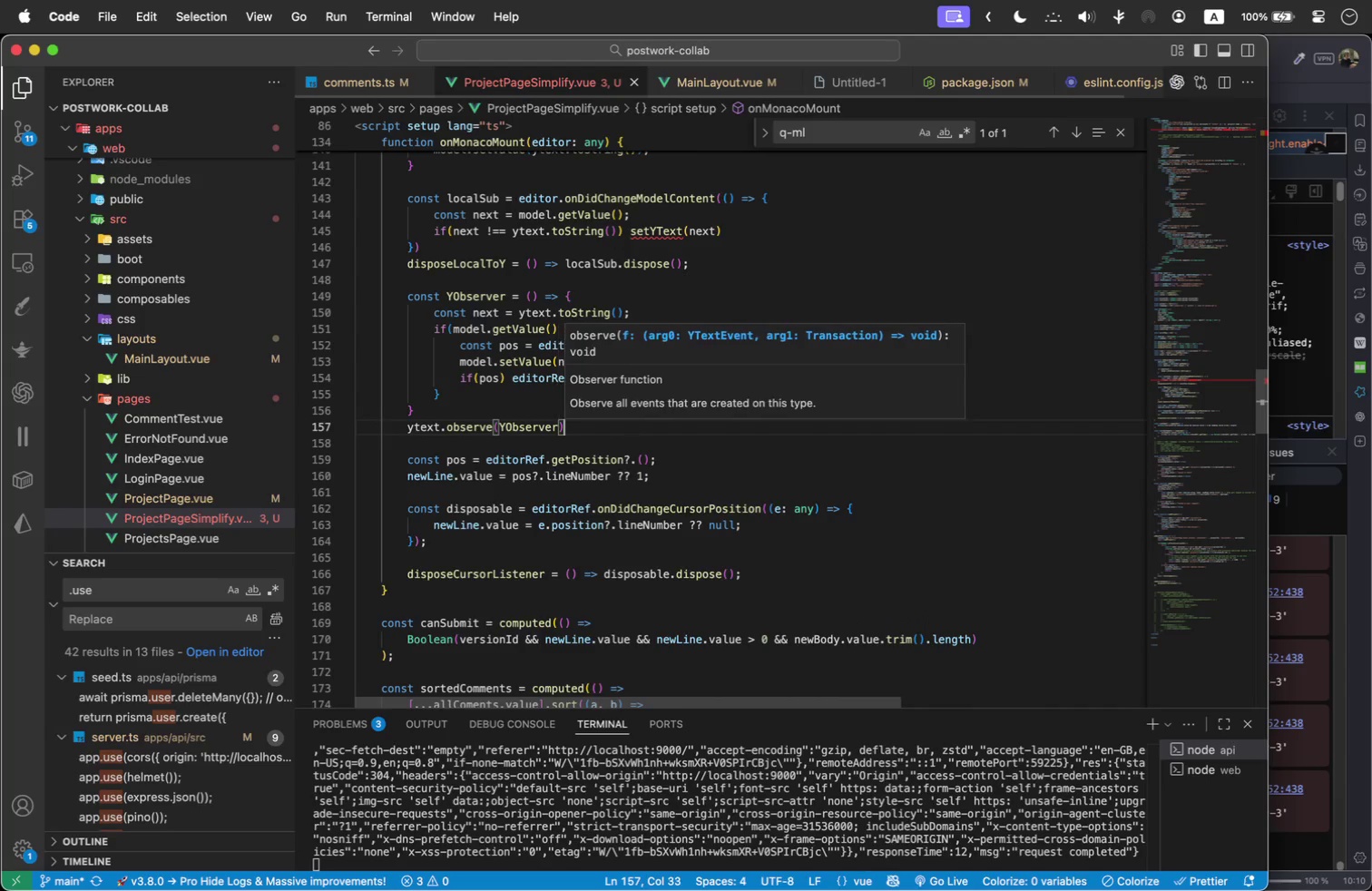 
key(ArrowRight)
 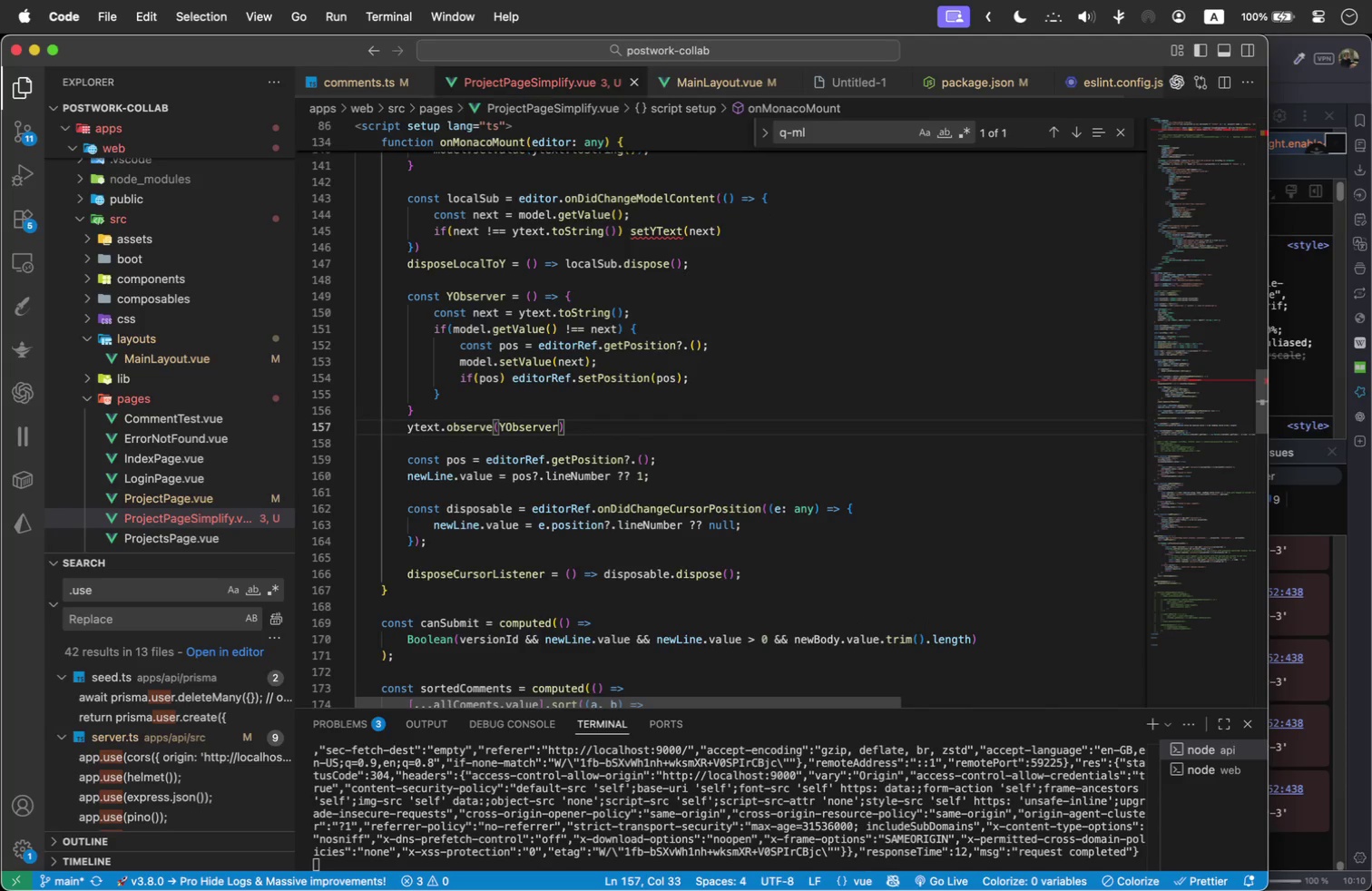 
key(Semicolon)
 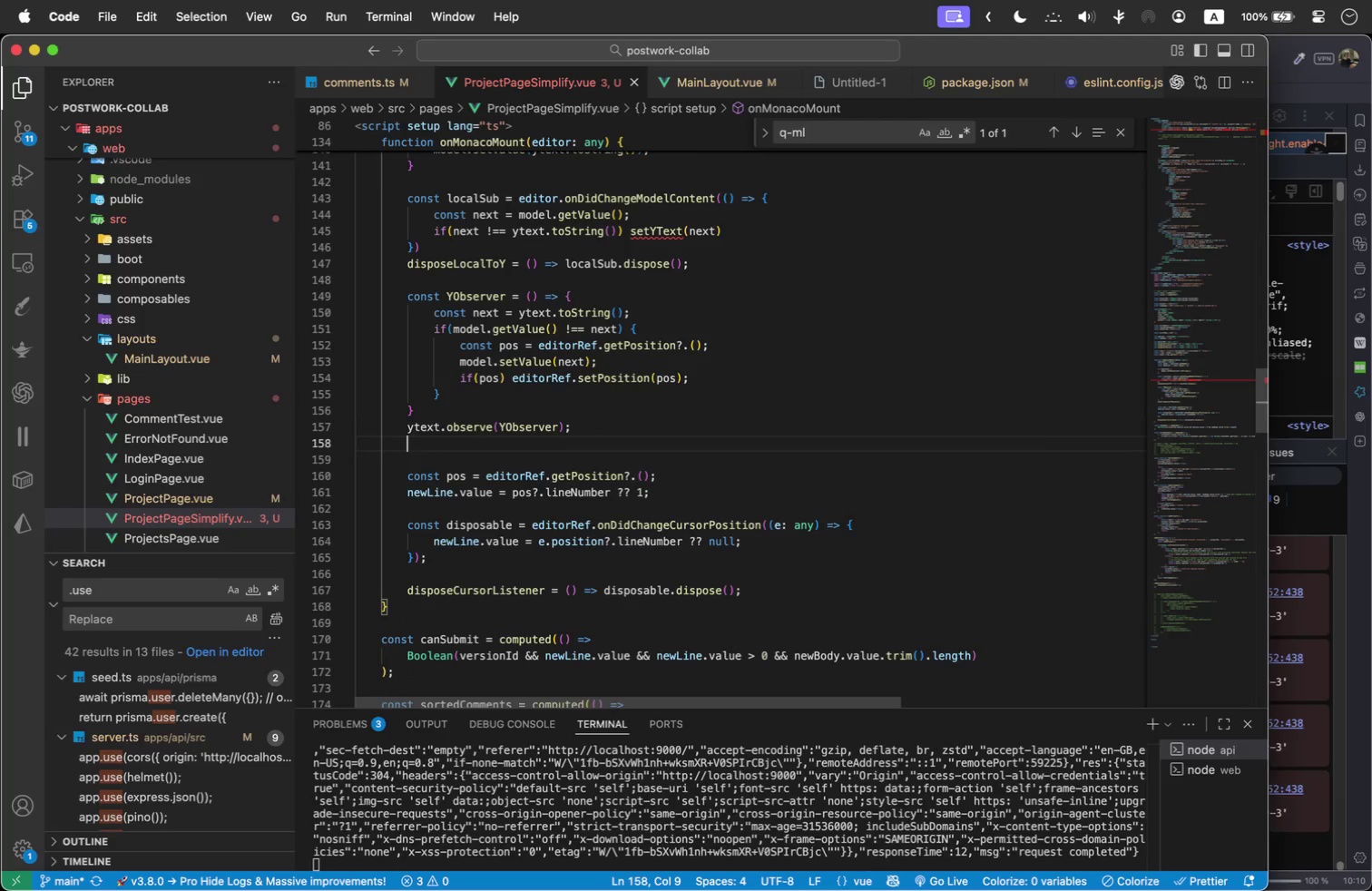 
key(Enter)
 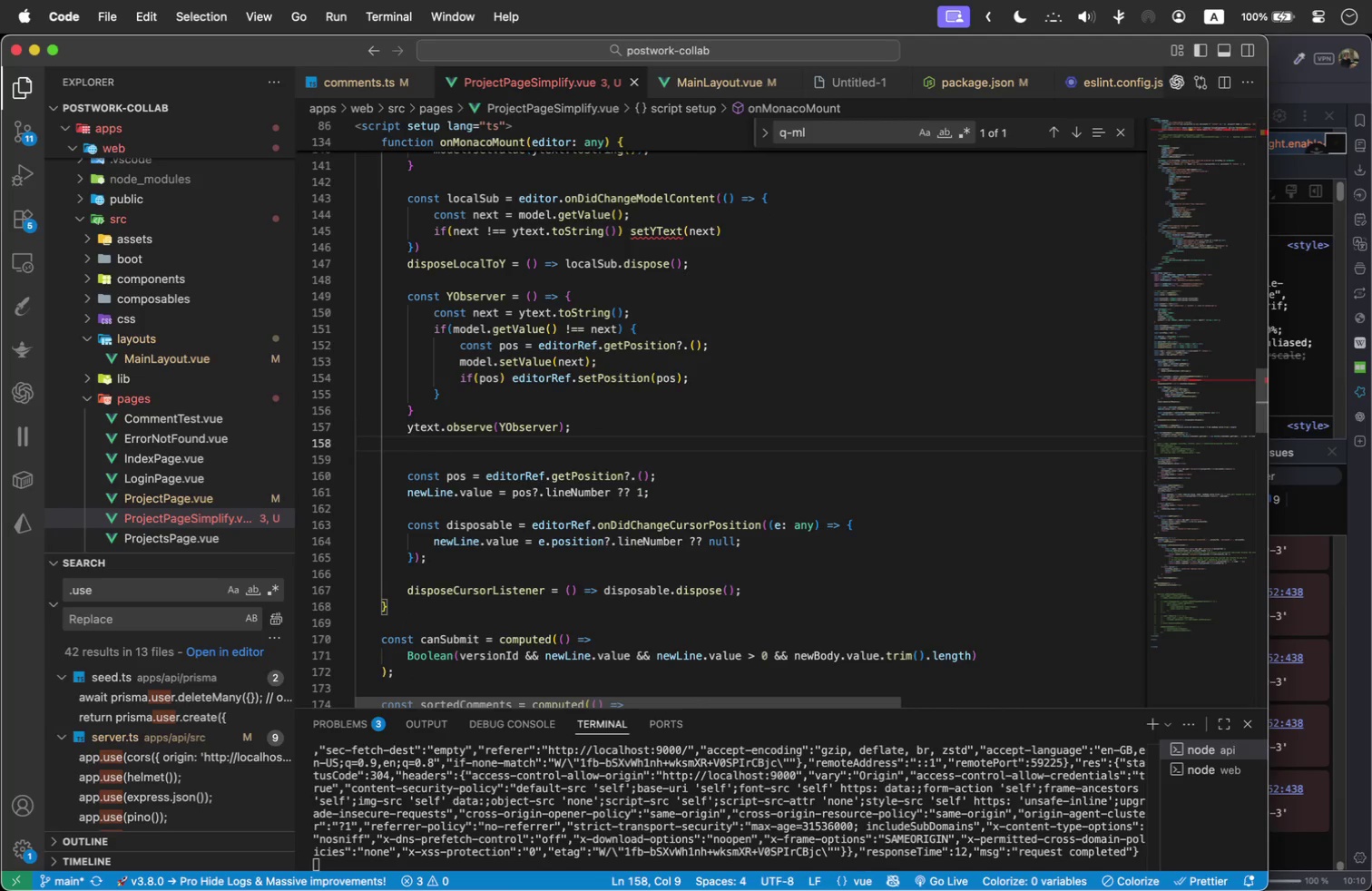 
key(Enter)
 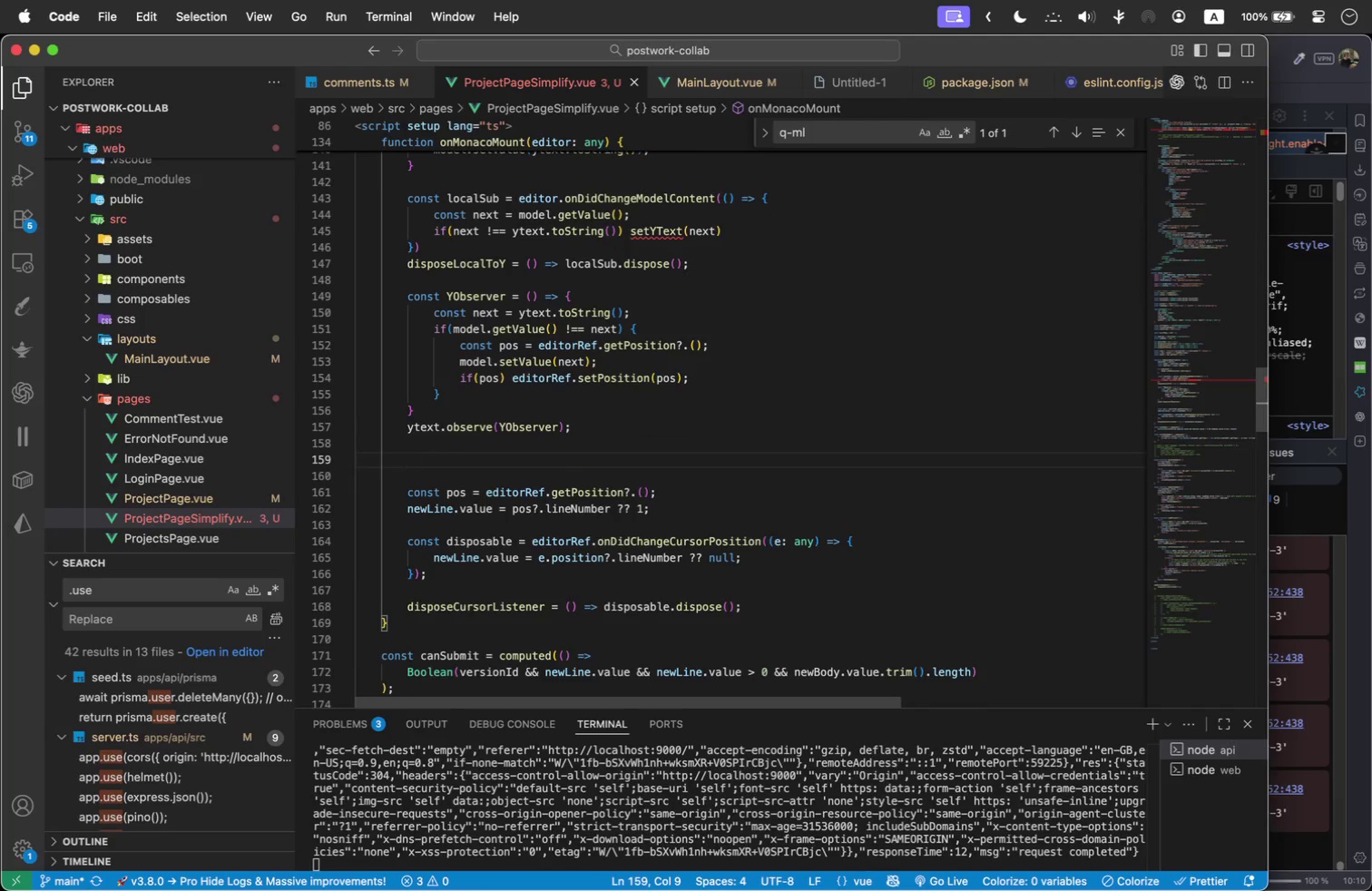 
type(dis)
 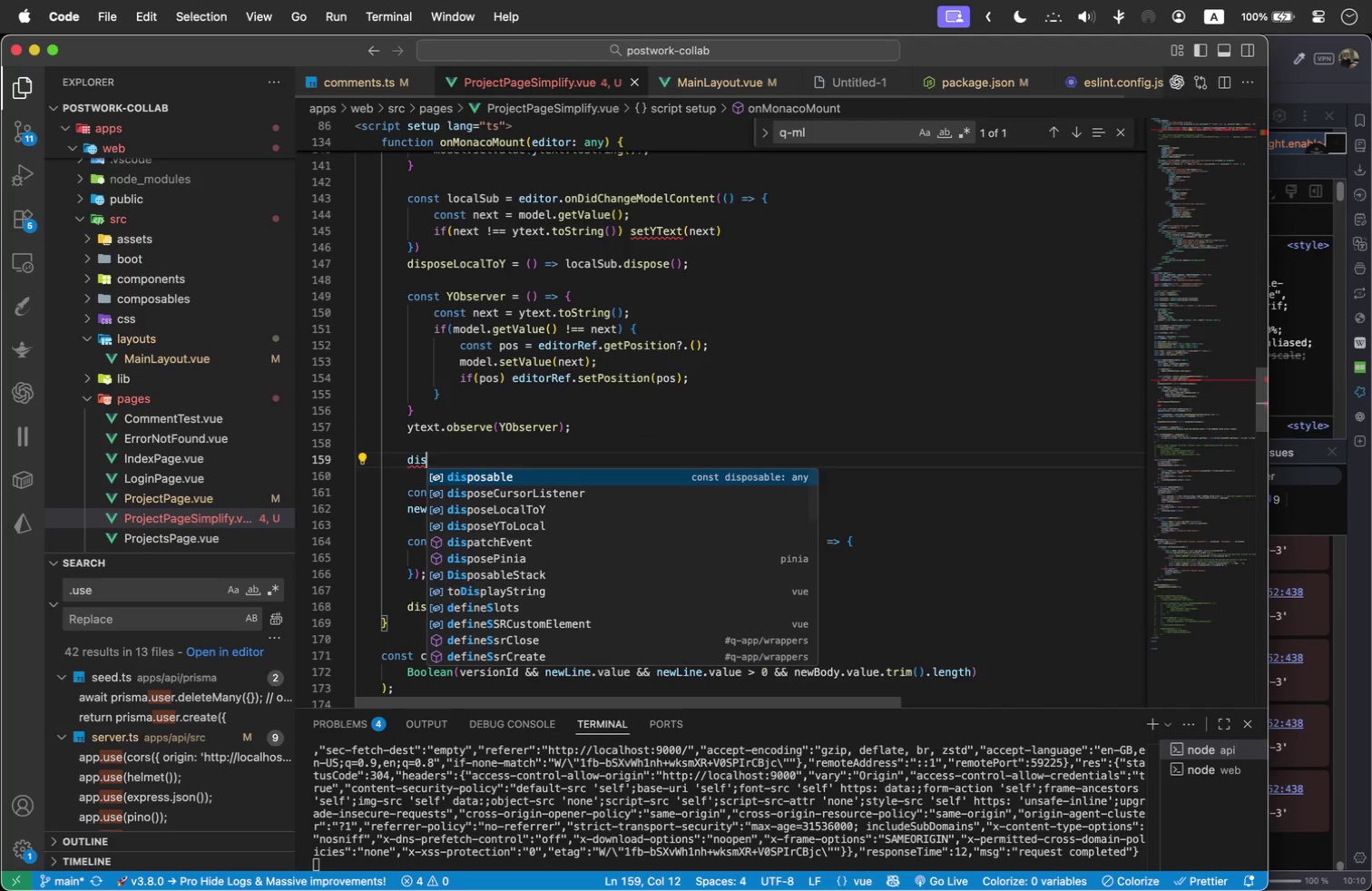 
key(ArrowDown)
 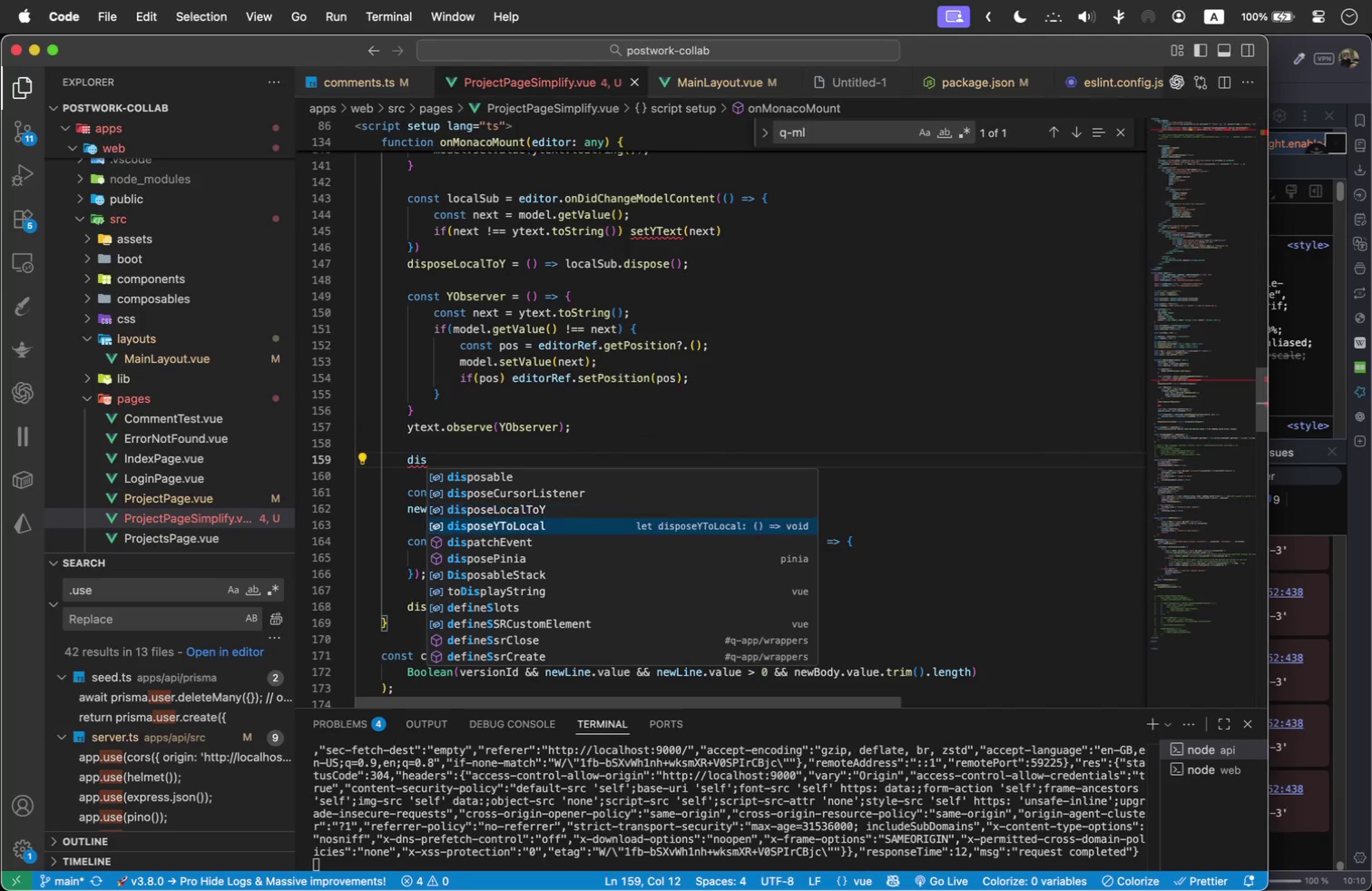 
key(ArrowDown)
 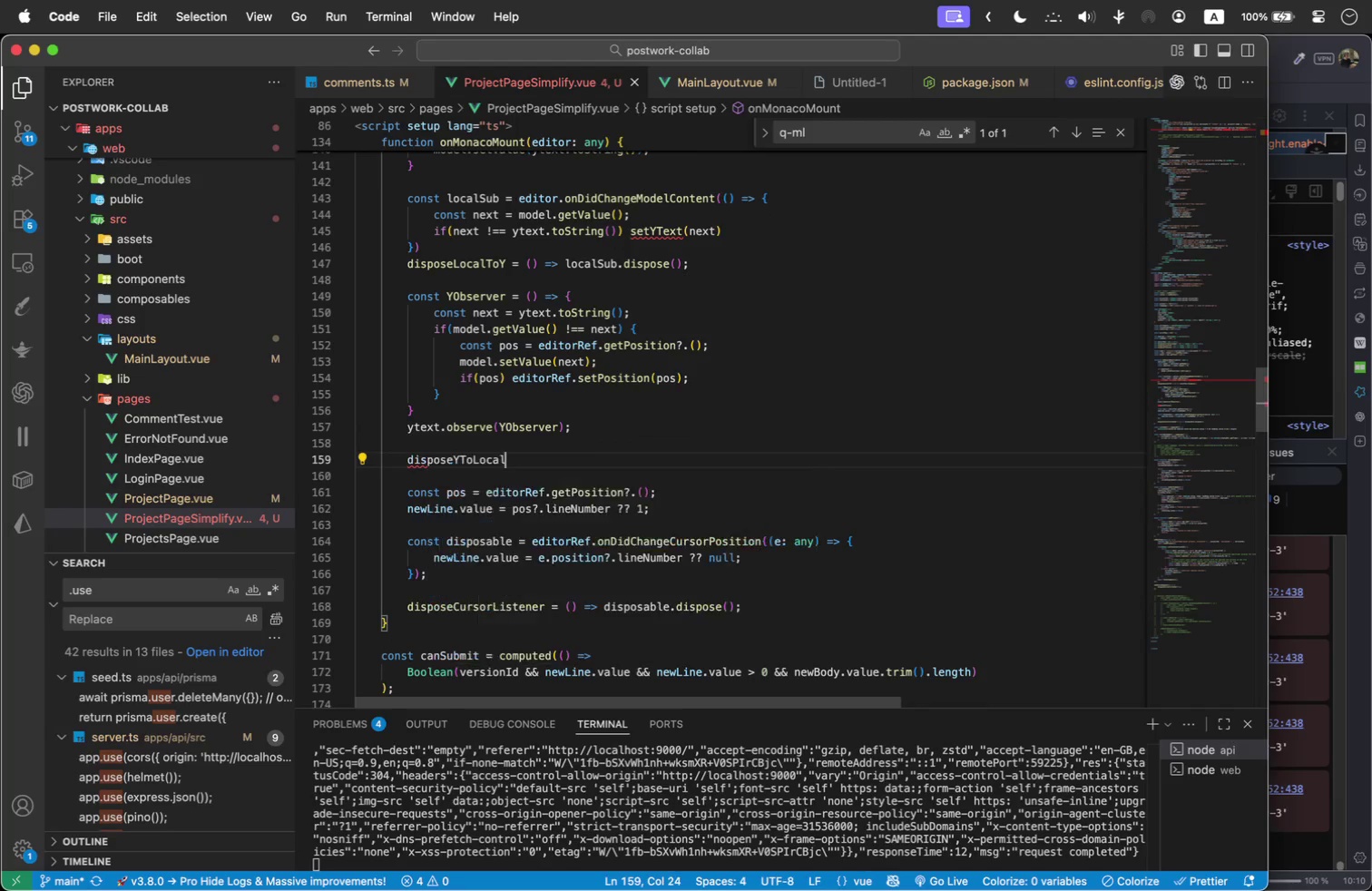 
key(ArrowDown)
 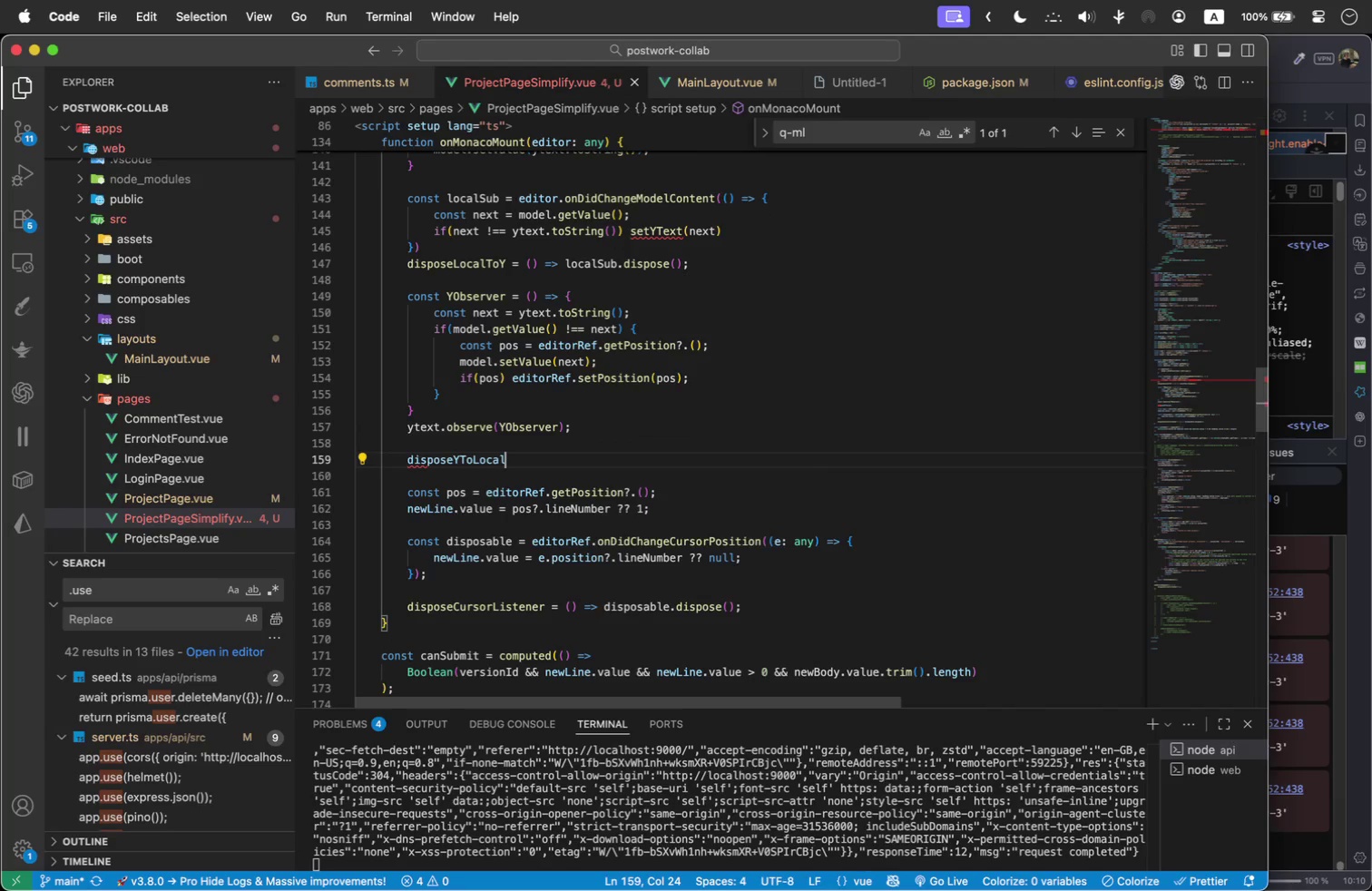 
key(Enter)
 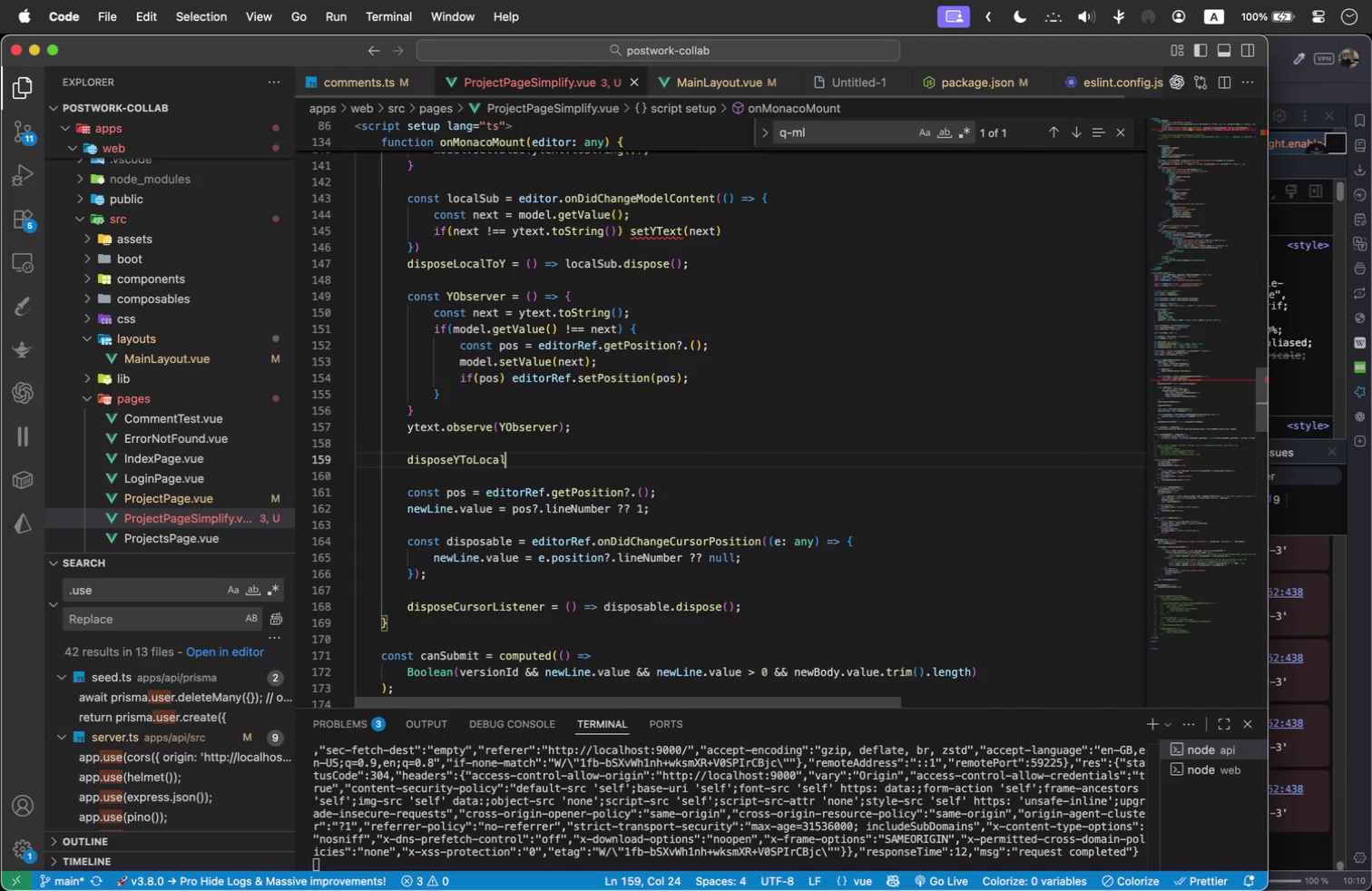 
type(()
key(Backspace)
type( = () => ytes)
key(Backspace)
type(xt.uno)
 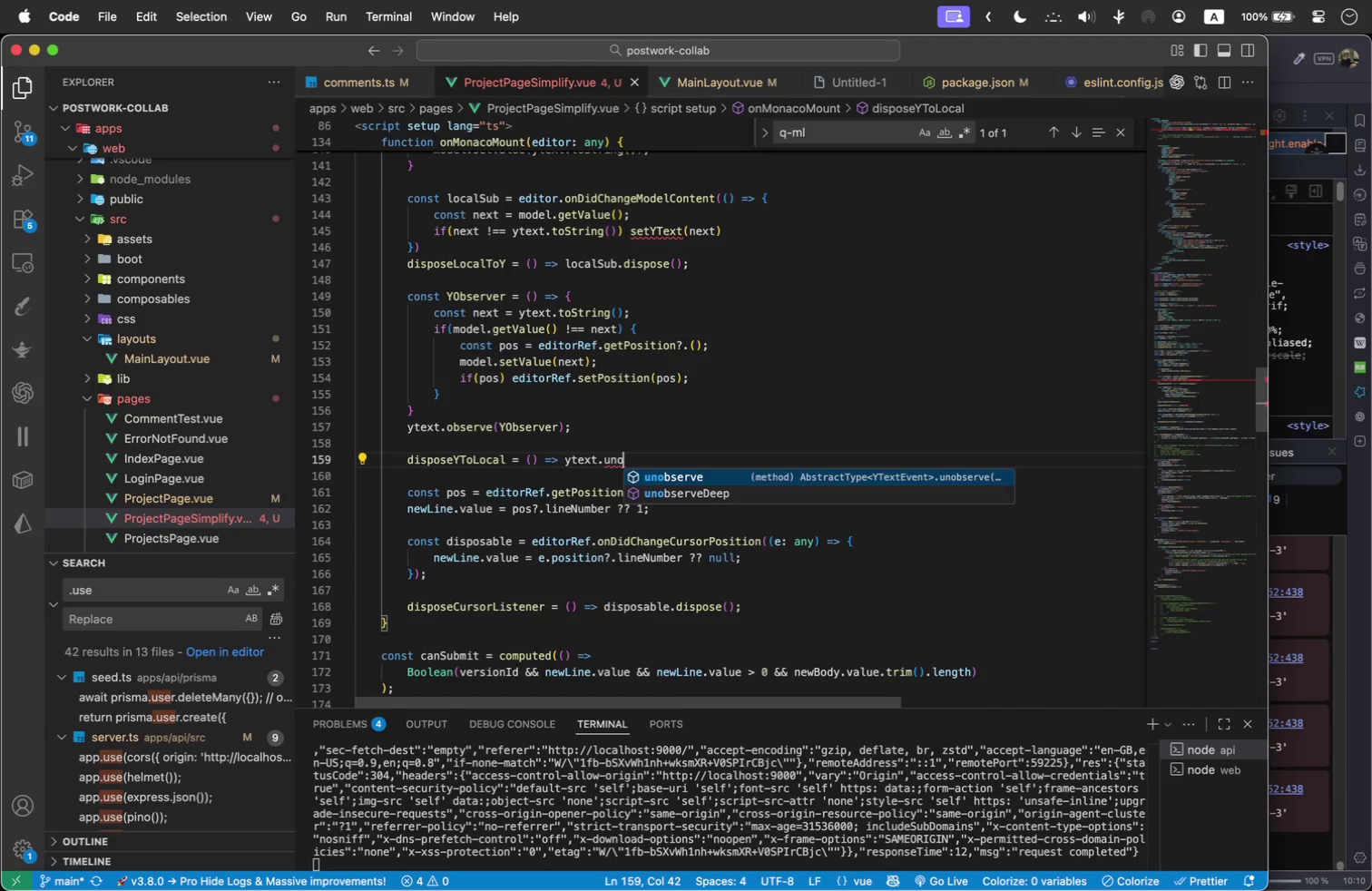 
key(Enter)
 